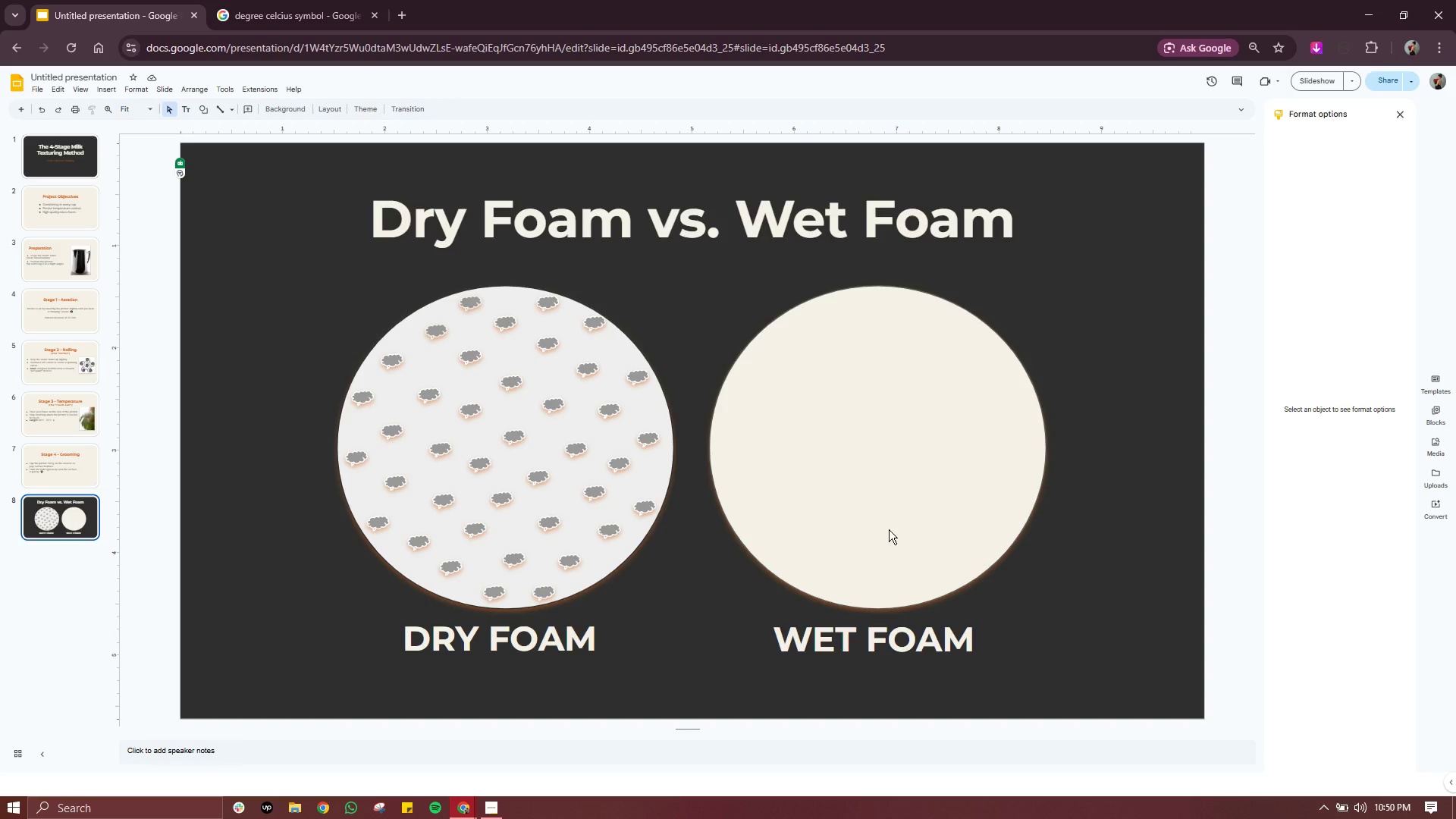 
wait(28.08)
 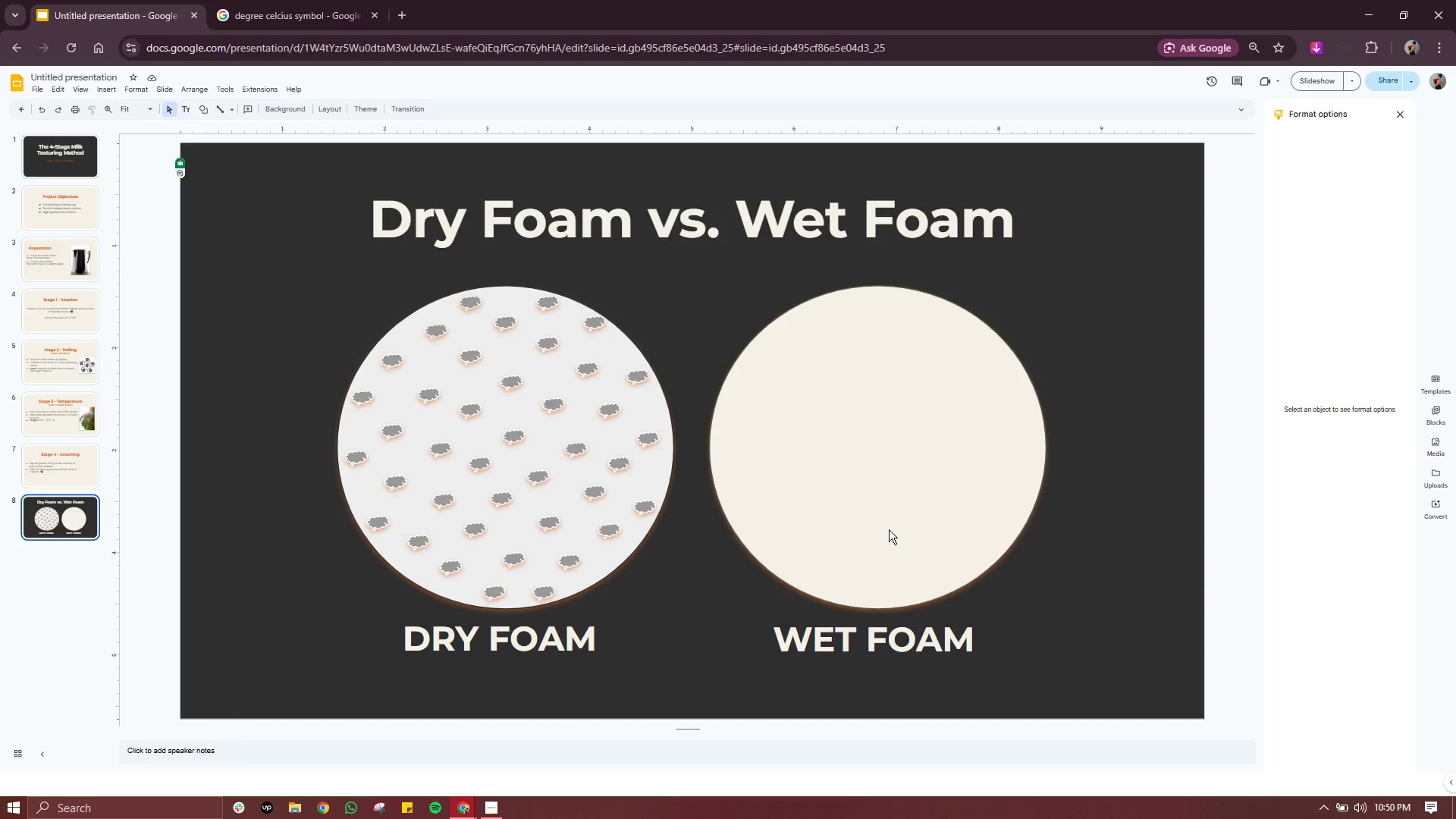 
left_click([532, 649])
 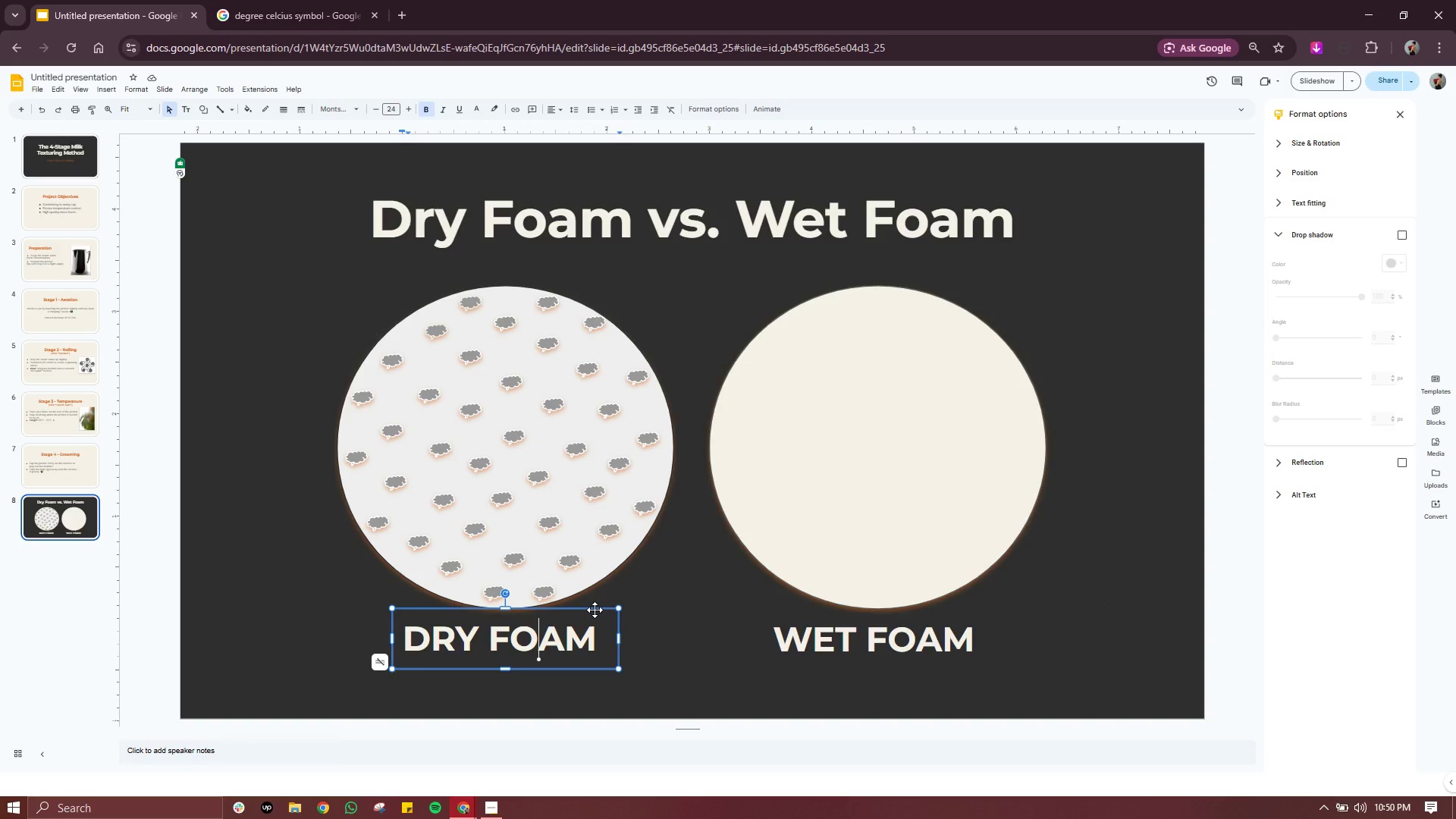 
left_click_drag(start_coordinate=[595, 610], to_coordinate=[370, 279])
 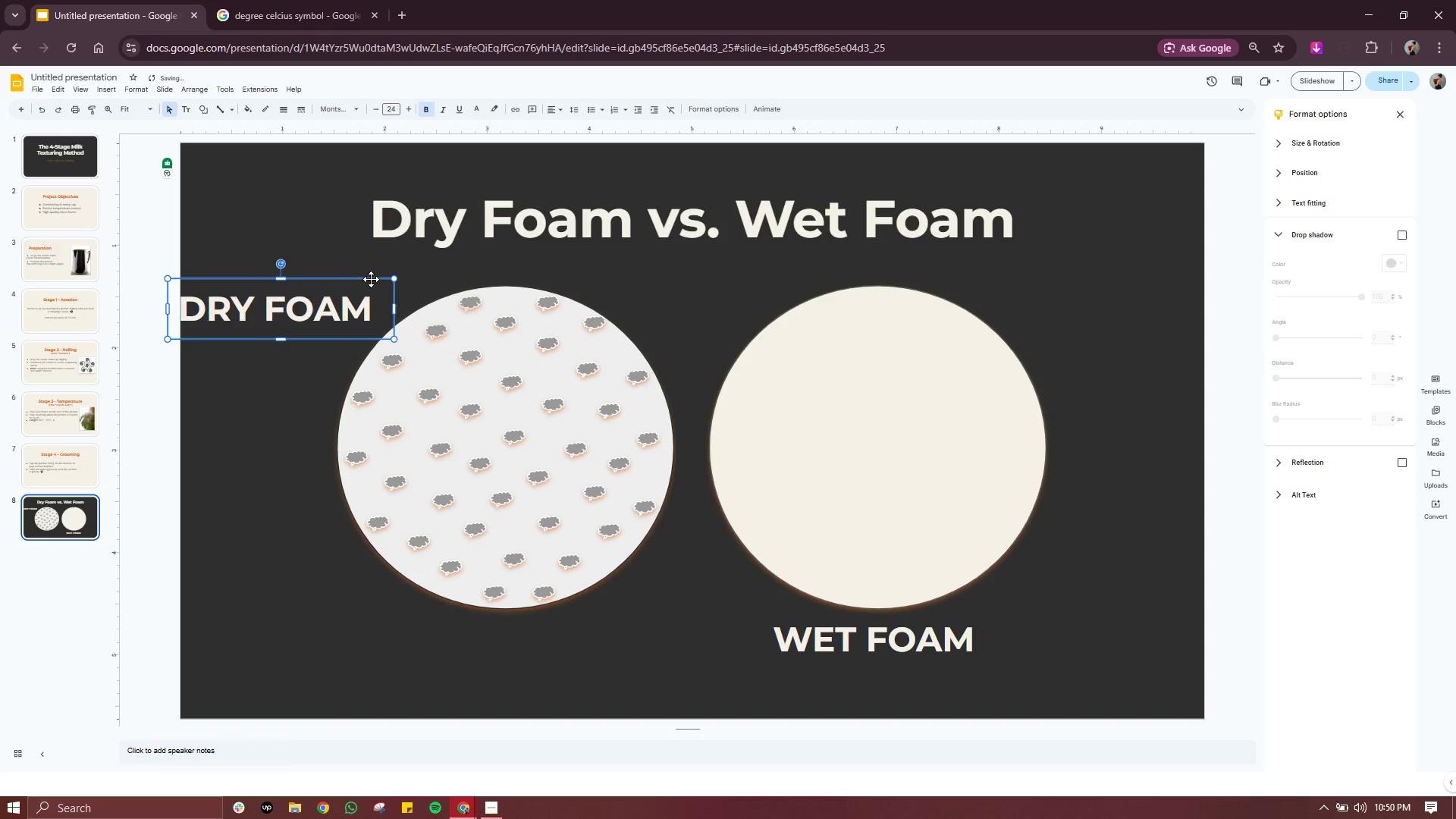 
left_click_drag(start_coordinate=[371, 279], to_coordinate=[381, 278])
 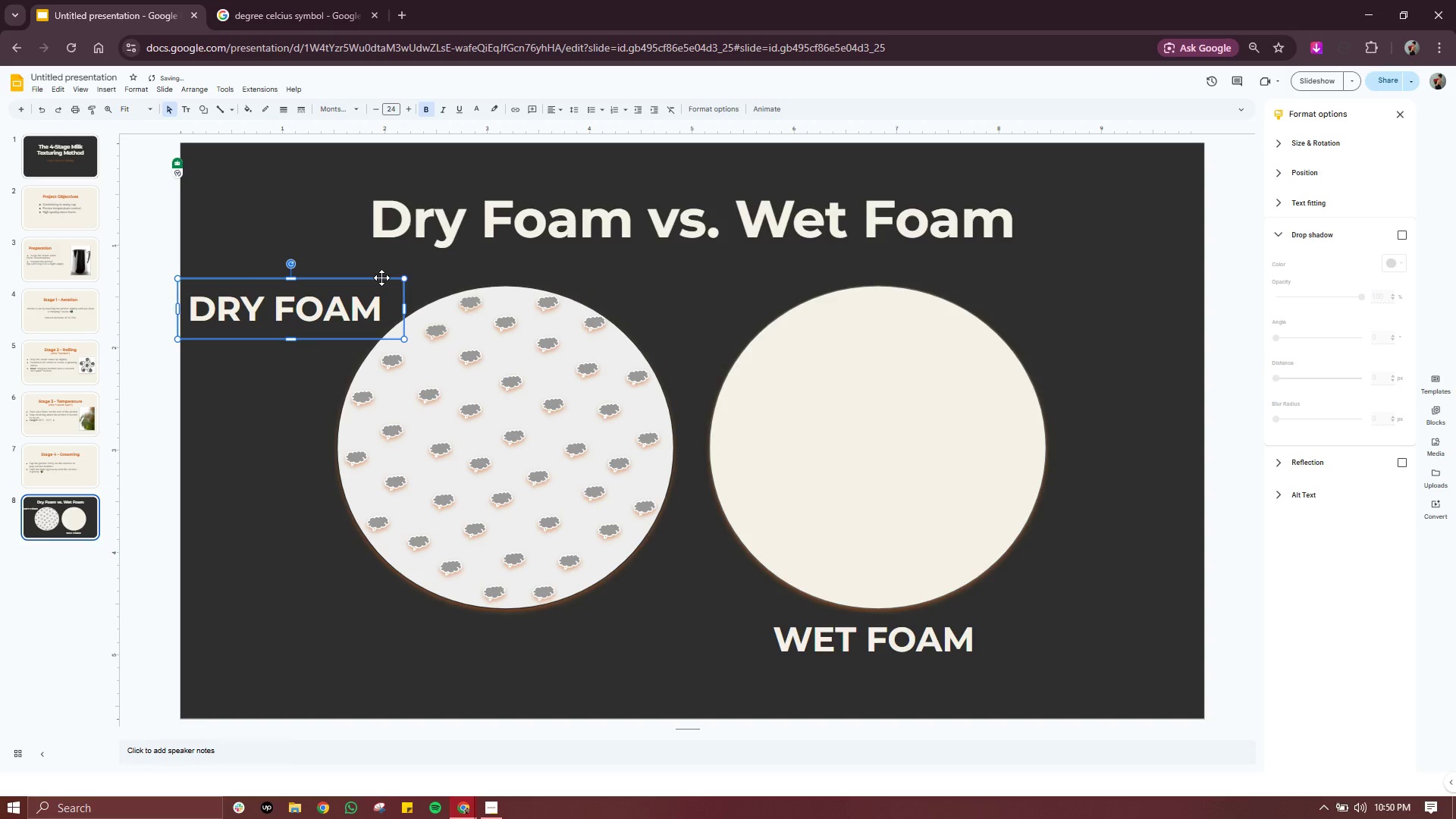 
left_click_drag(start_coordinate=[381, 278], to_coordinate=[397, 600])
 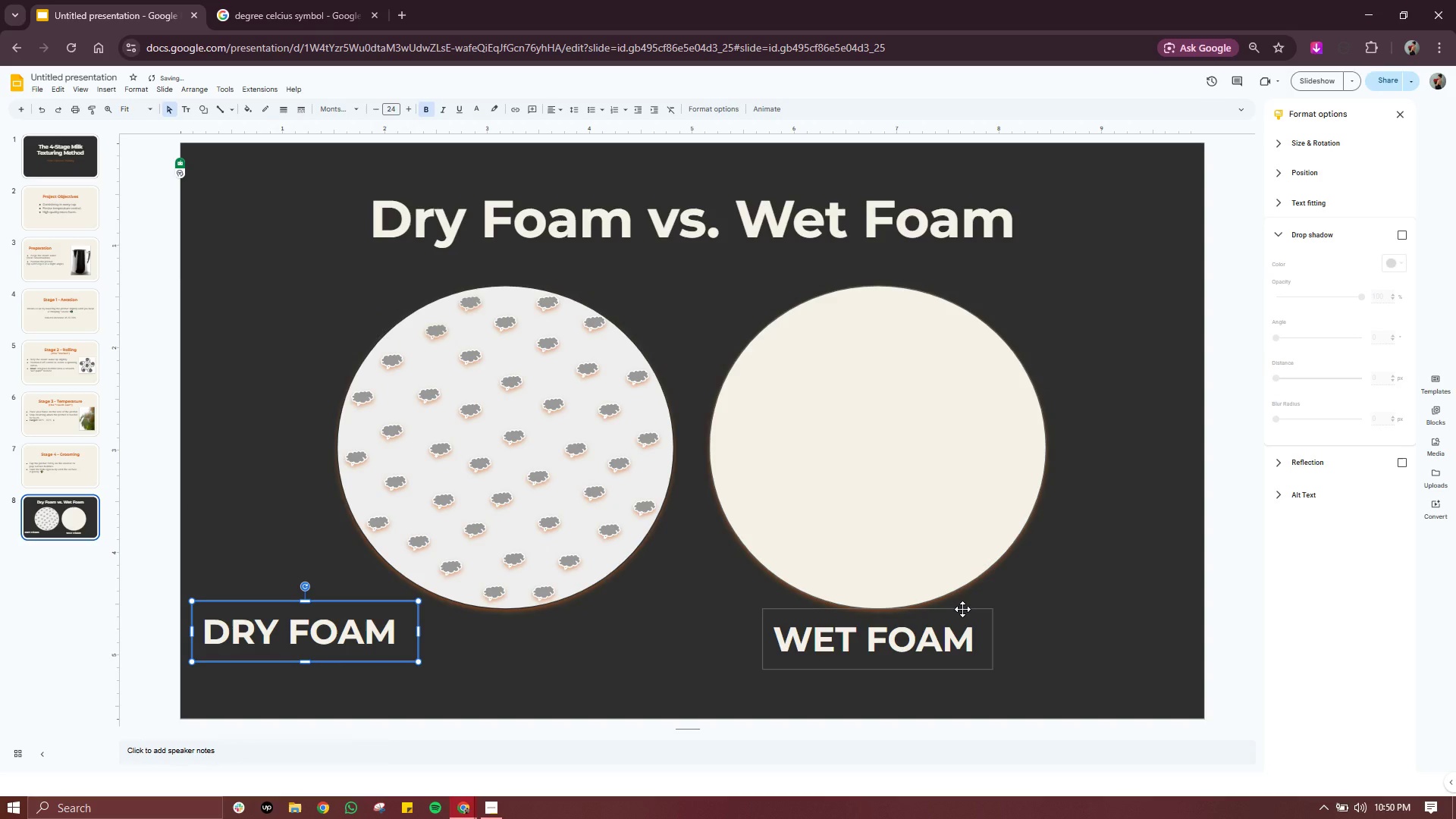 
left_click_drag(start_coordinate=[962, 609], to_coordinate=[849, 608])
 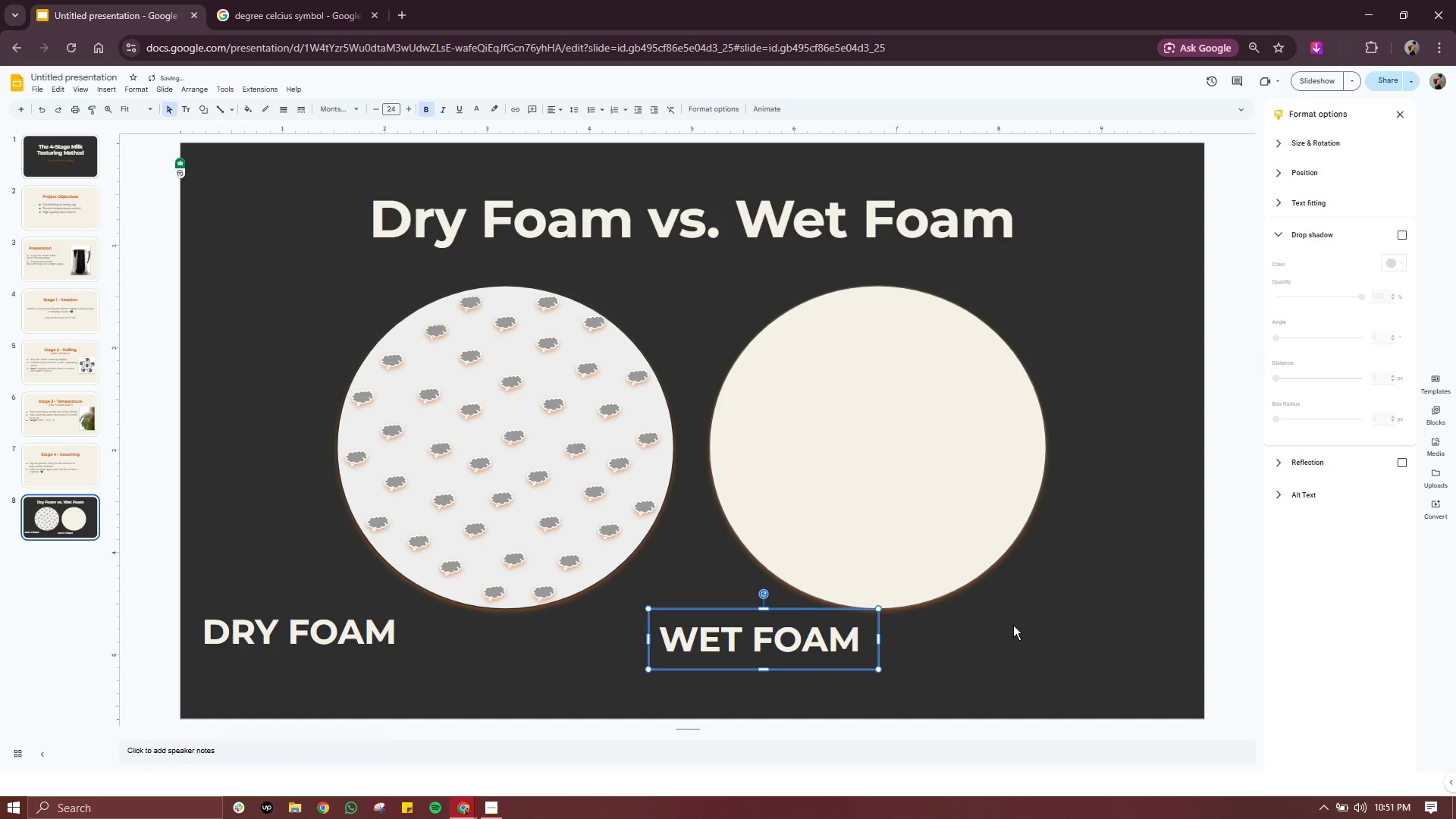 
left_click([1014, 625])
 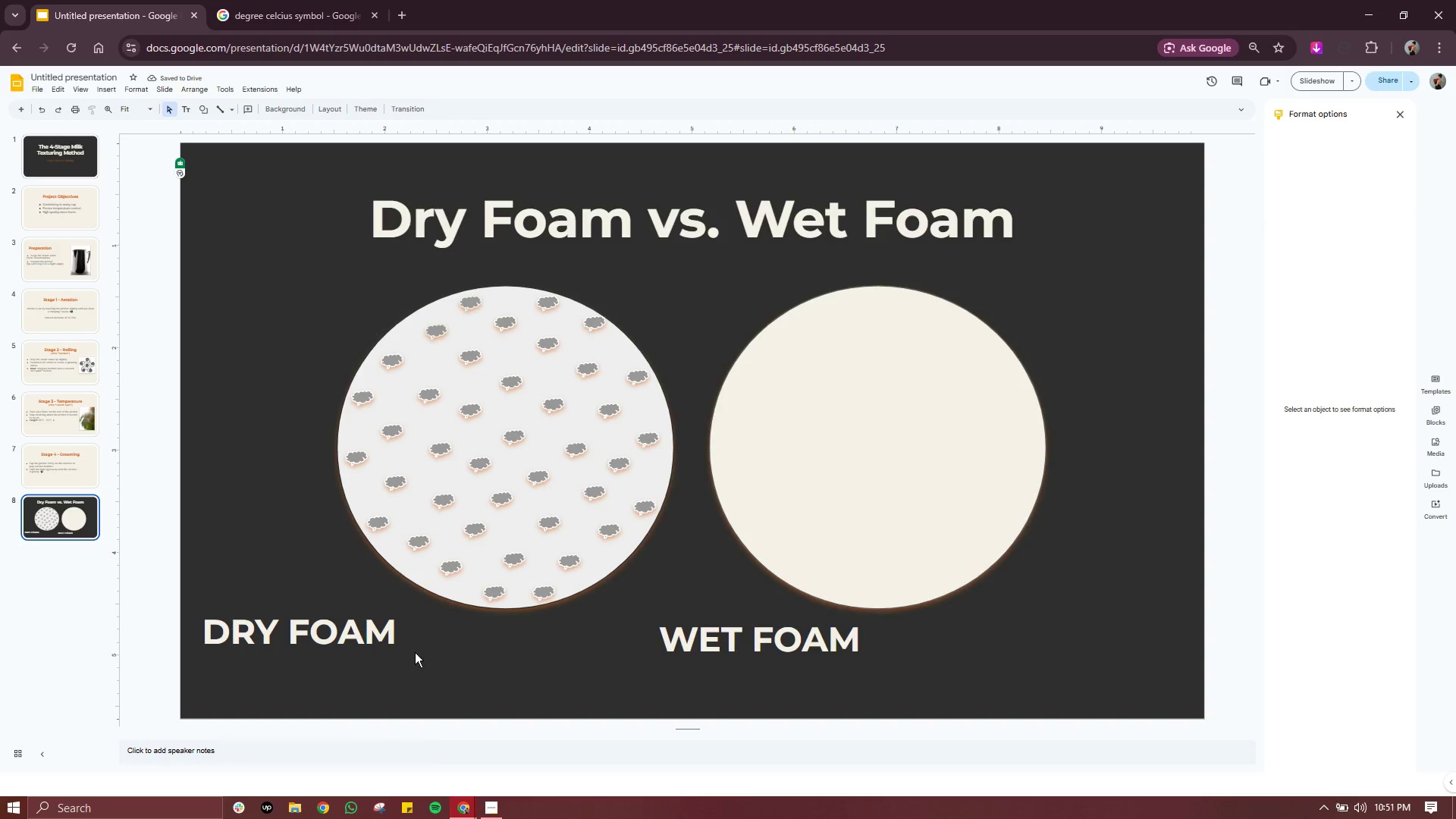 
left_click([318, 635])
 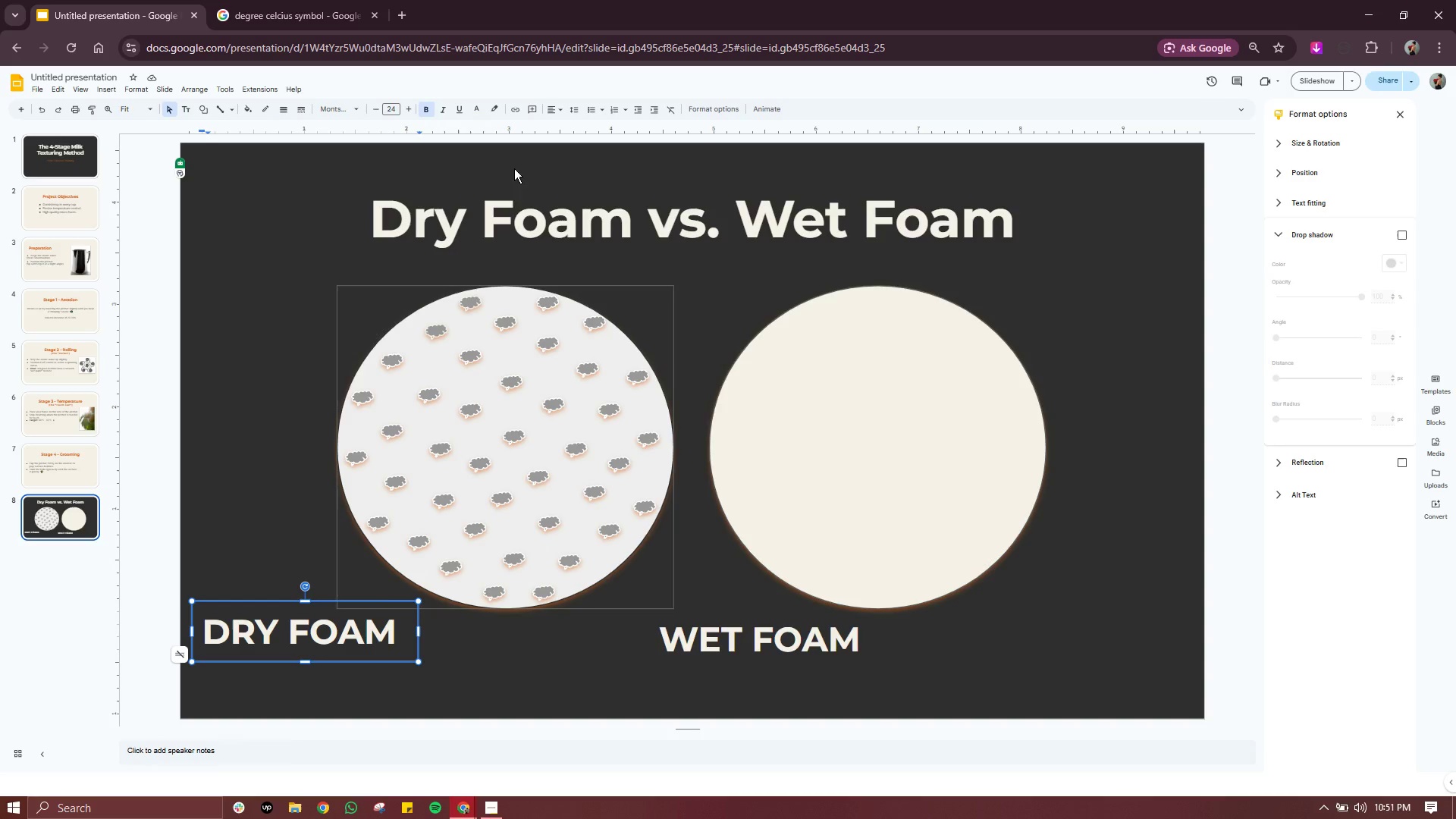 
left_click([574, 224])
 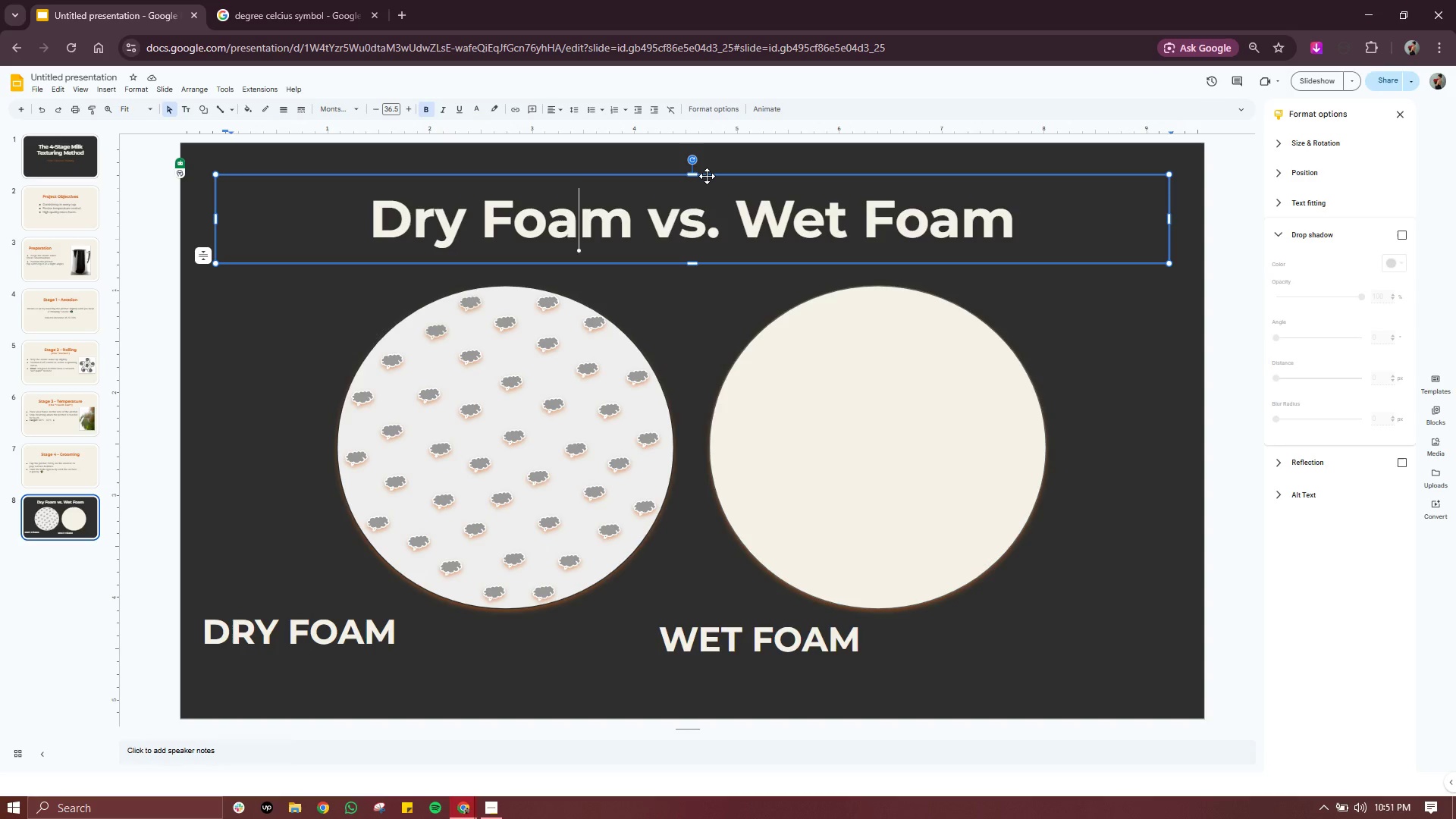 
left_click_drag(start_coordinate=[707, 176], to_coordinate=[707, 168])
 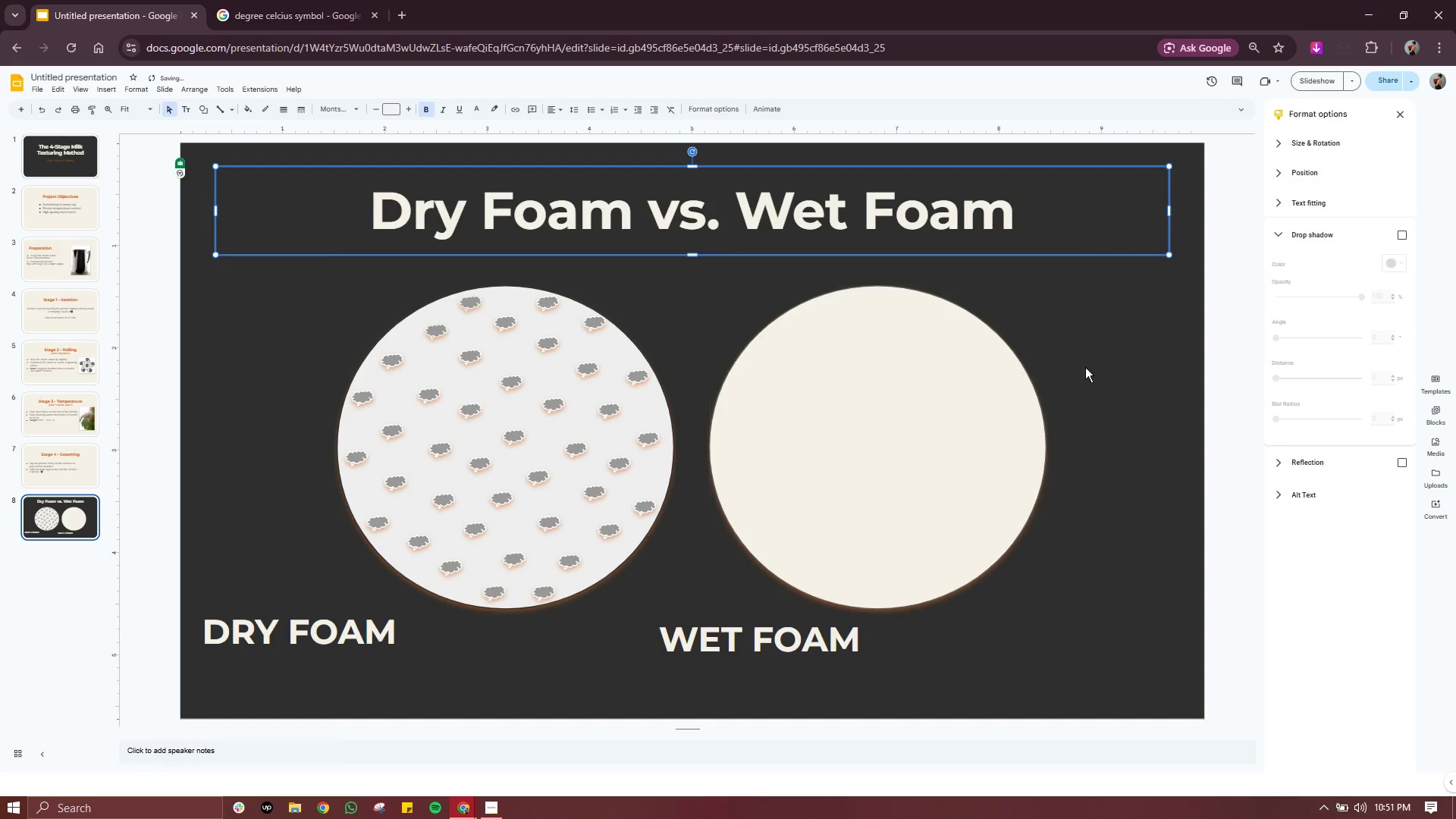 
left_click([1100, 362])
 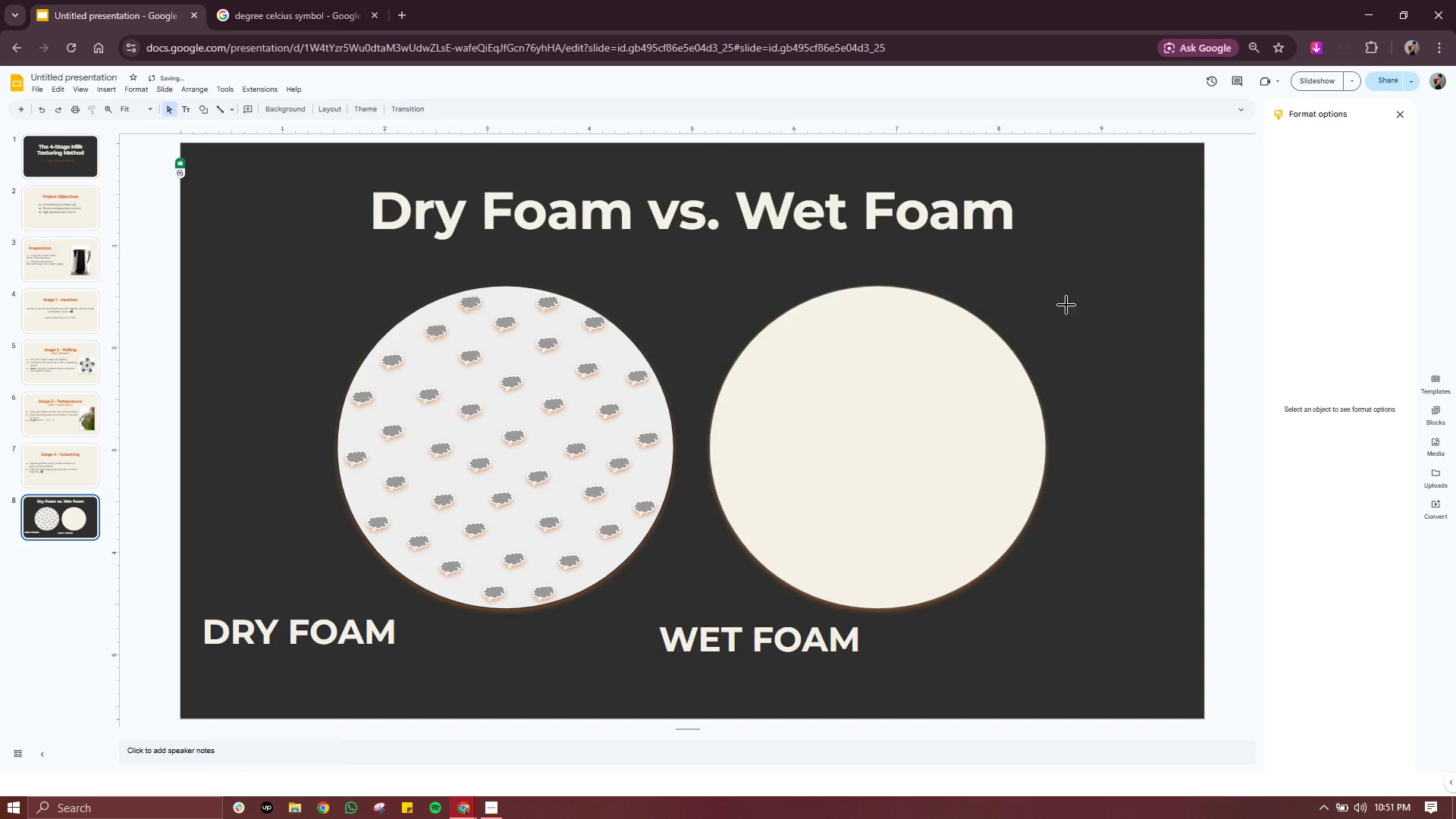 
left_click_drag(start_coordinate=[1126, 288], to_coordinate=[350, 586])
 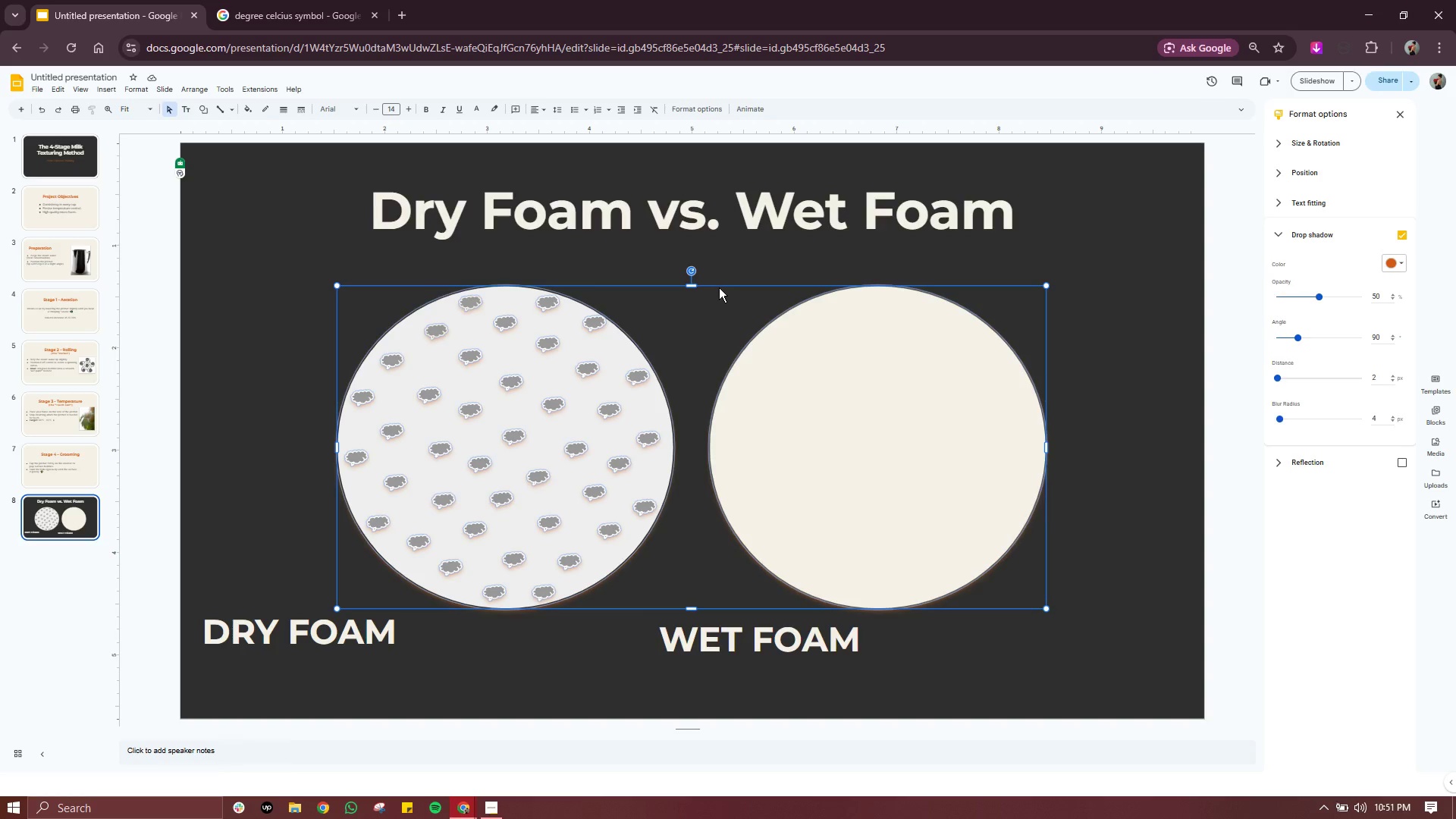 
left_click_drag(start_coordinate=[710, 318], to_coordinate=[708, 296])
 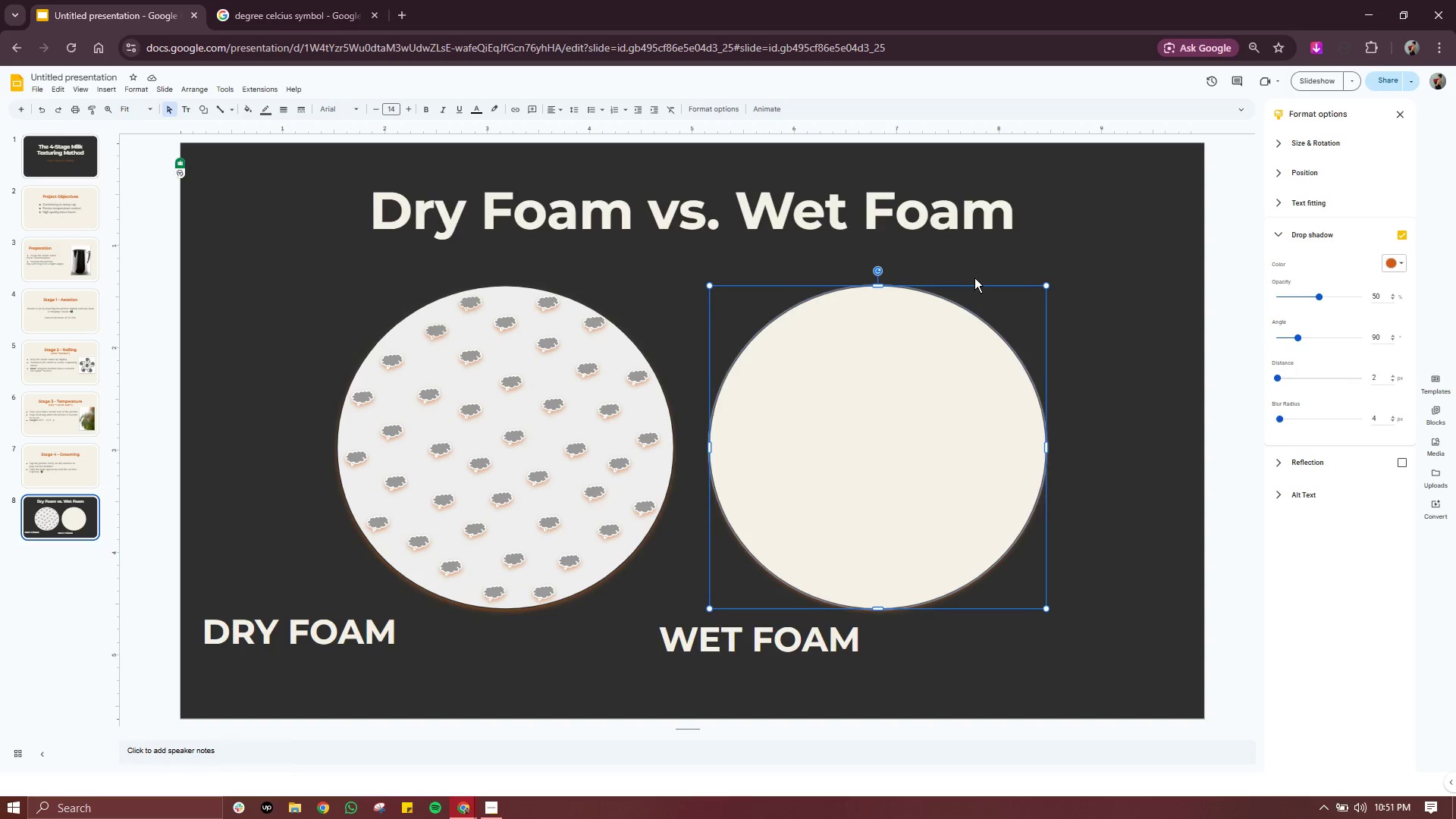 
left_click([974, 278])
 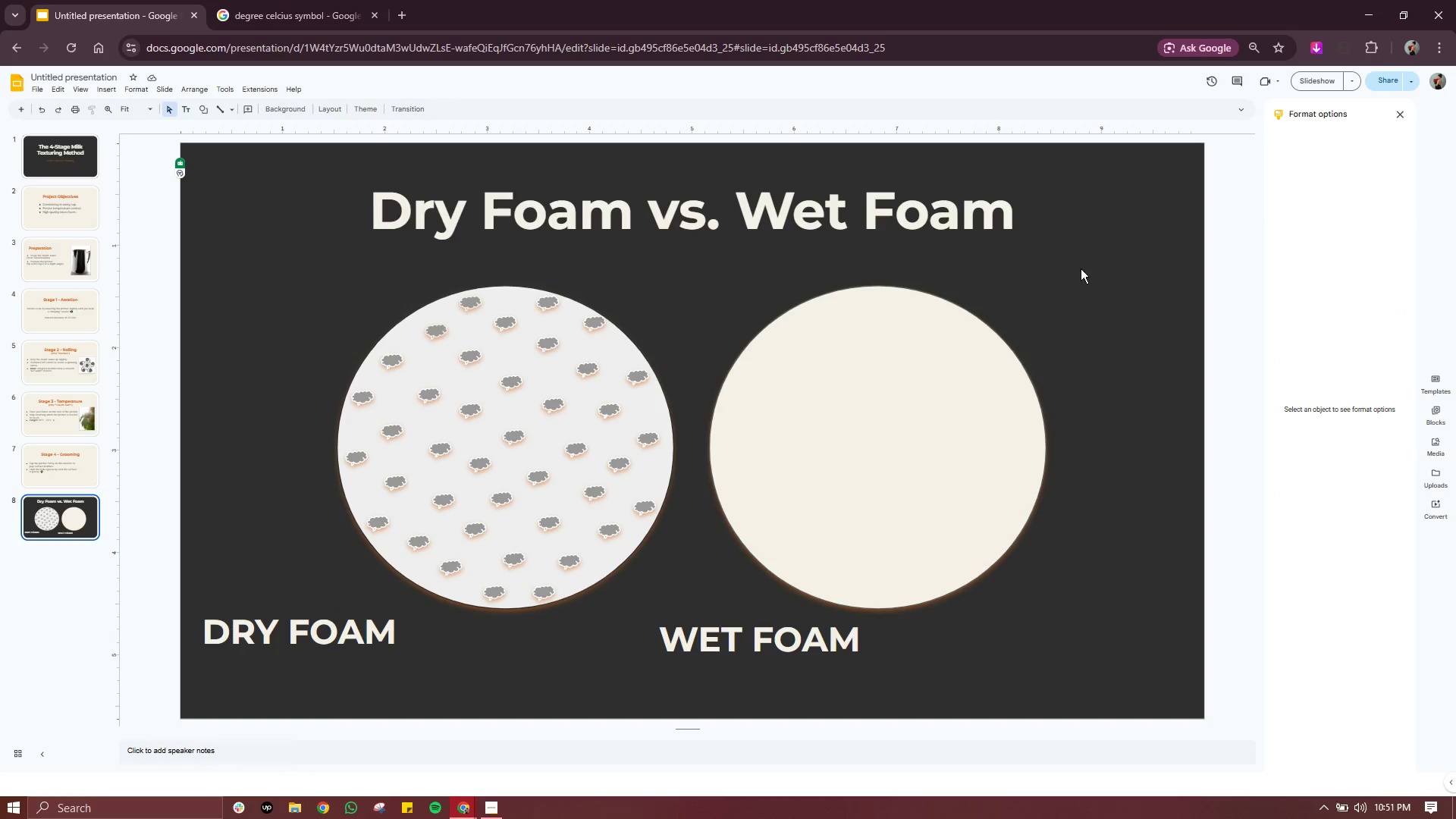 
left_click_drag(start_coordinate=[1099, 271], to_coordinate=[276, 623])
 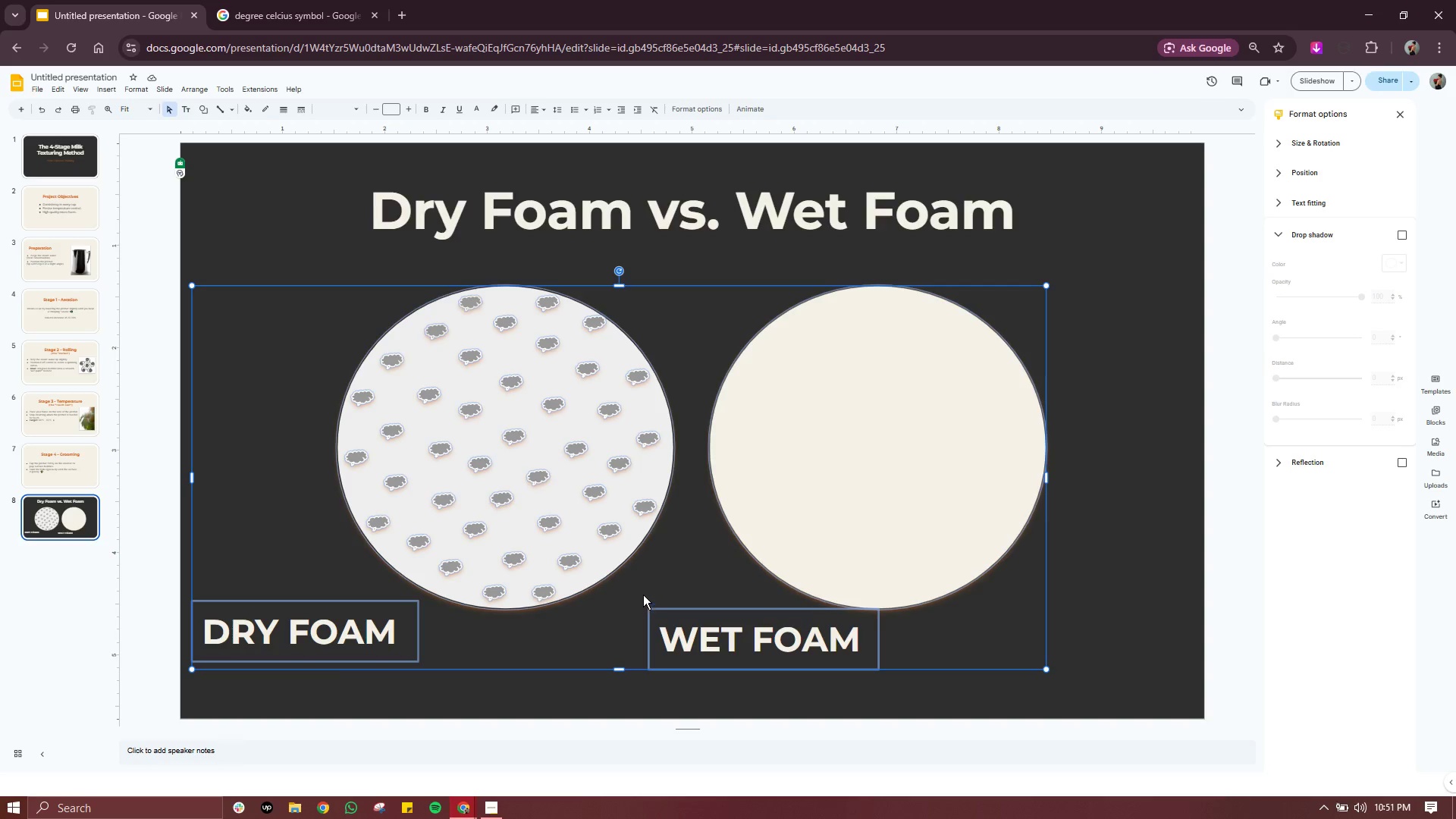 
wait(7.89)
 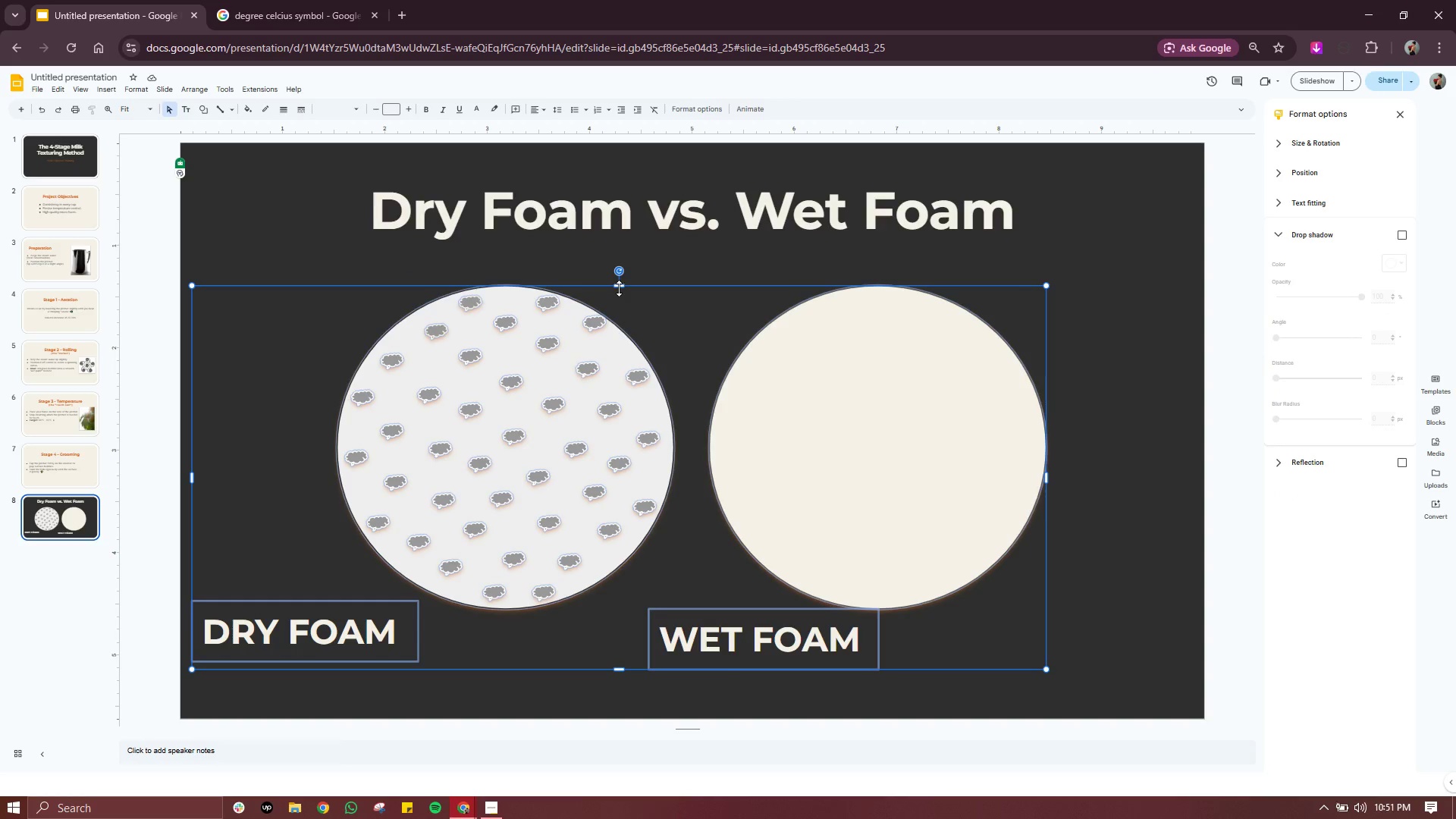 
left_click_drag(start_coordinate=[652, 613], to_coordinate=[667, 584])
 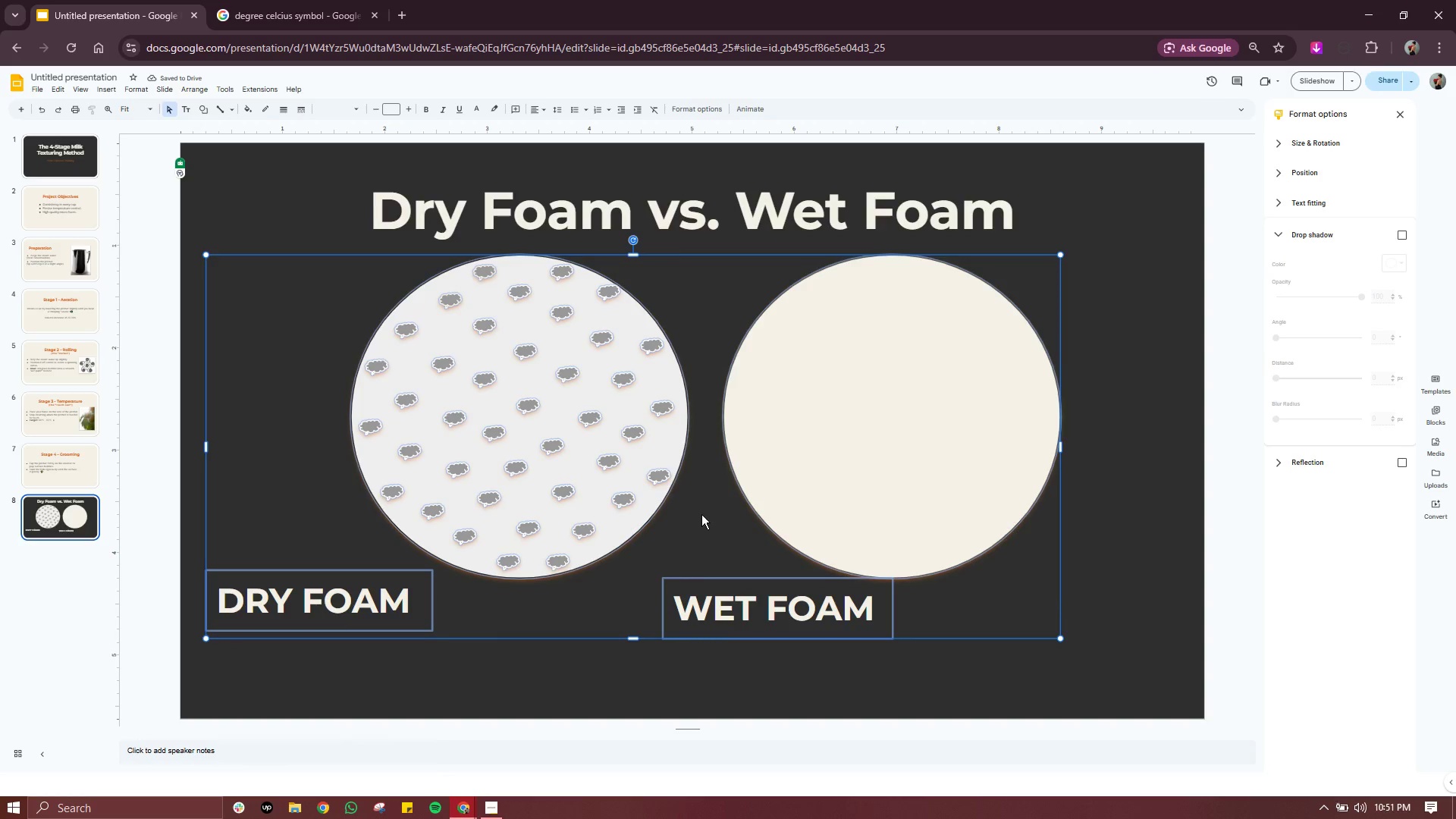 
left_click_drag(start_coordinate=[696, 578], to_coordinate=[681, 598])
 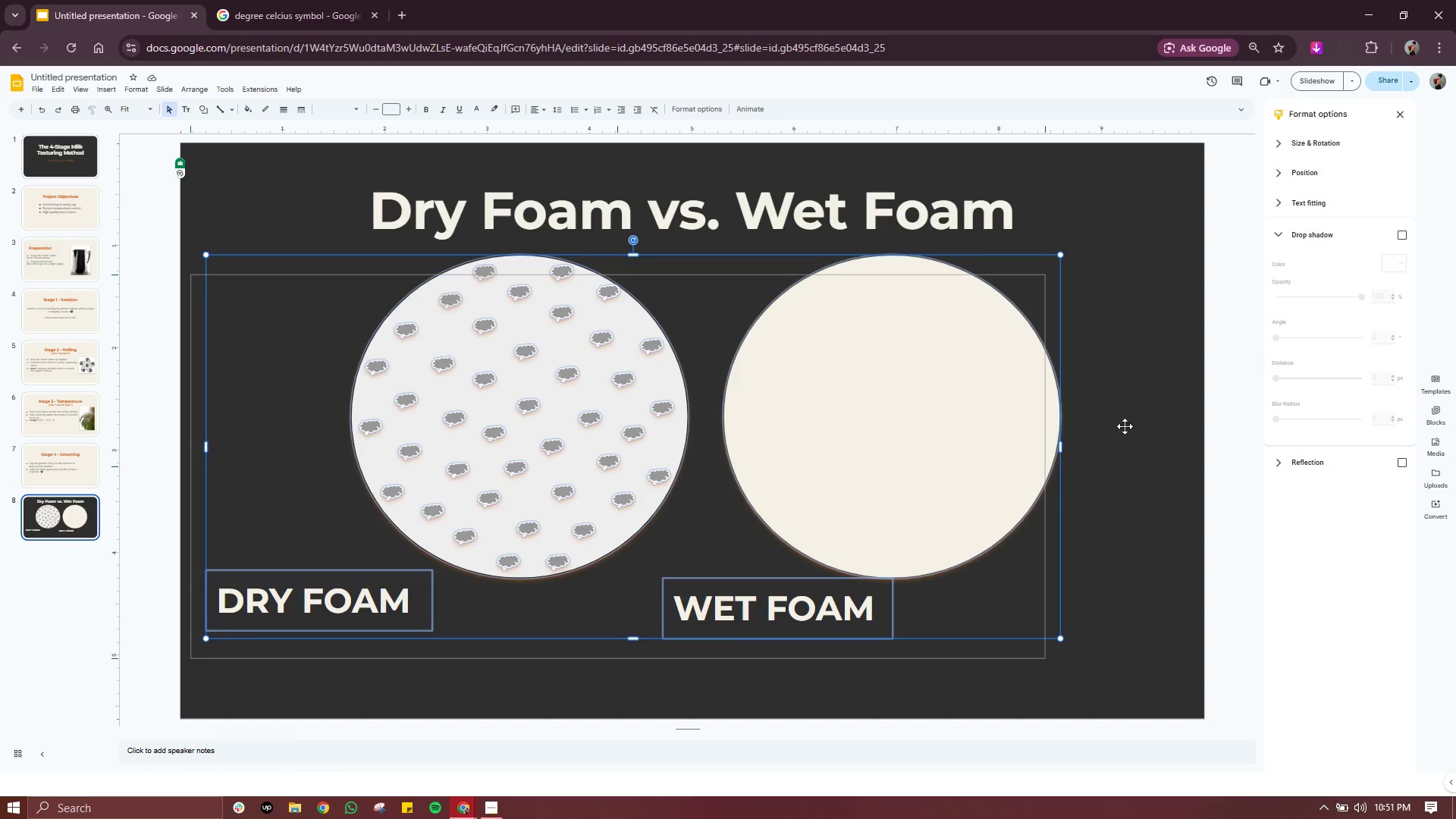 
left_click([1128, 422])
 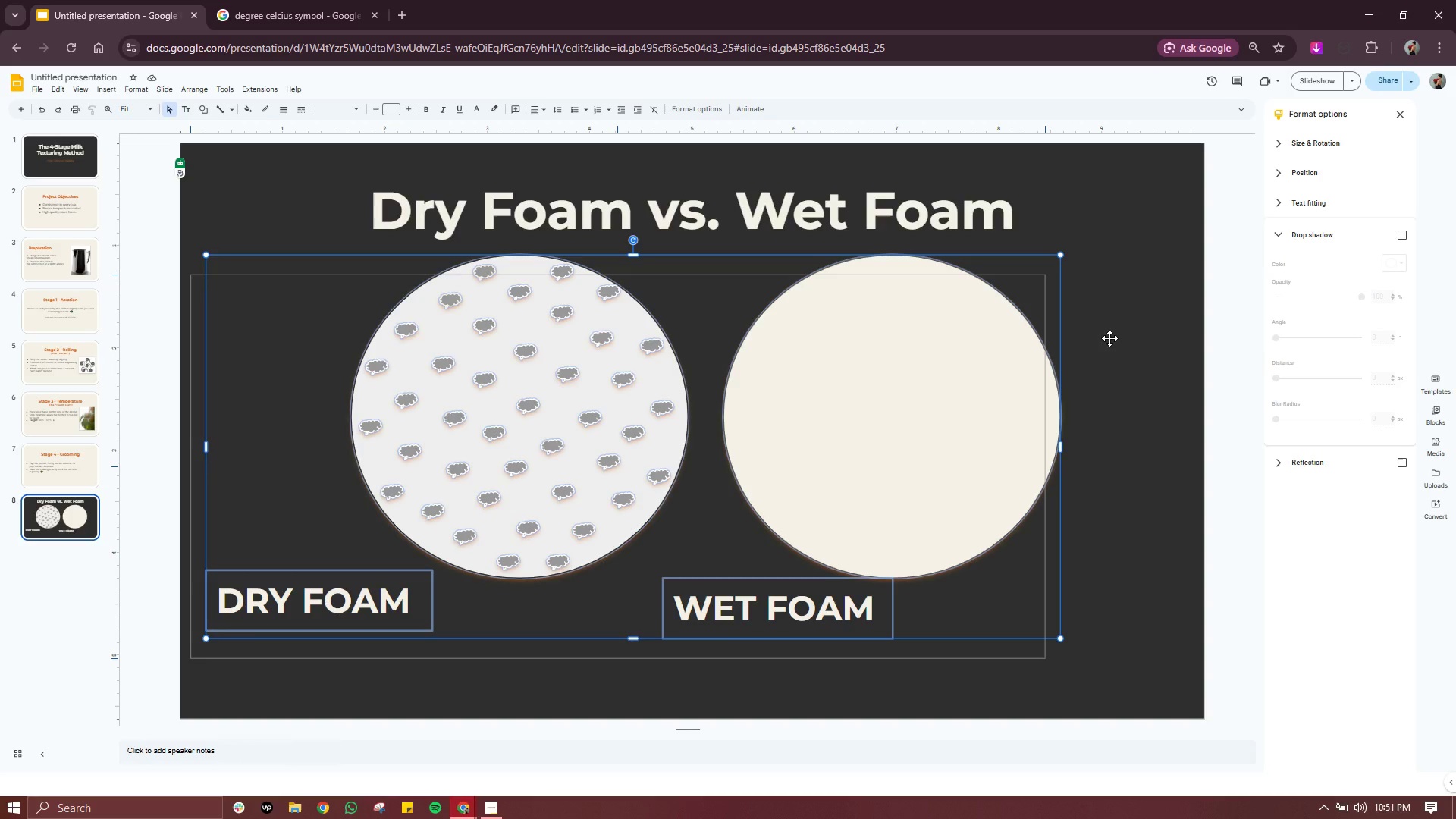 
left_click([1109, 338])
 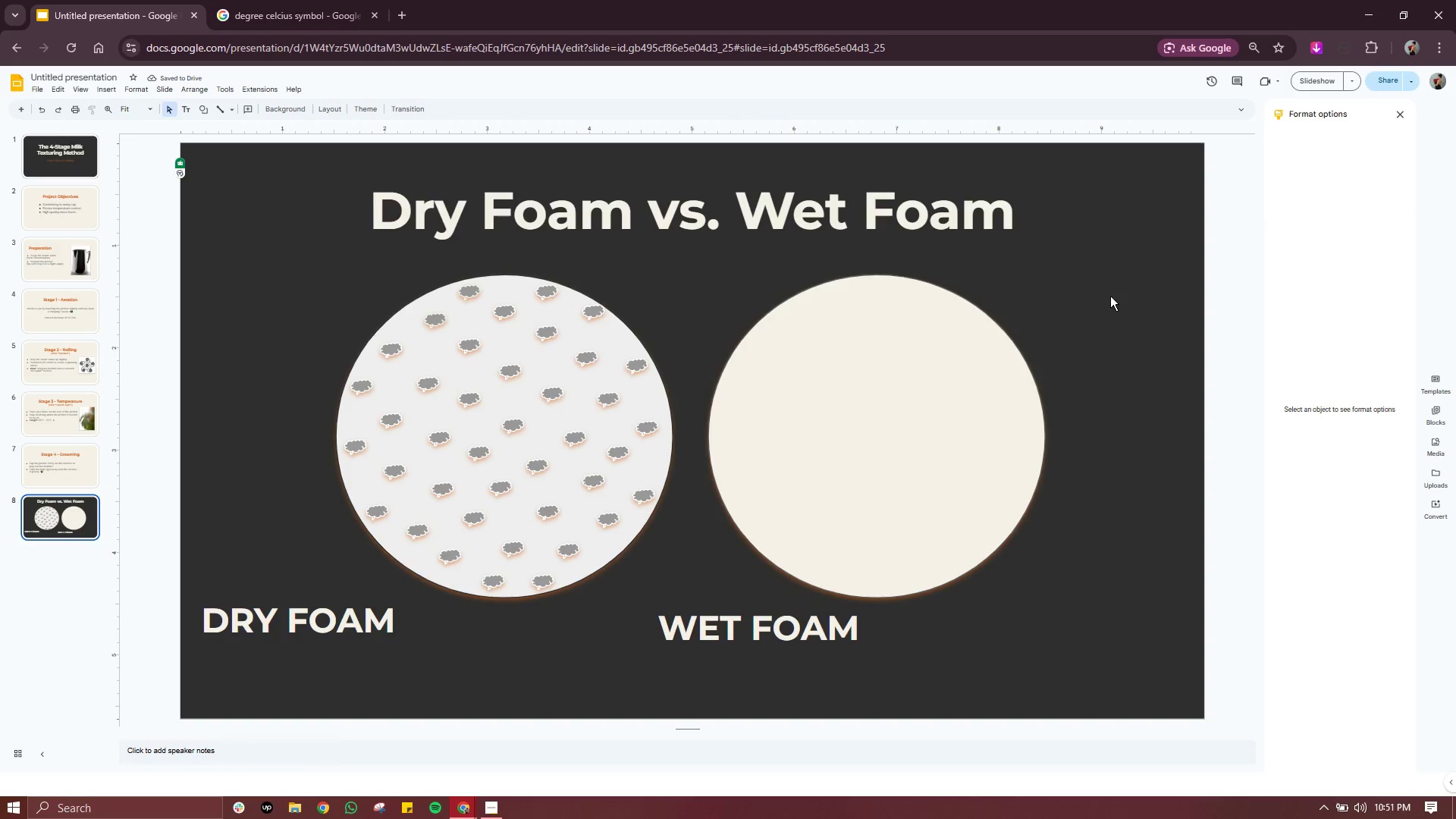 
left_click_drag(start_coordinate=[1109, 271], to_coordinate=[310, 593])
 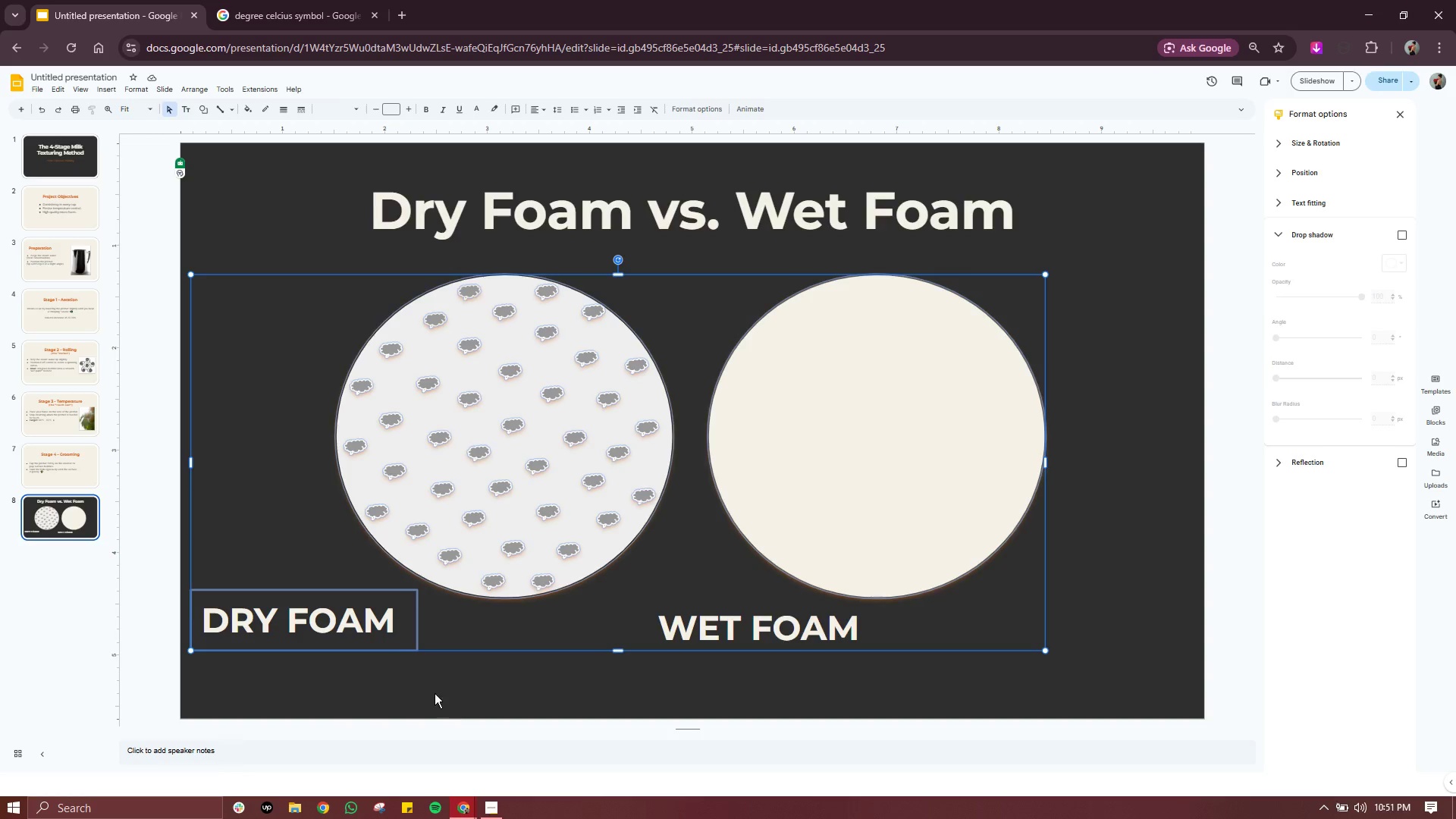 
left_click([365, 611])
 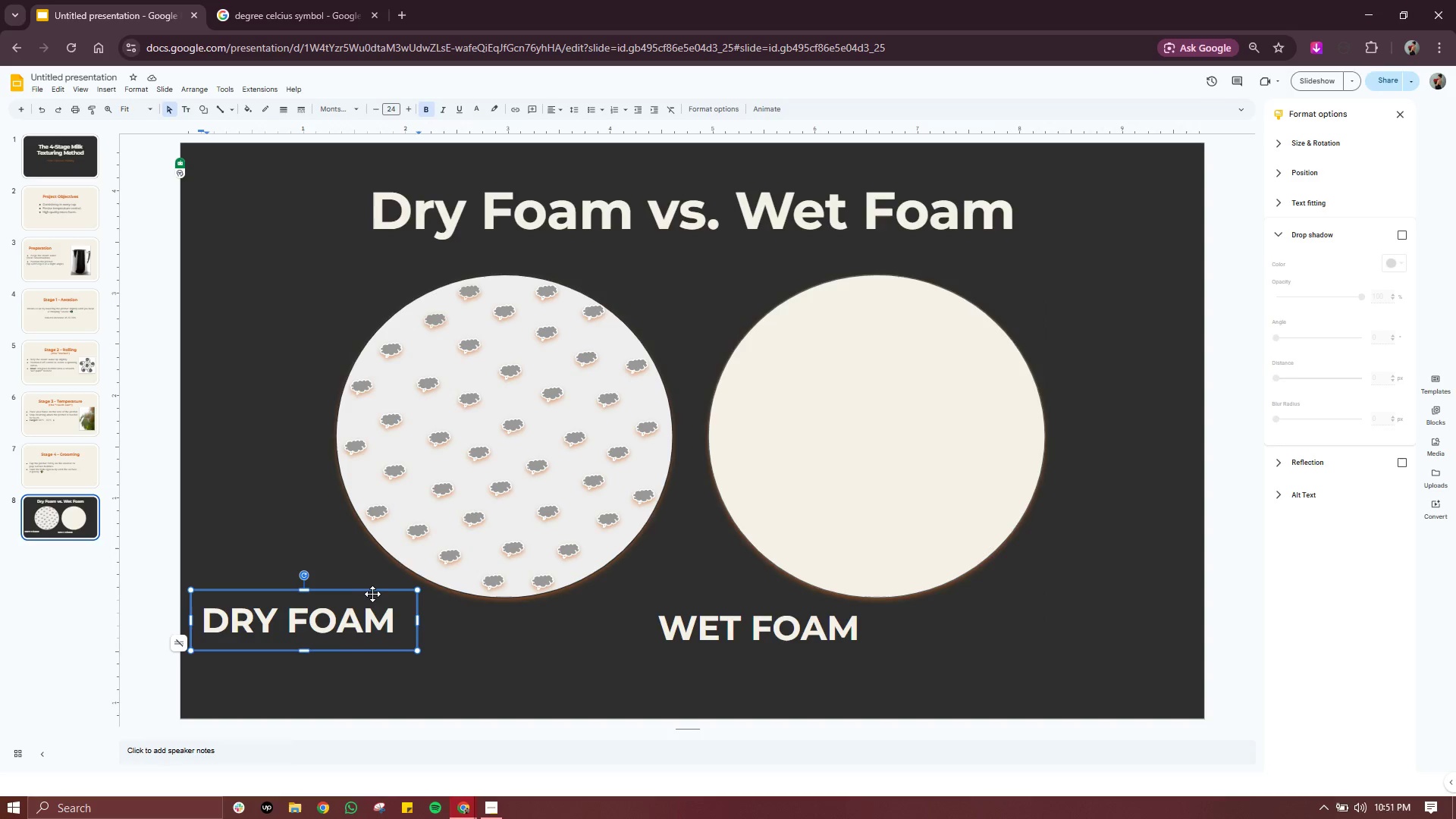 
left_click_drag(start_coordinate=[374, 592], to_coordinate=[401, 666])
 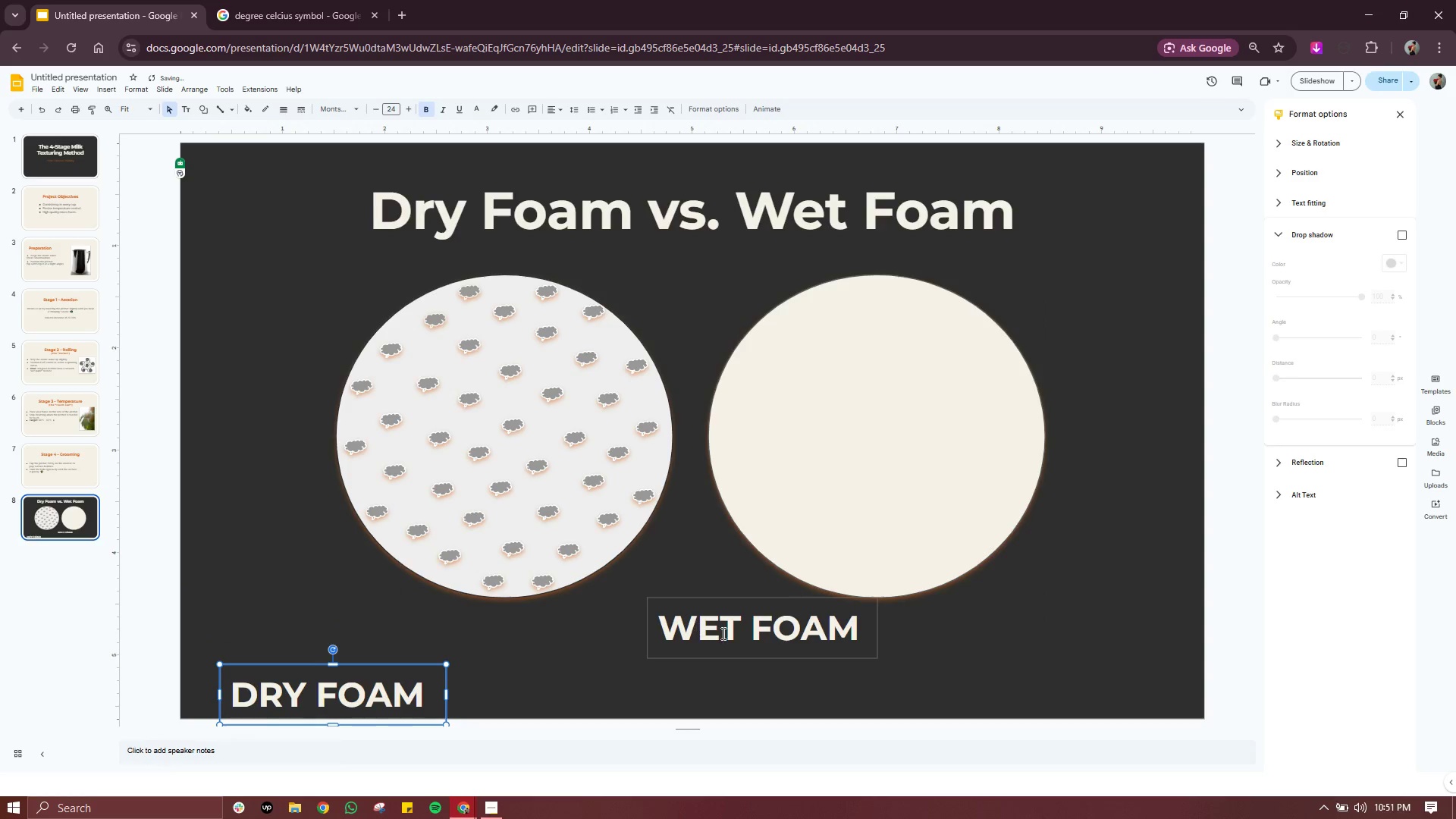 
left_click([724, 633])
 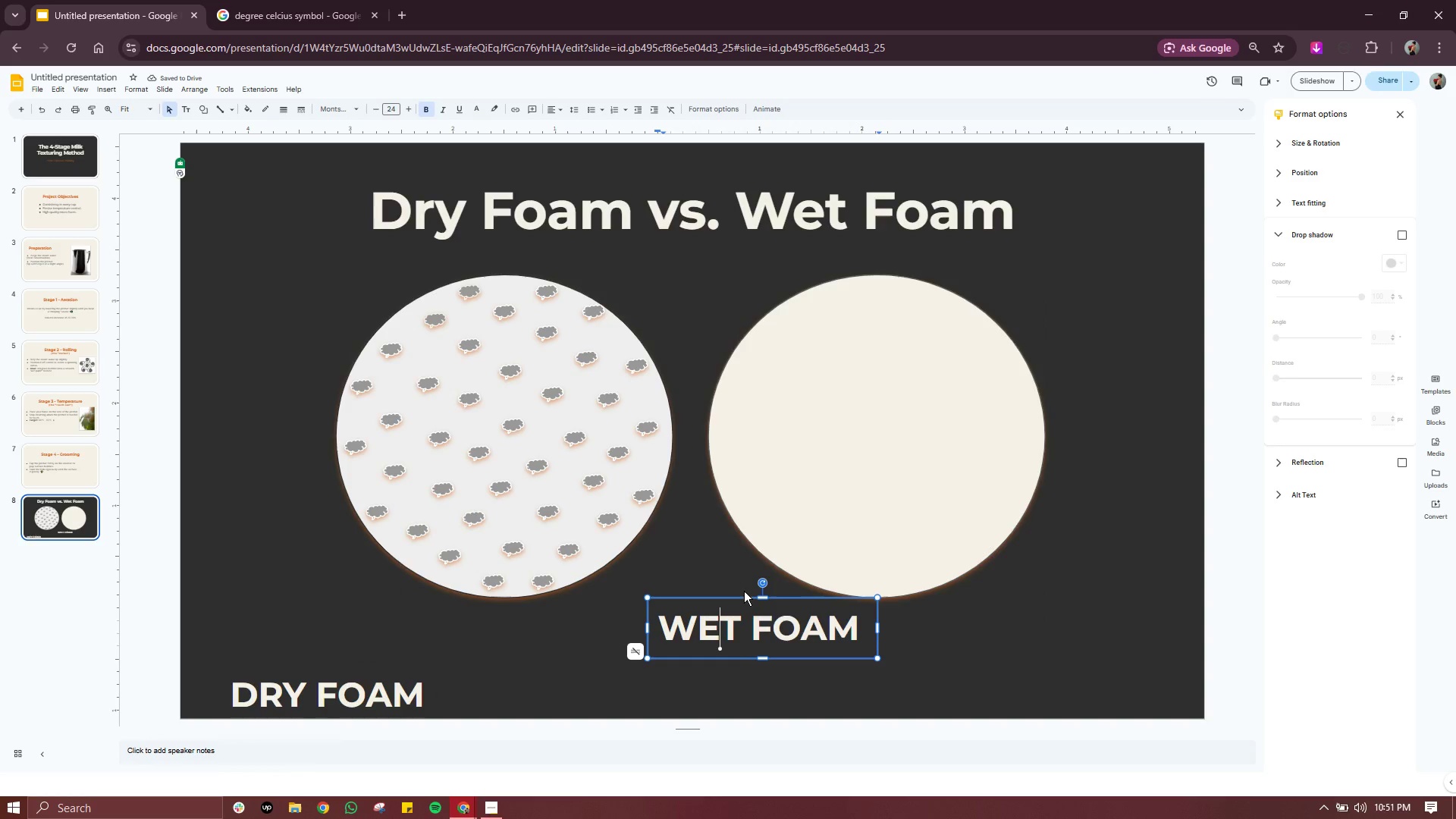 
left_click_drag(start_coordinate=[744, 596], to_coordinate=[736, 654])
 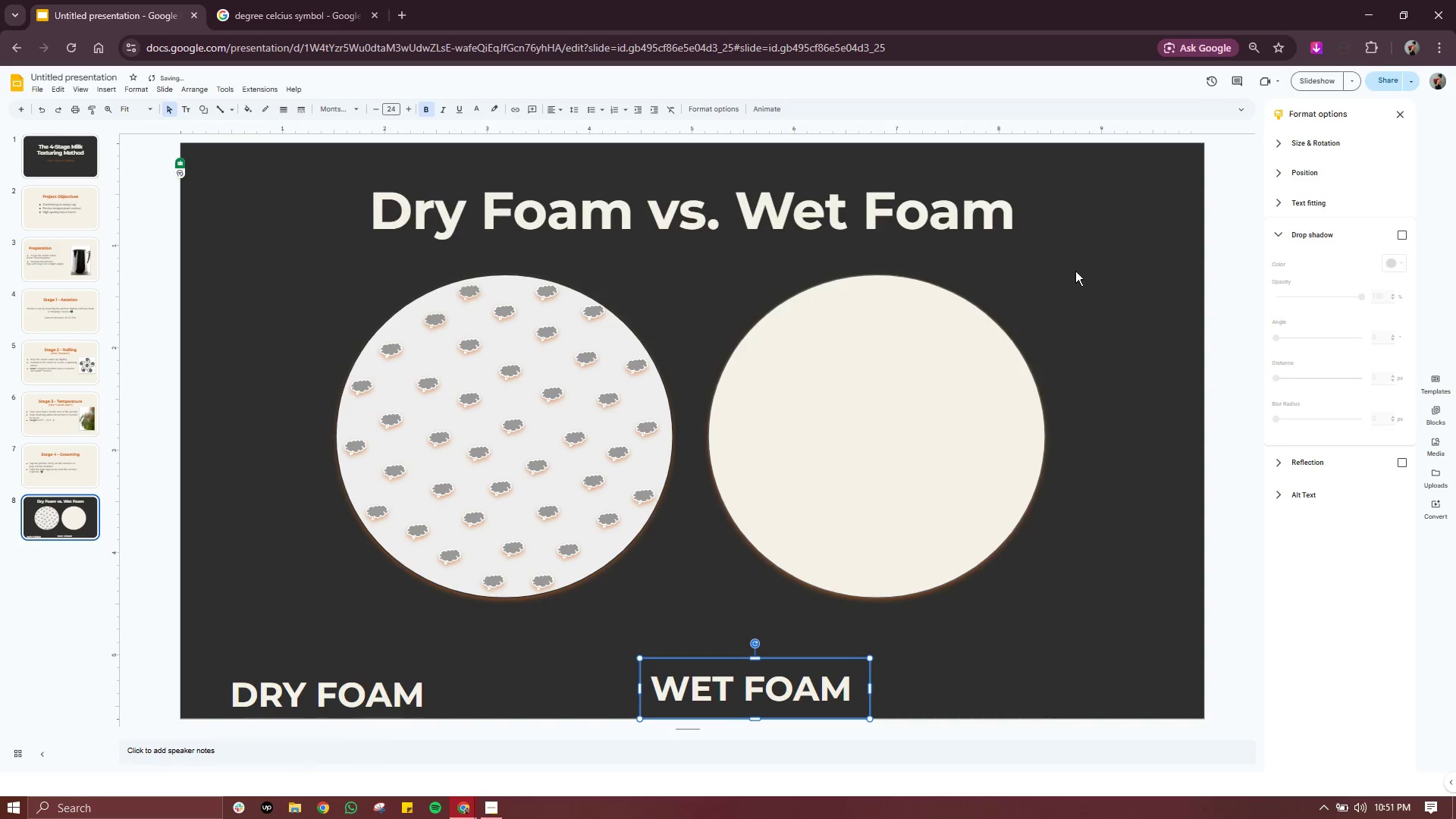 
left_click_drag(start_coordinate=[1074, 286], to_coordinate=[223, 645])
 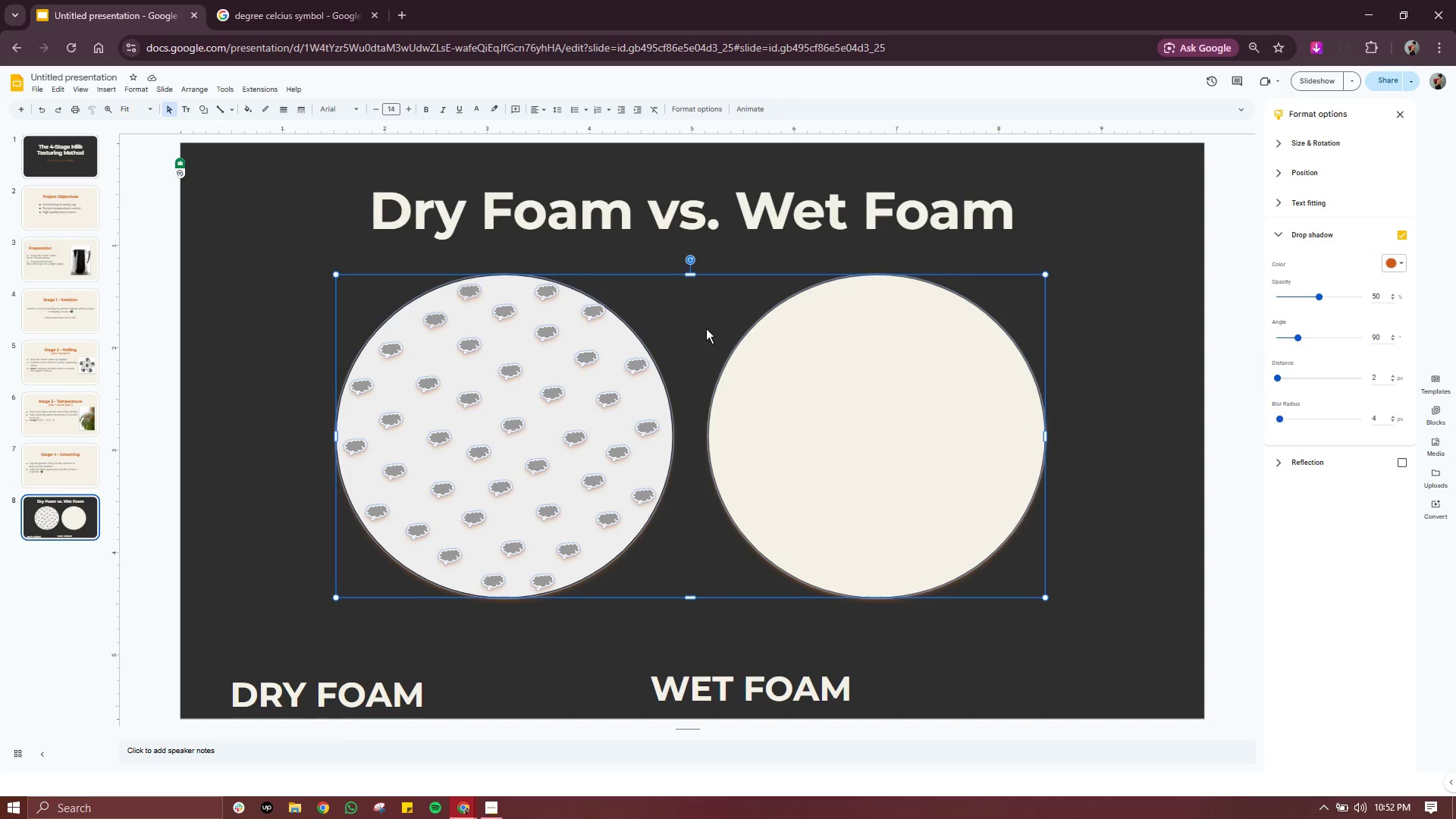 
left_click_drag(start_coordinate=[696, 382], to_coordinate=[686, 382])
 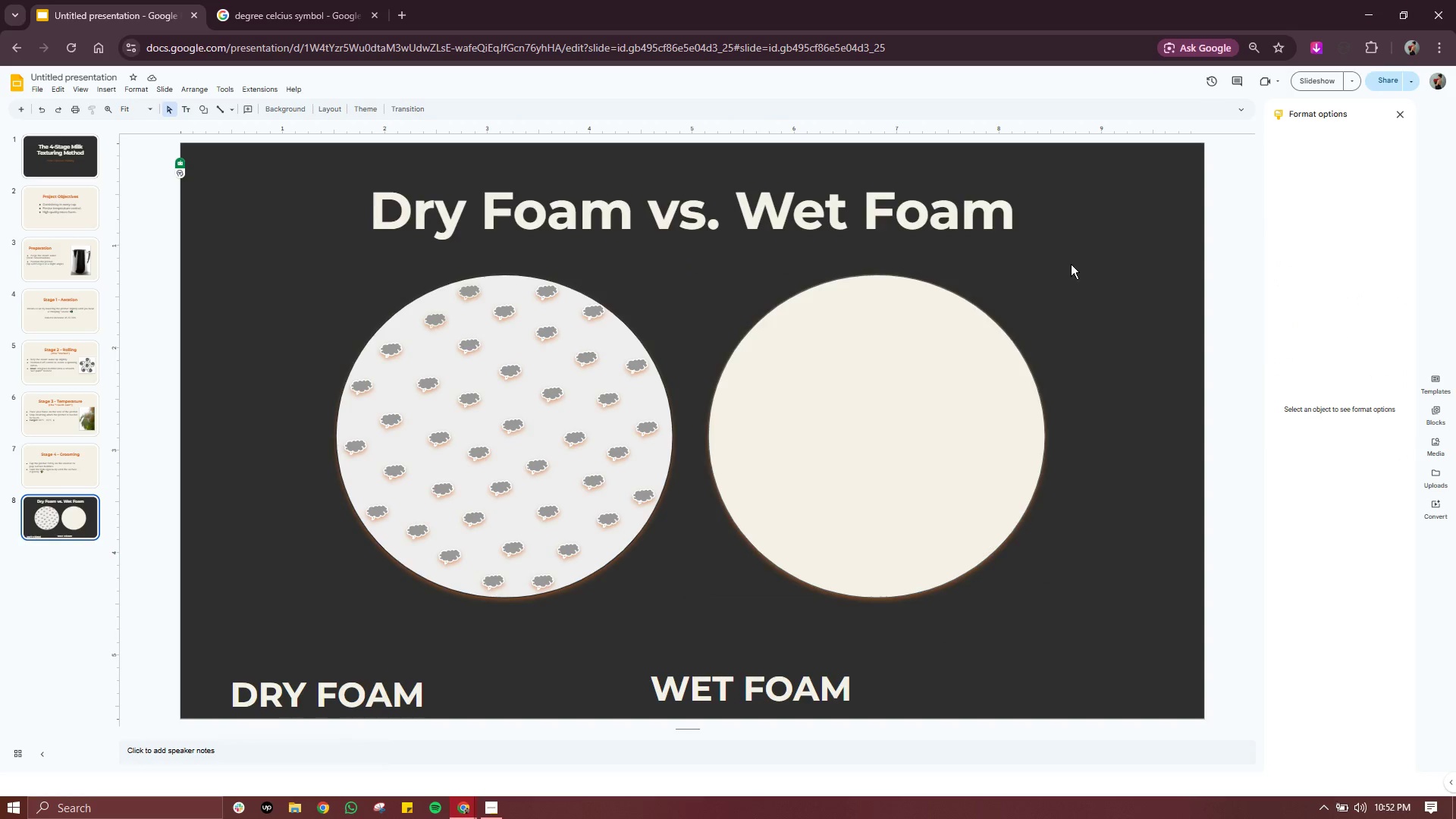 
left_click_drag(start_coordinate=[1072, 264], to_coordinate=[291, 626])
 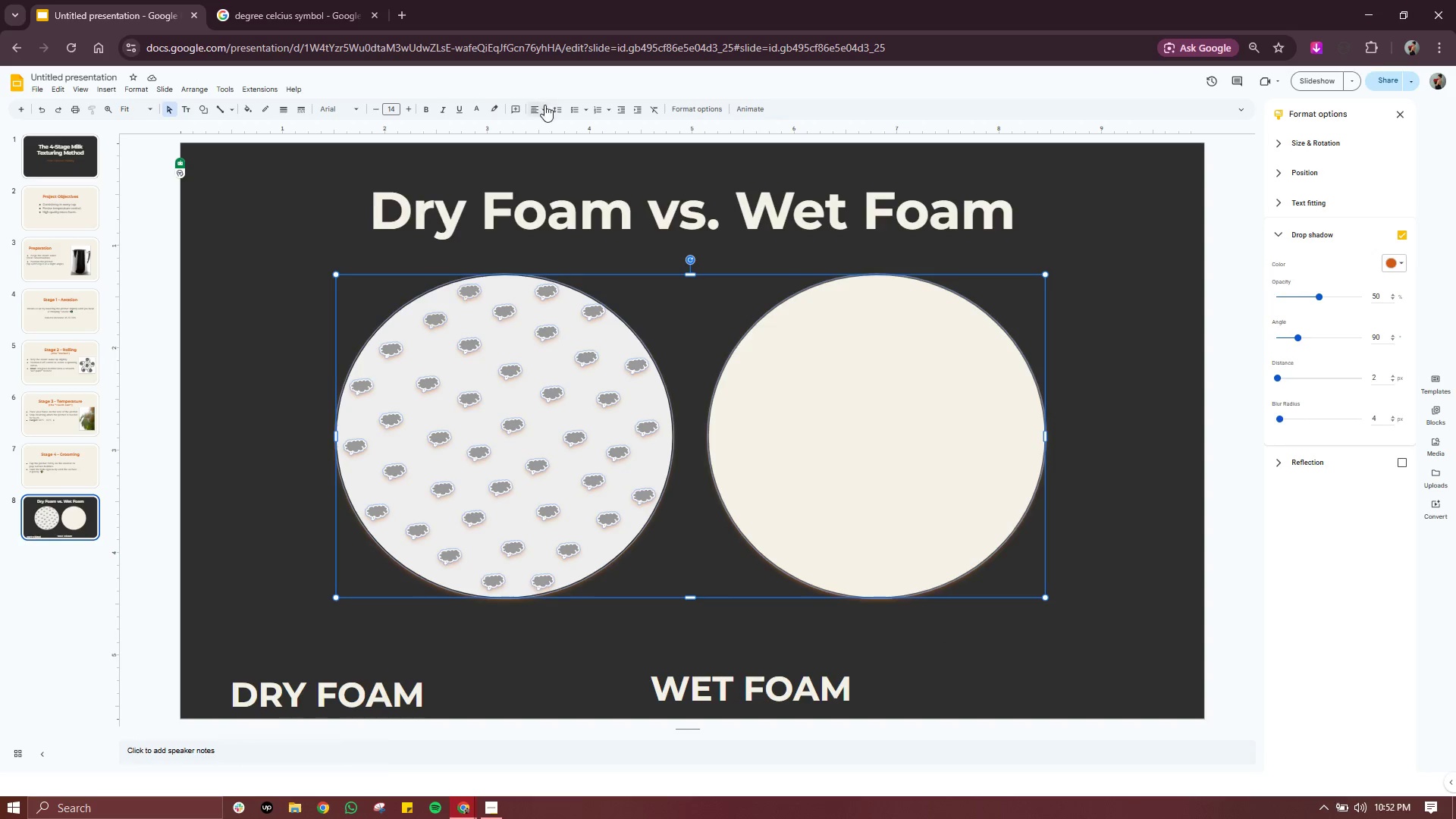 
left_click([541, 113])
 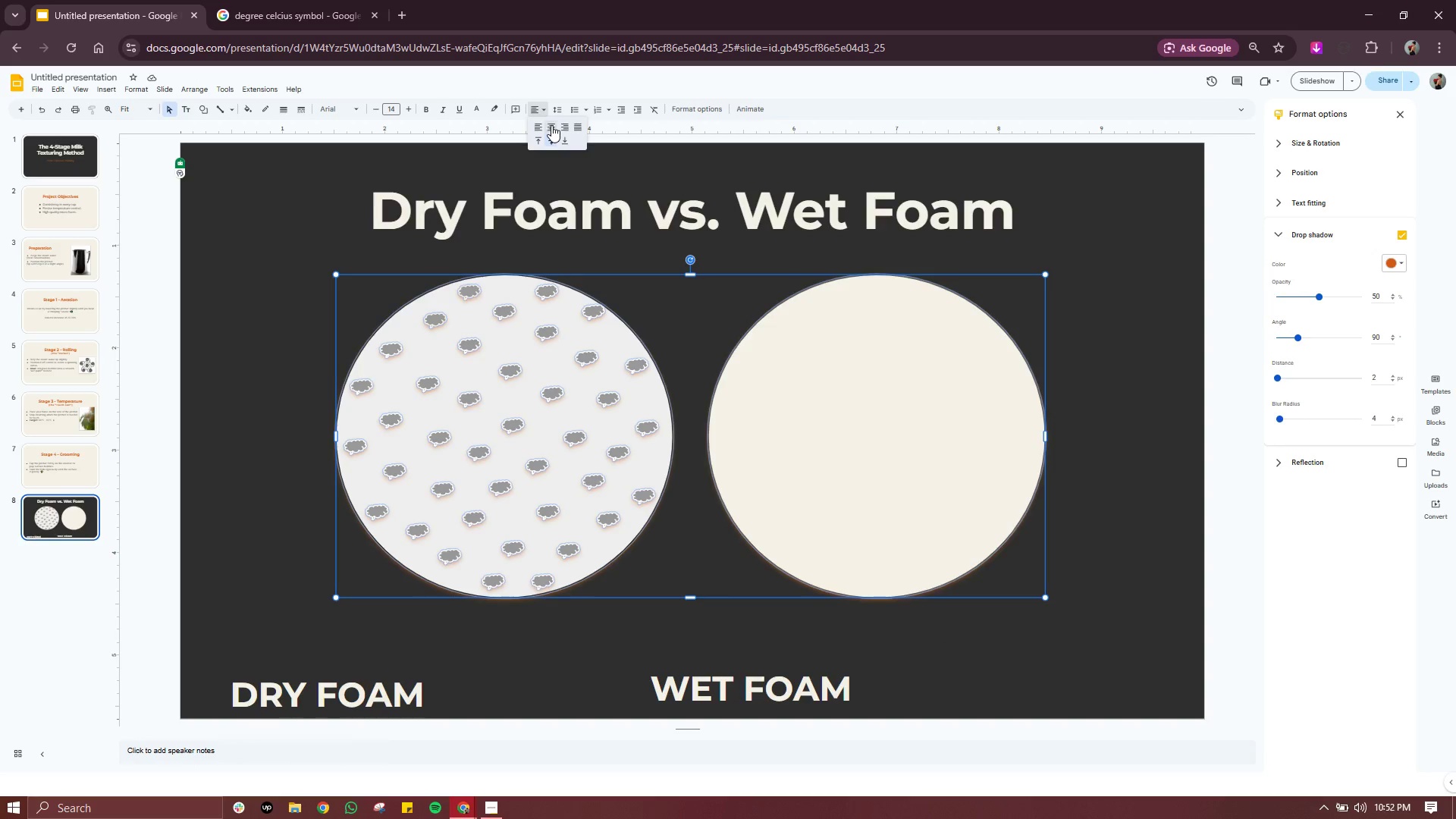 
left_click([551, 125])
 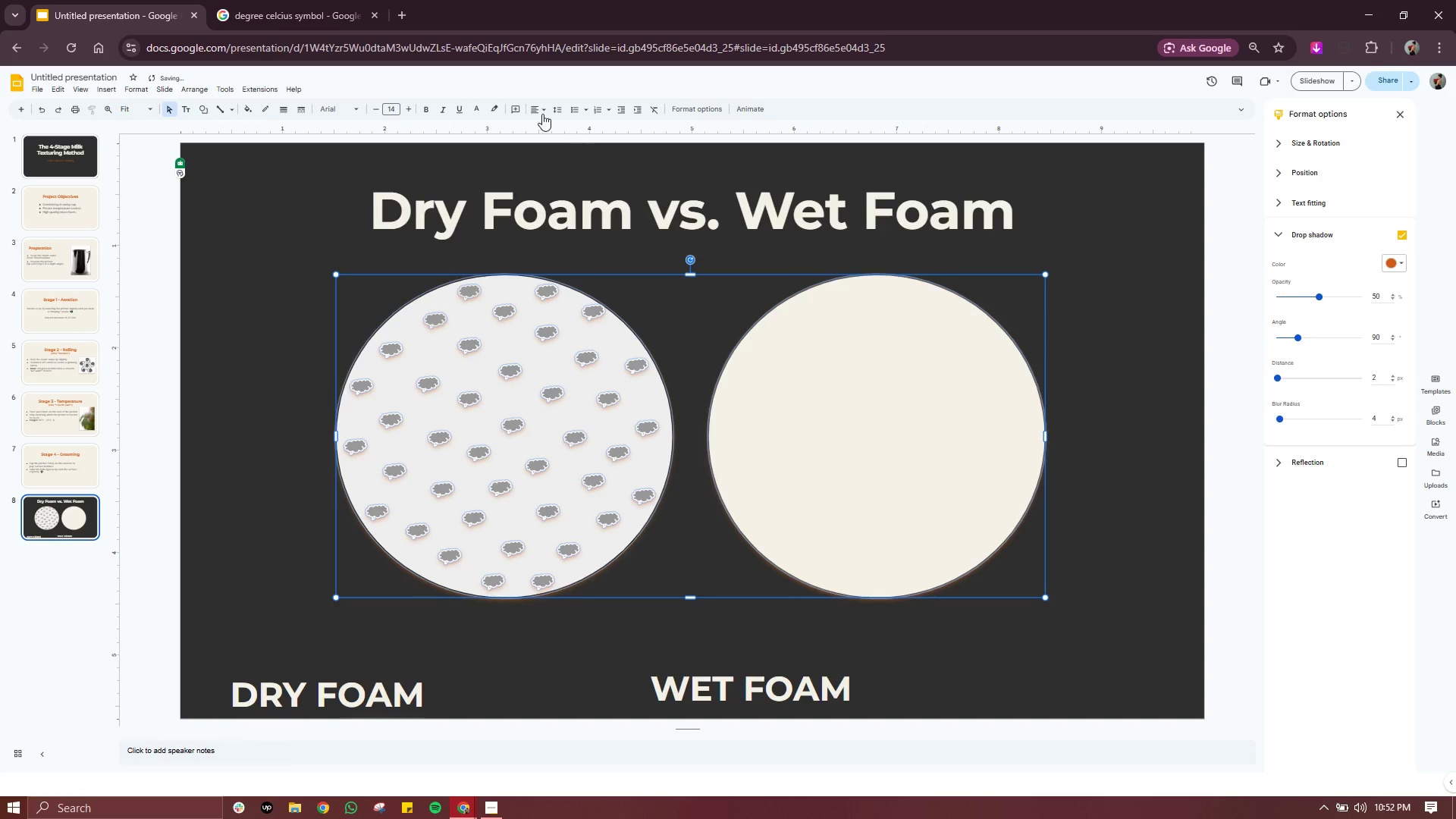 
left_click([537, 105])
 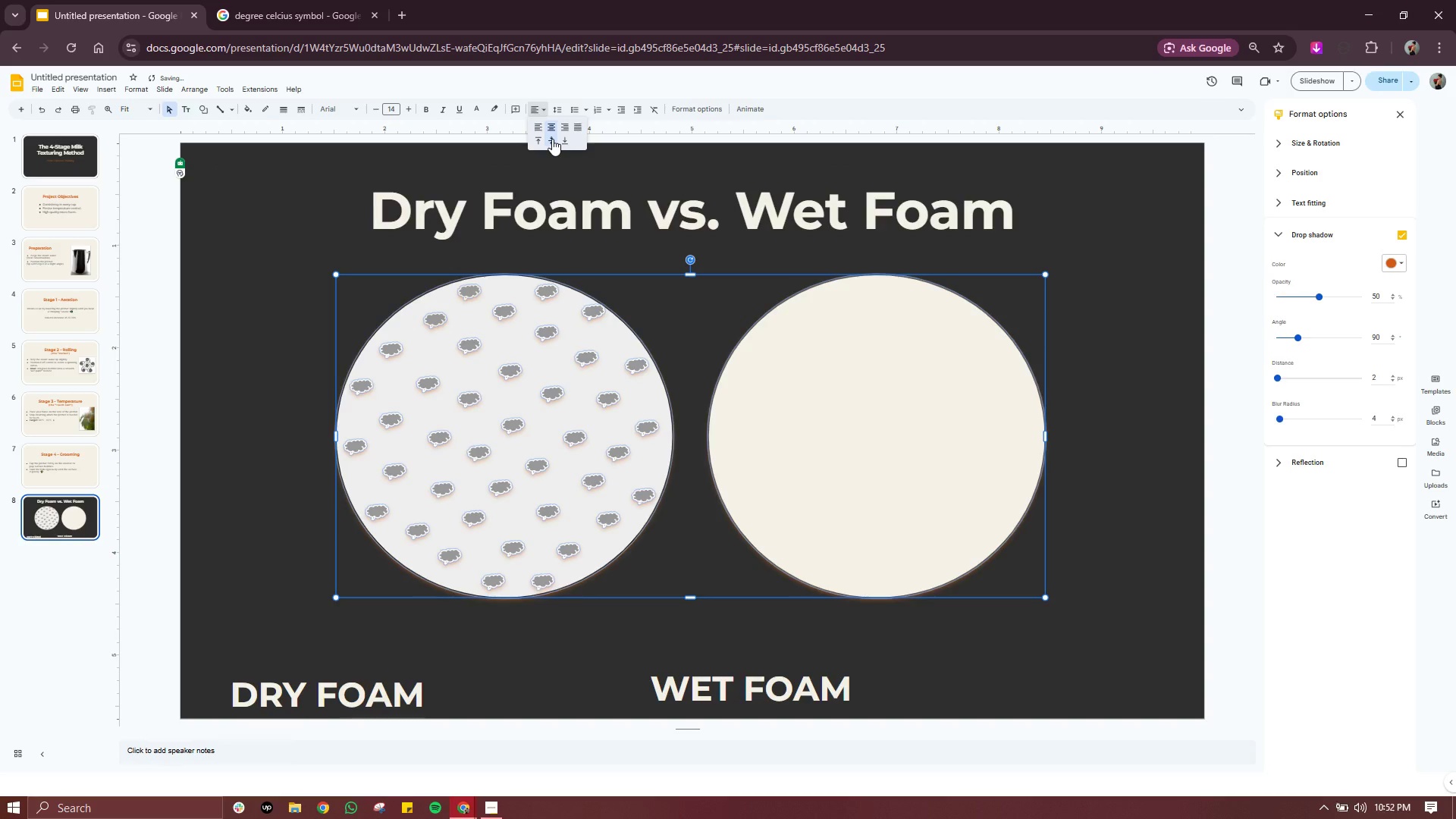 
left_click([552, 139])
 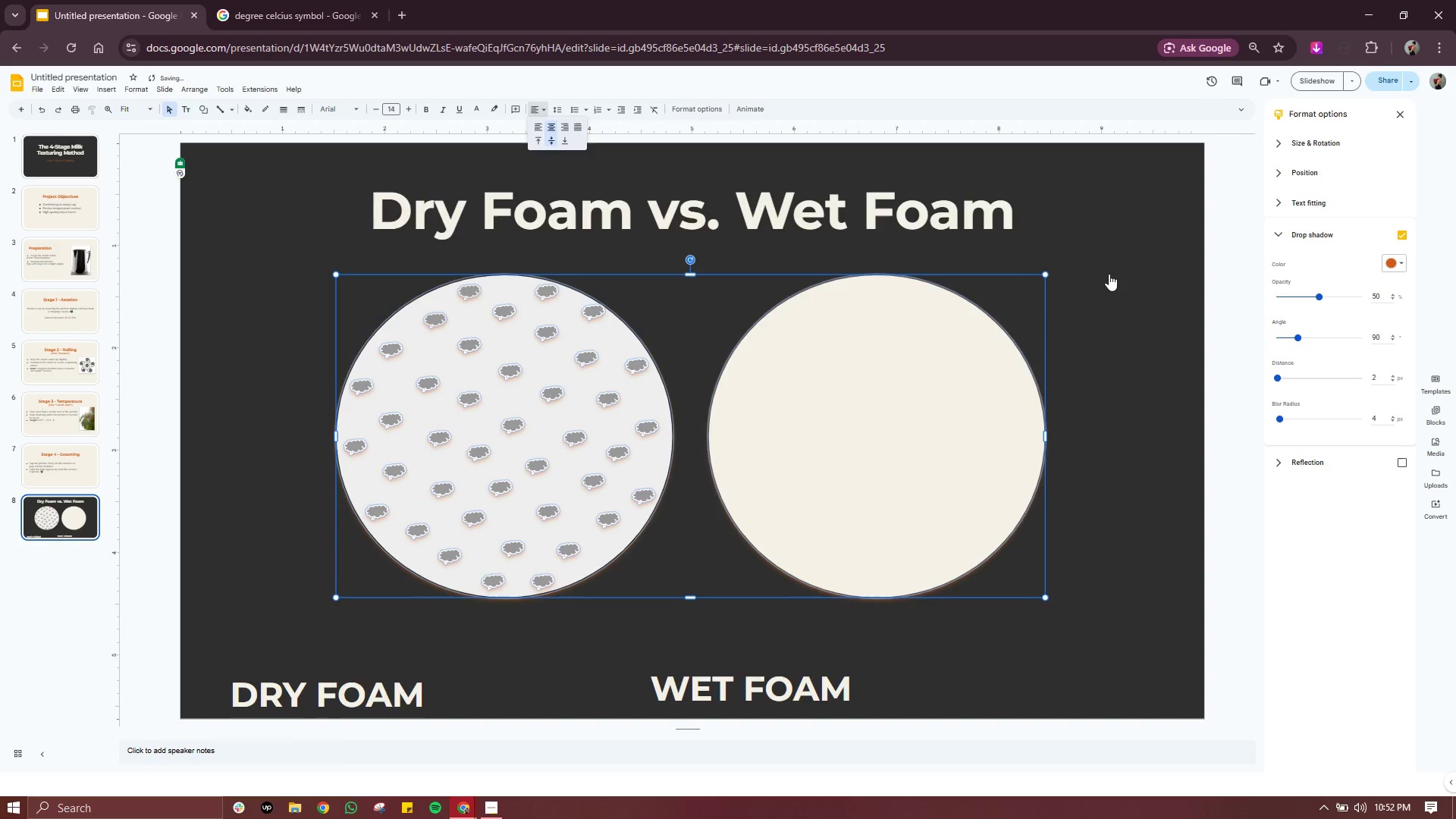 
double_click([1109, 274])
 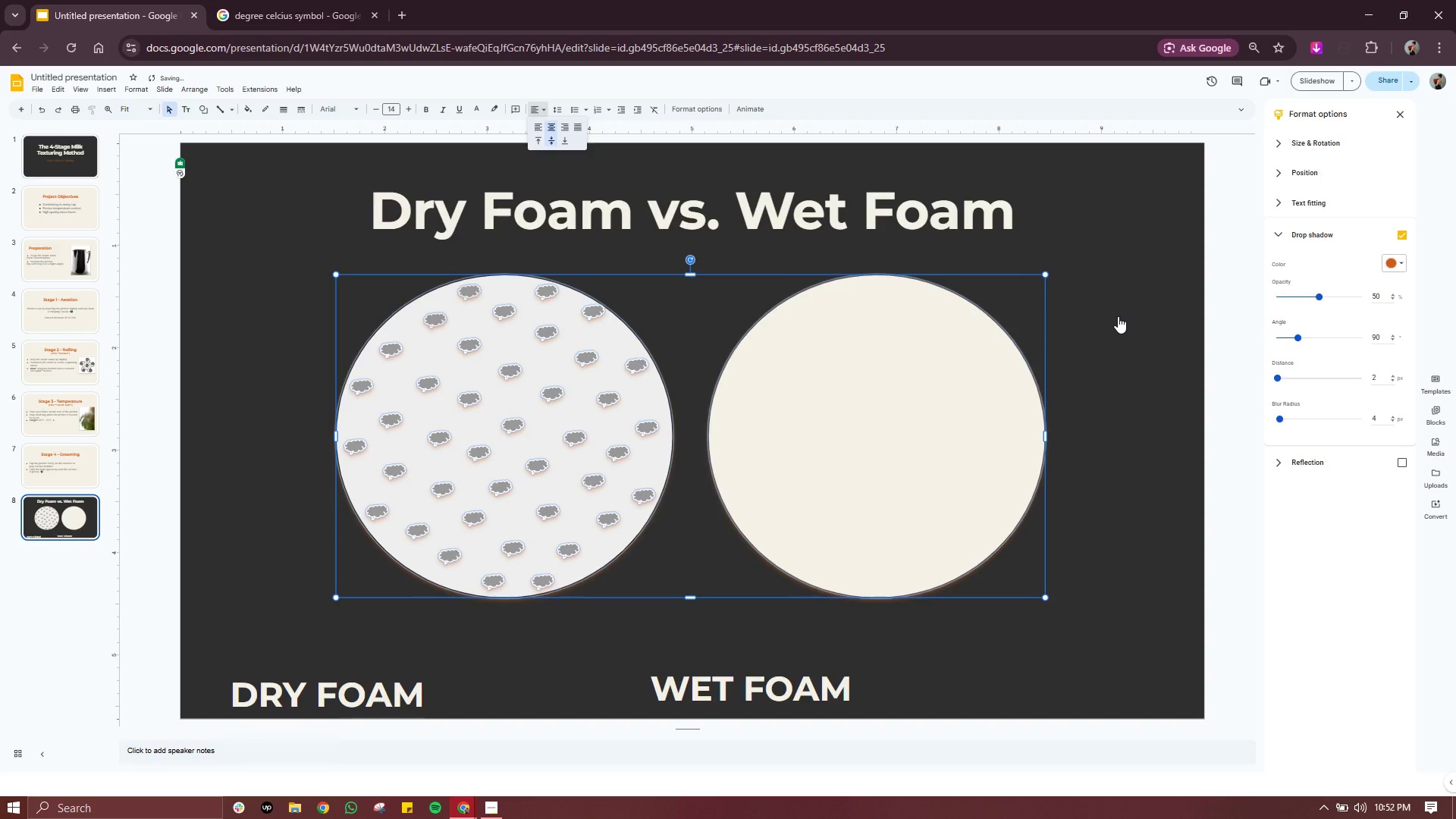 
left_click([1119, 316])
 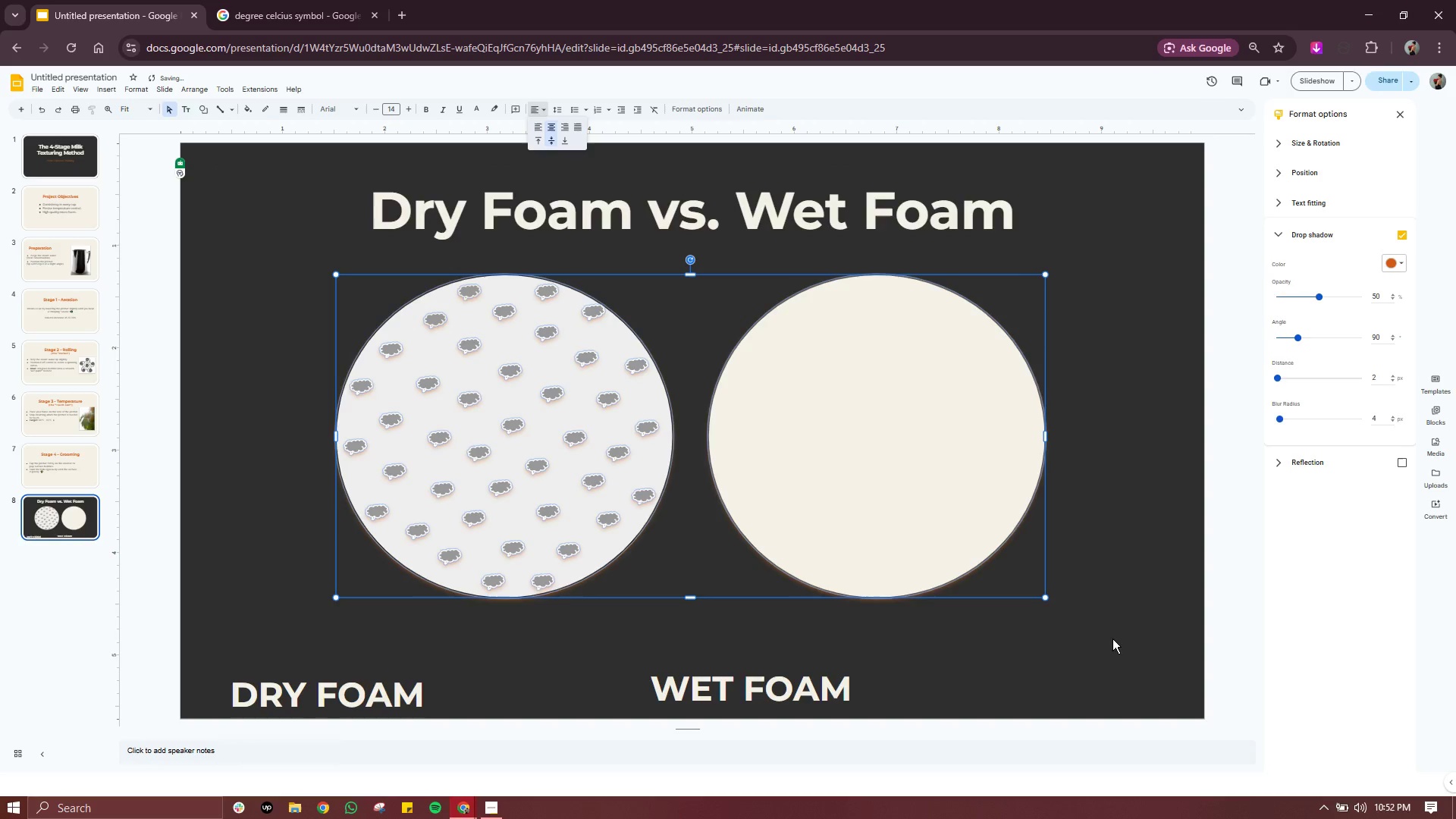 
left_click([1112, 639])
 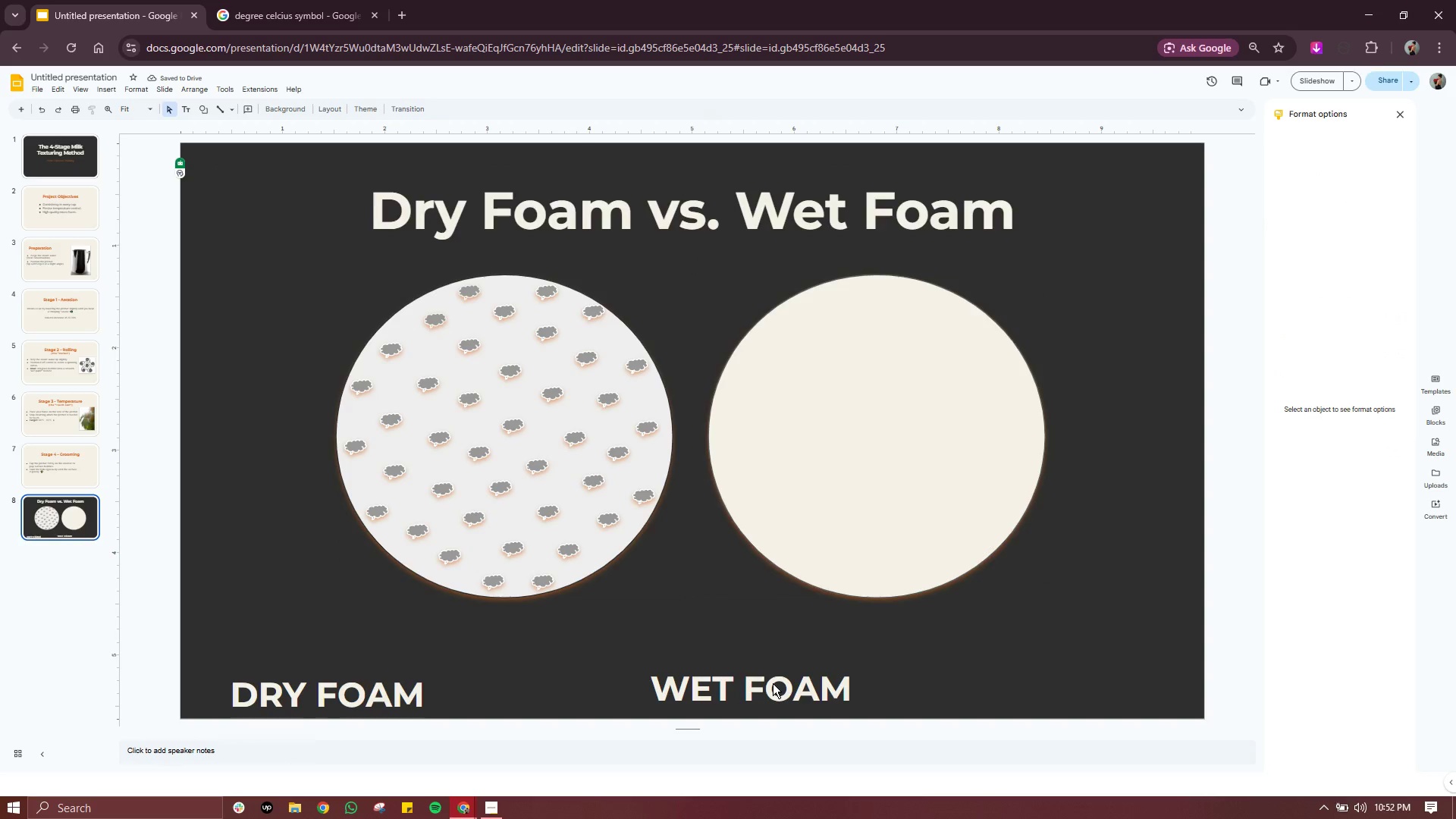 
left_click([773, 683])
 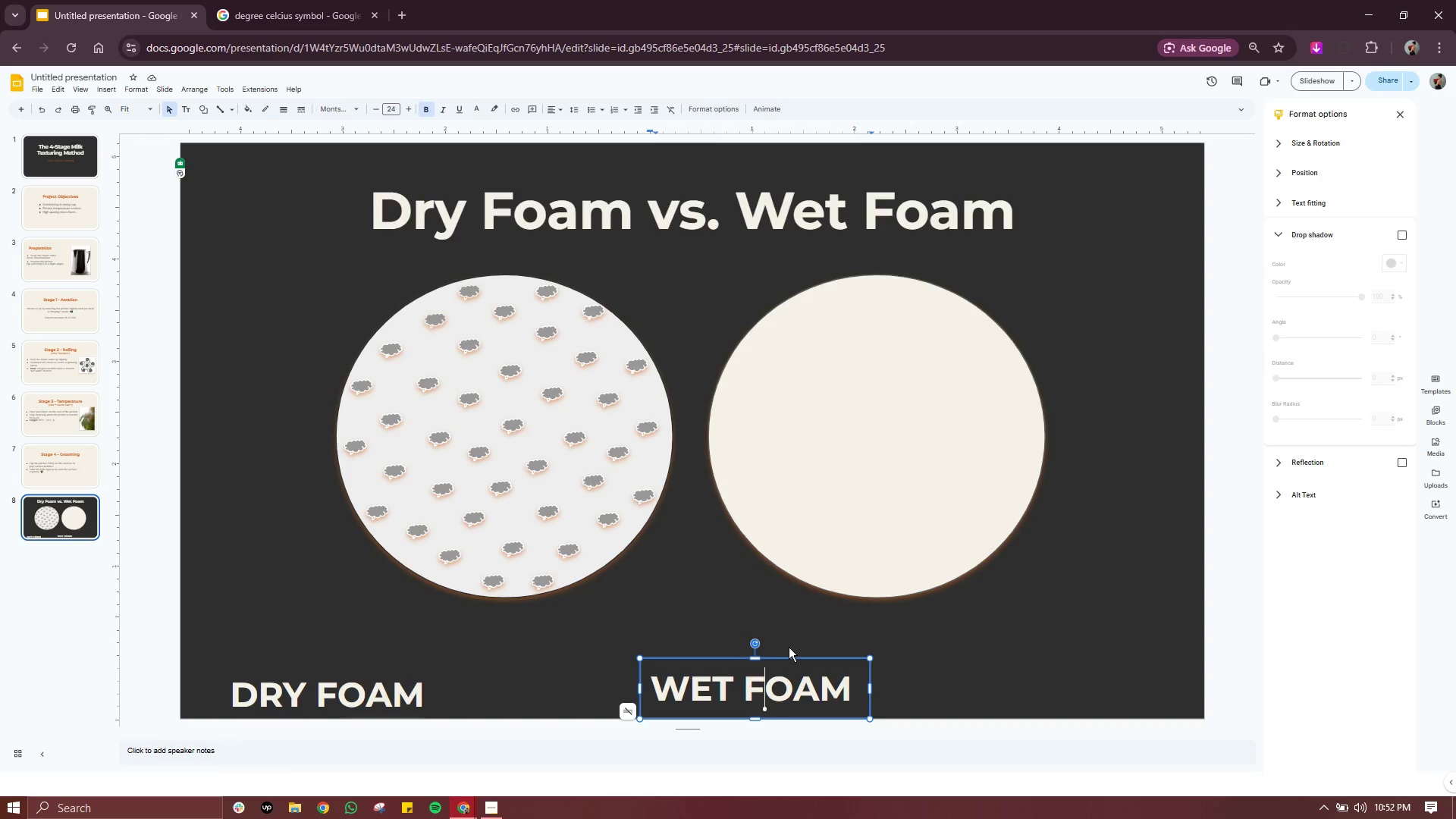 
wait(6.89)
 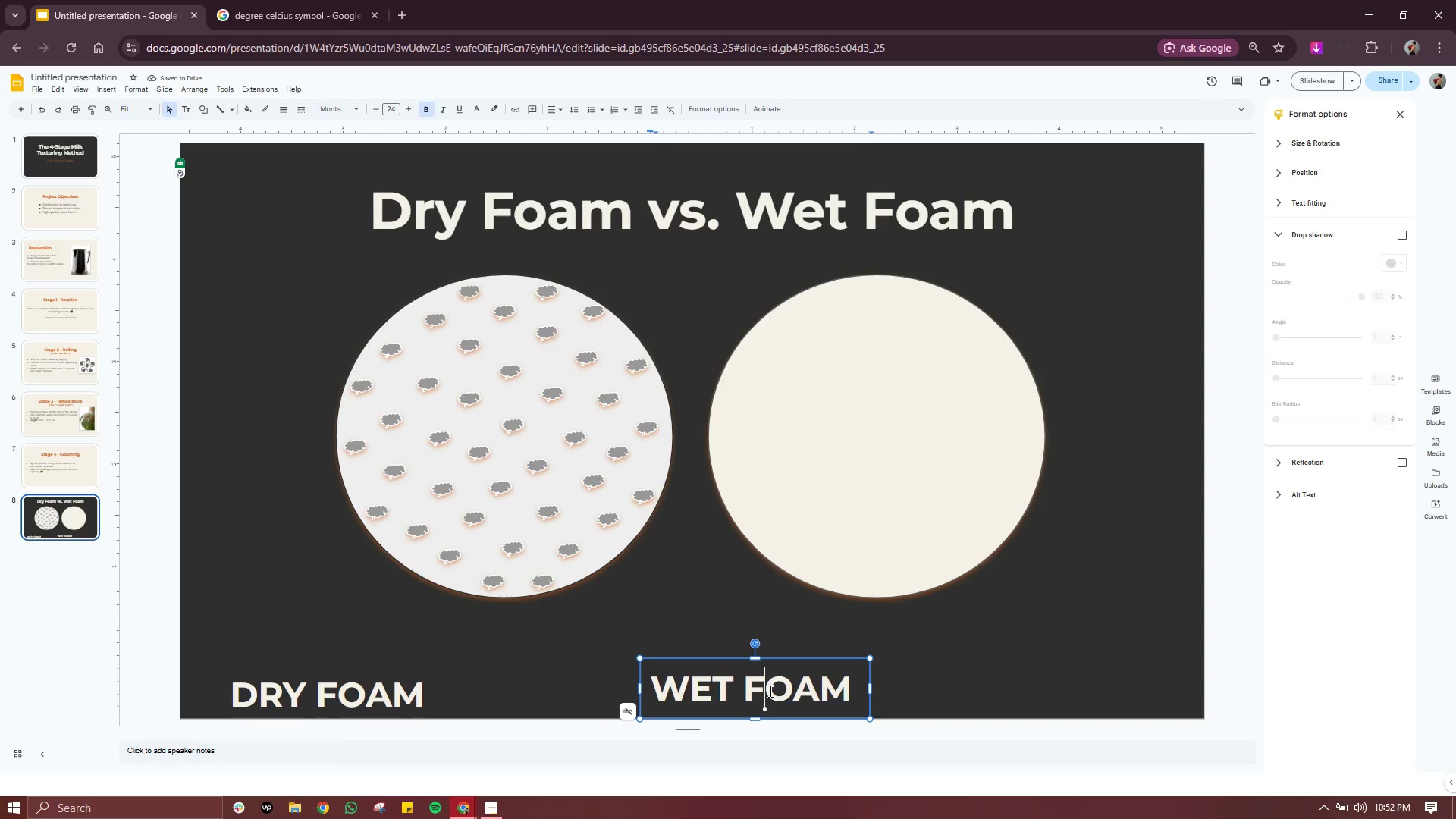 
left_click_drag(start_coordinate=[792, 657], to_coordinate=[919, 598])
 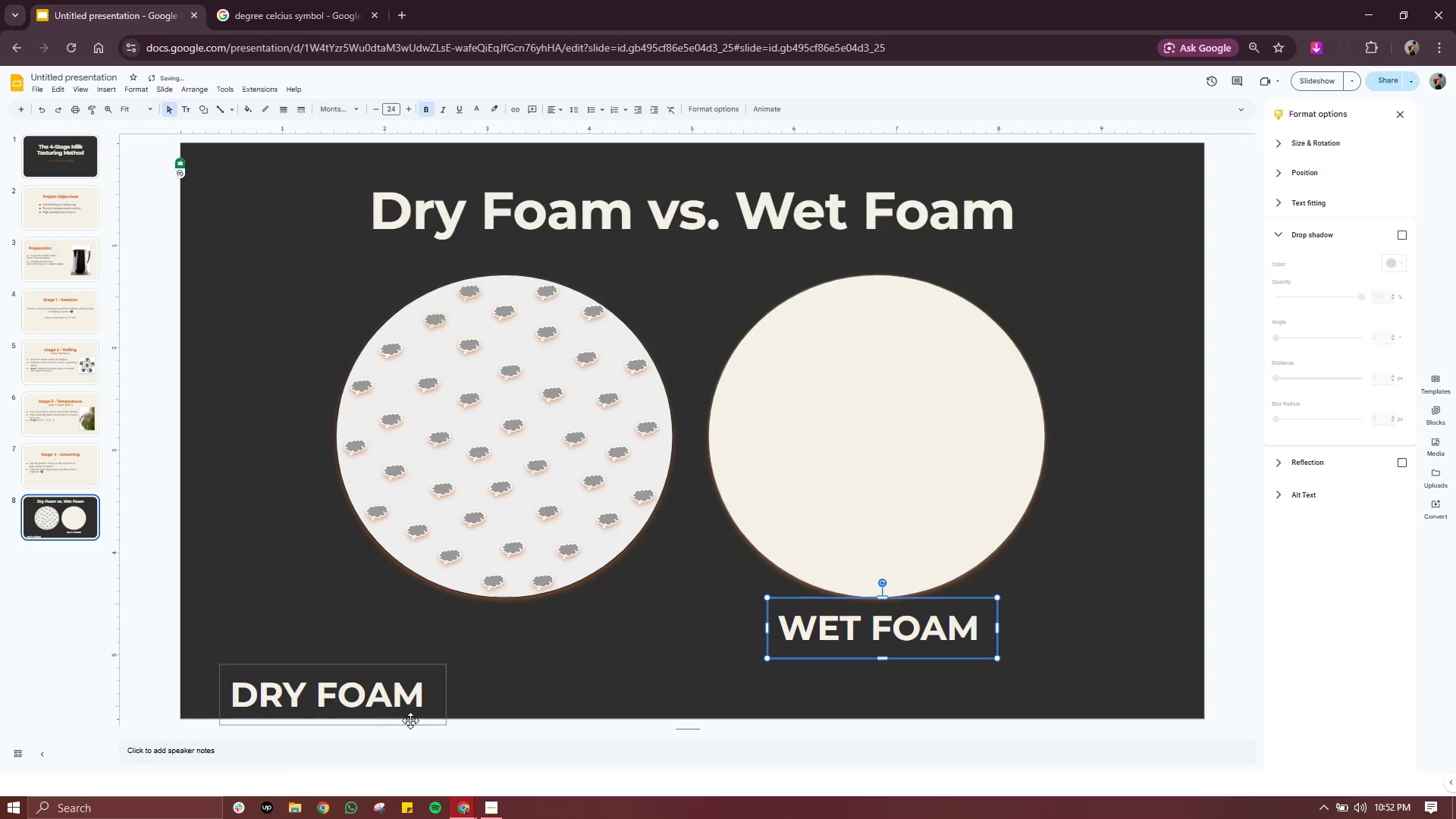 
left_click([404, 701])
 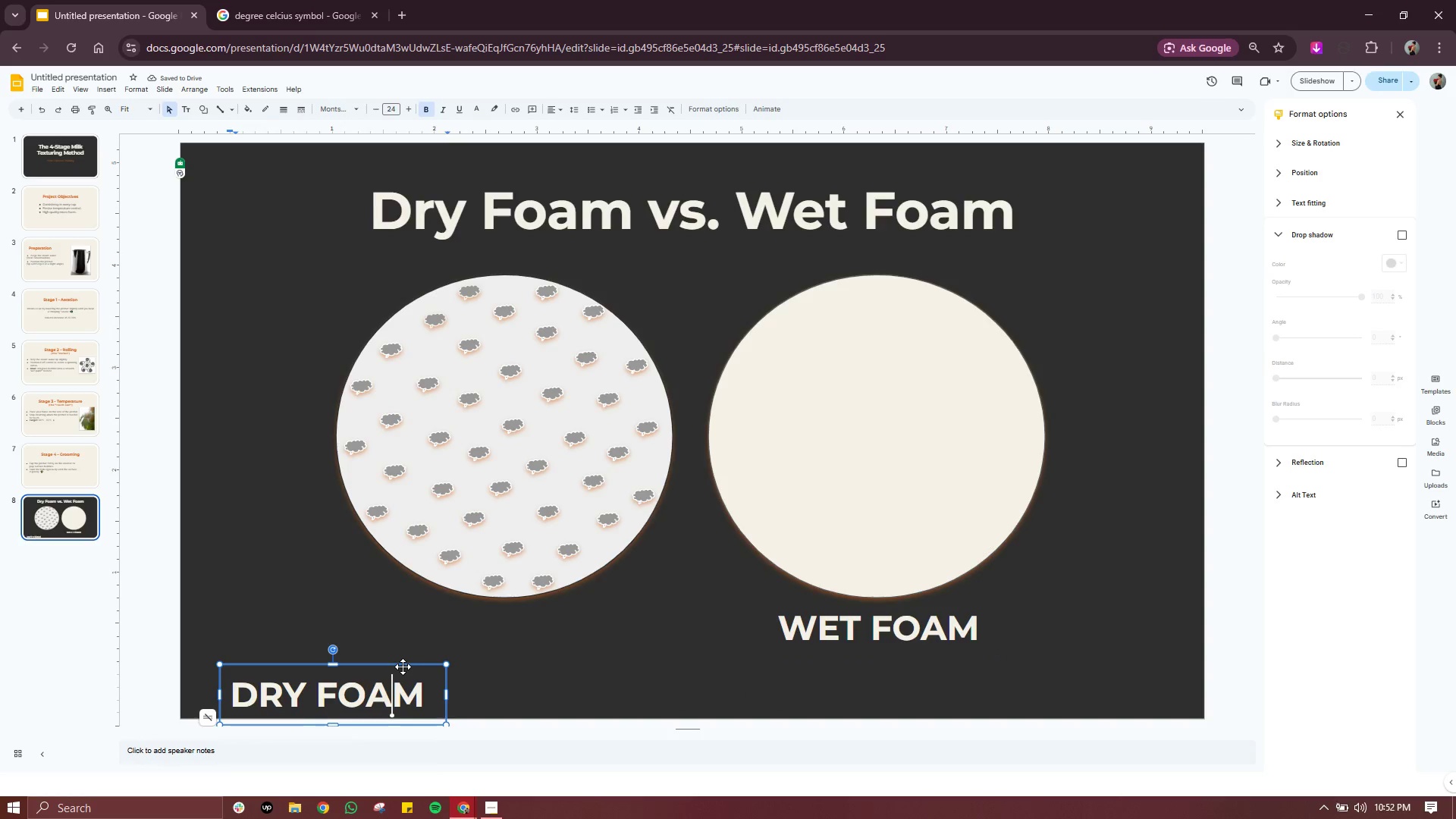 
left_click_drag(start_coordinate=[403, 667], to_coordinate=[574, 600])
 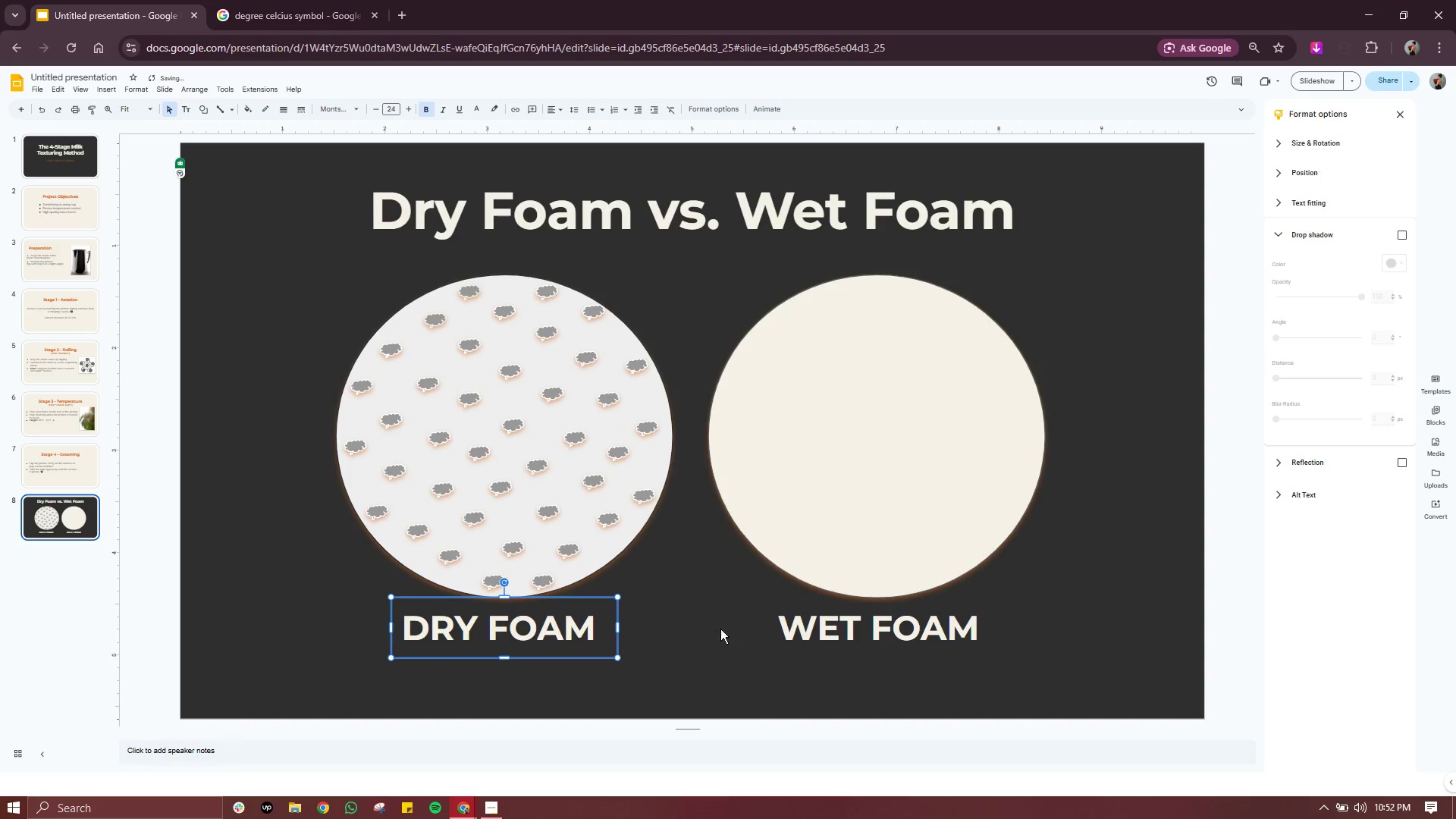 
left_click([720, 629])
 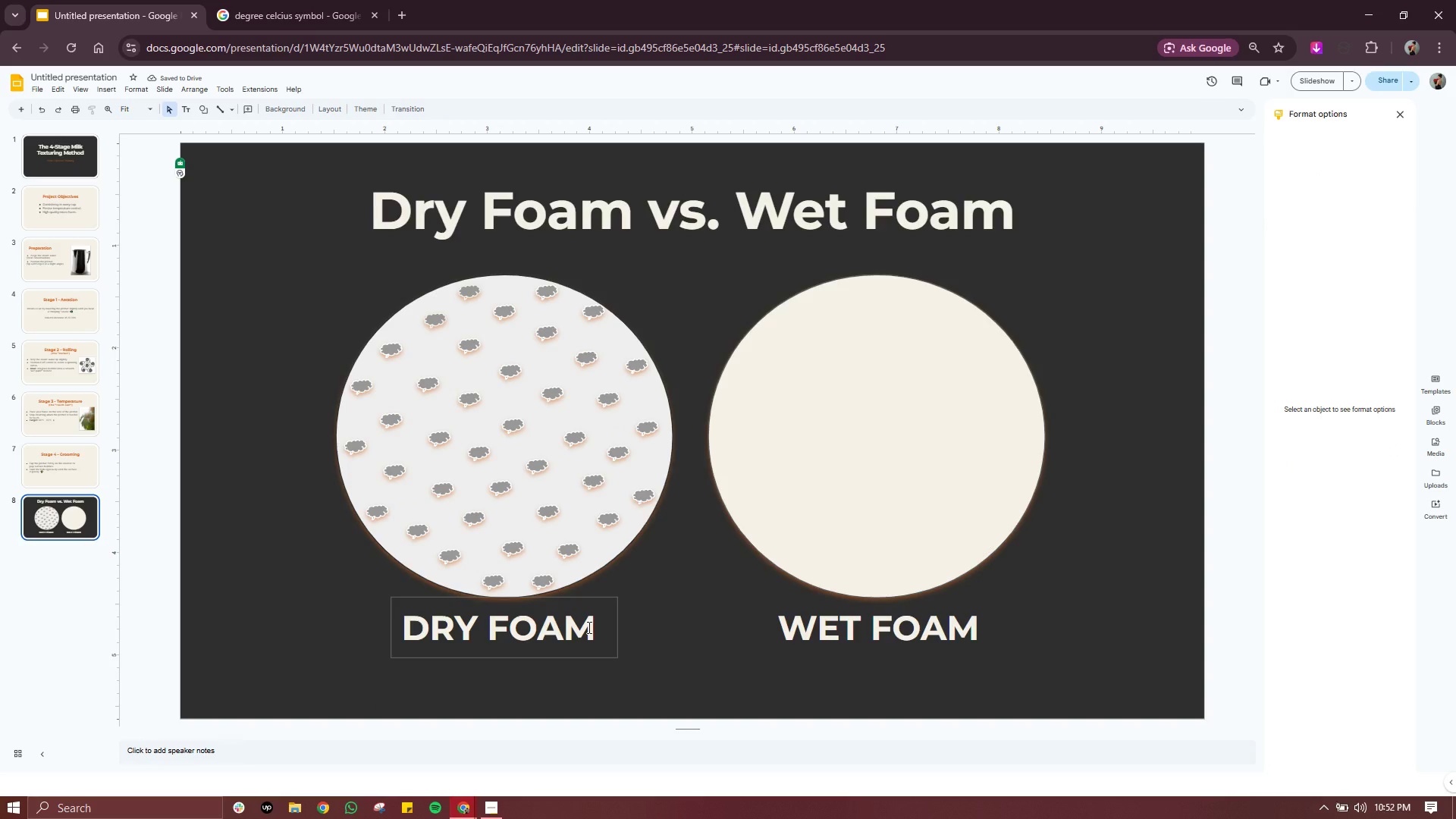 
left_click([588, 627])
 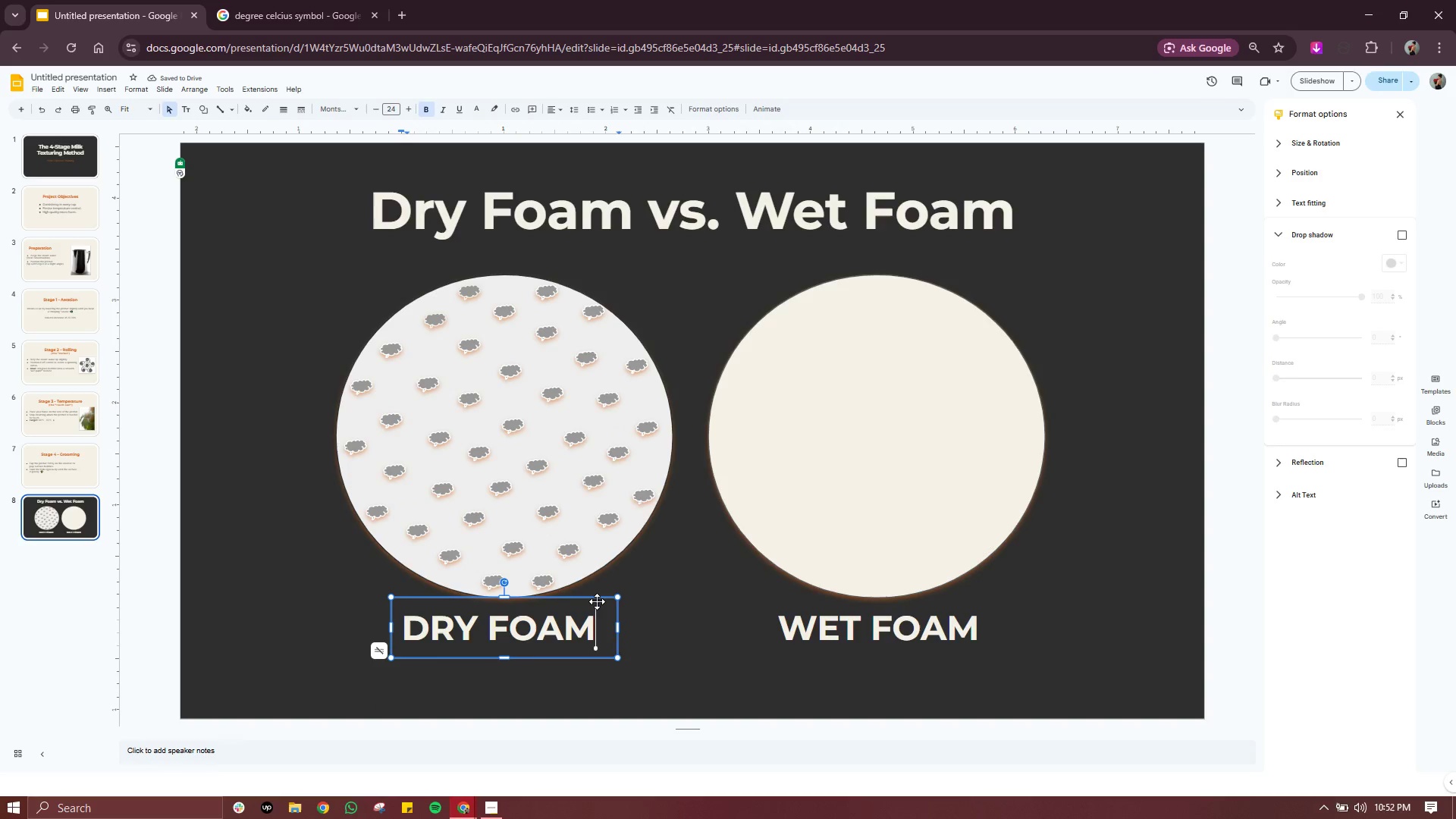 
left_click([598, 600])
 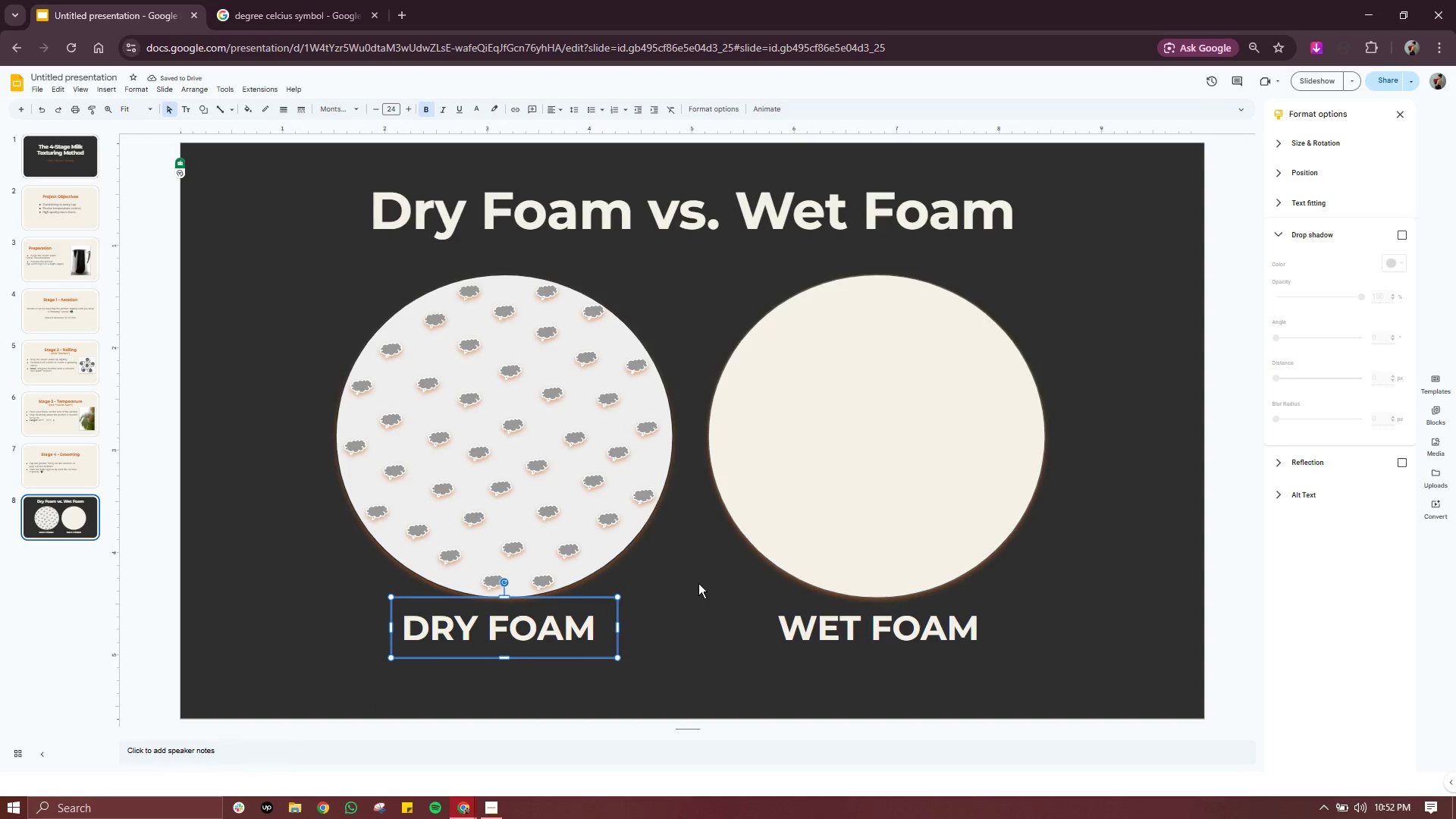 
left_click([698, 583])
 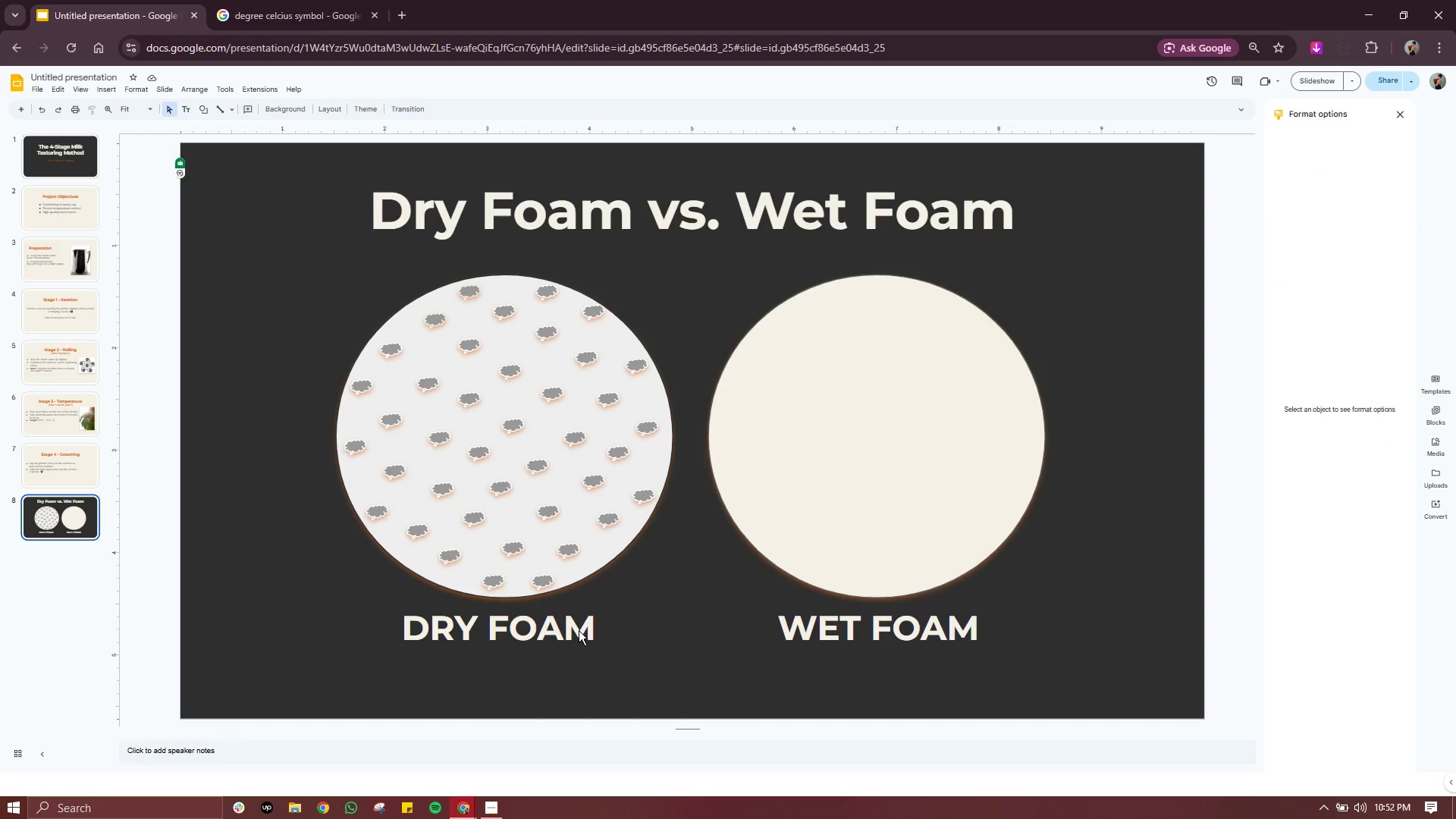 
left_click([577, 626])
 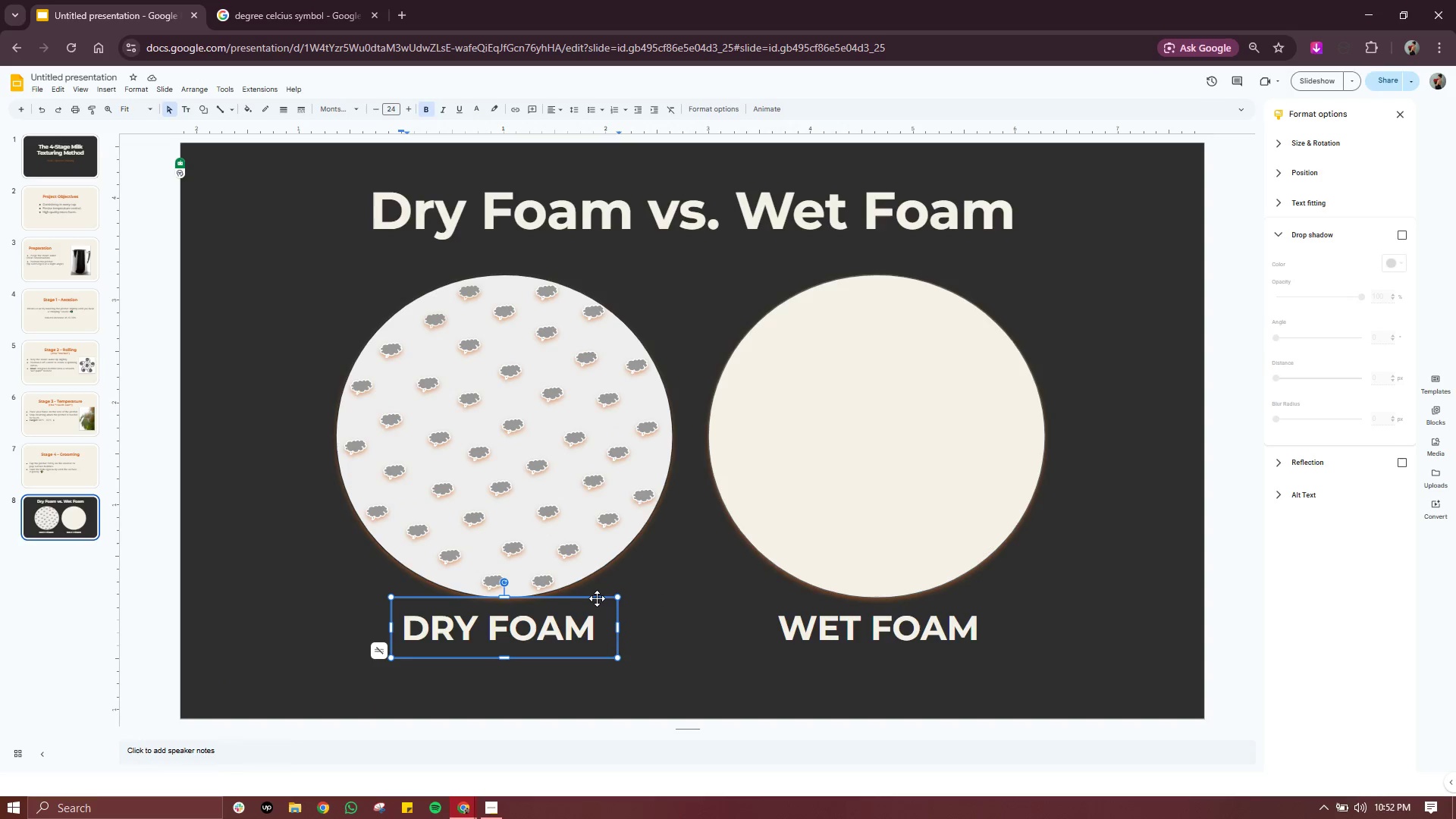 
left_click([598, 598])
 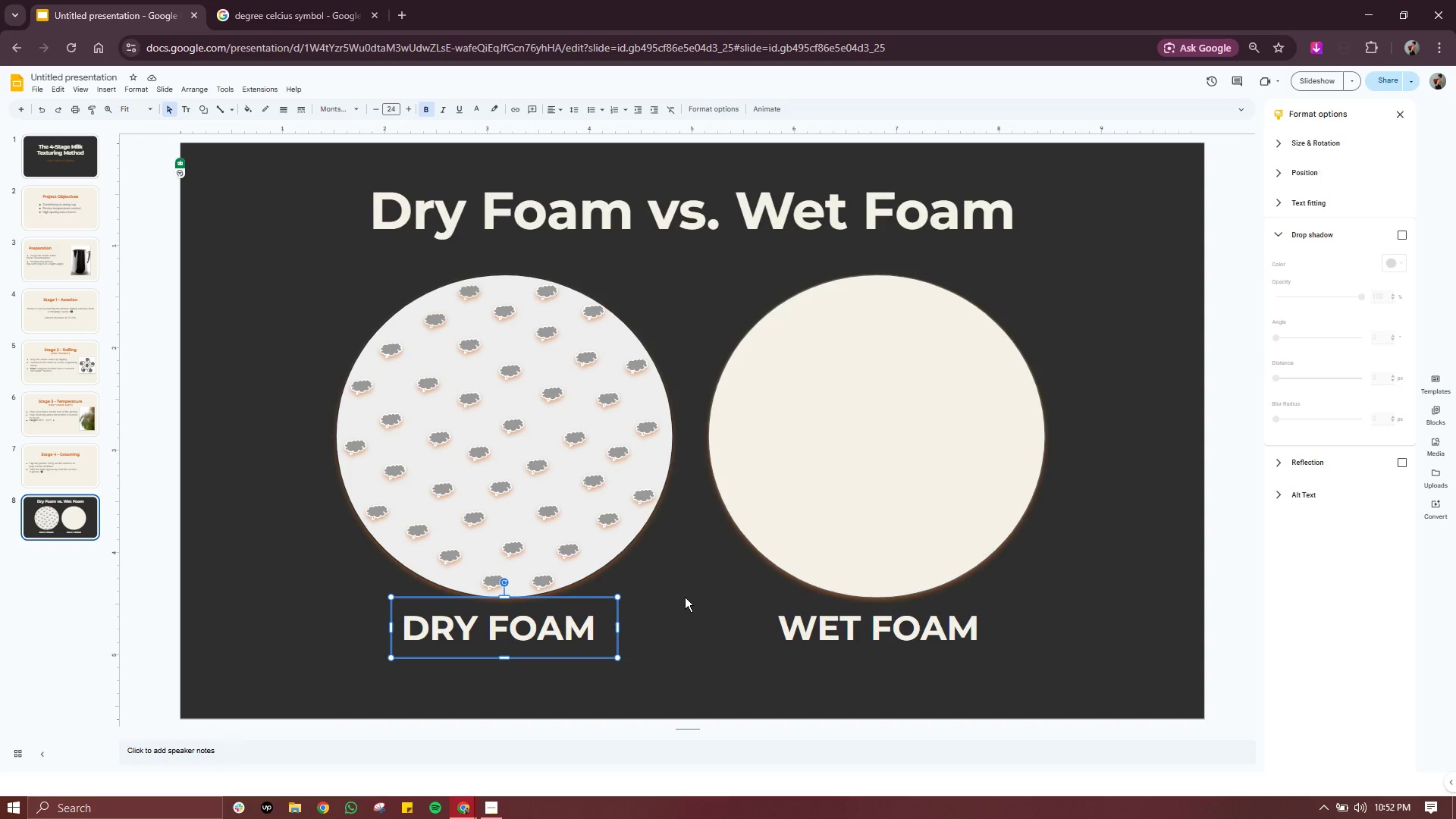 
key(Control+C)
 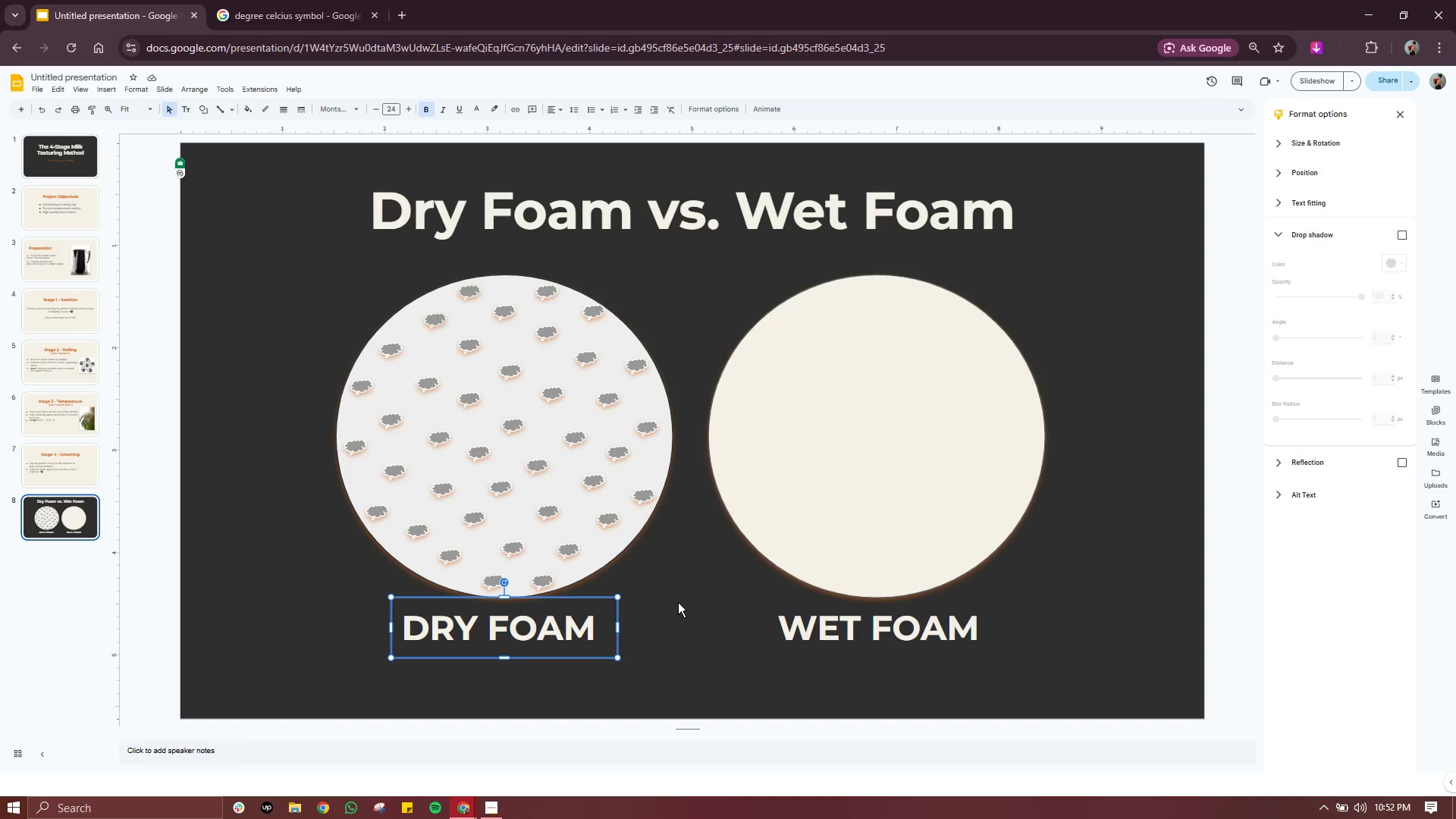 
key(Control+ControlLeft)
 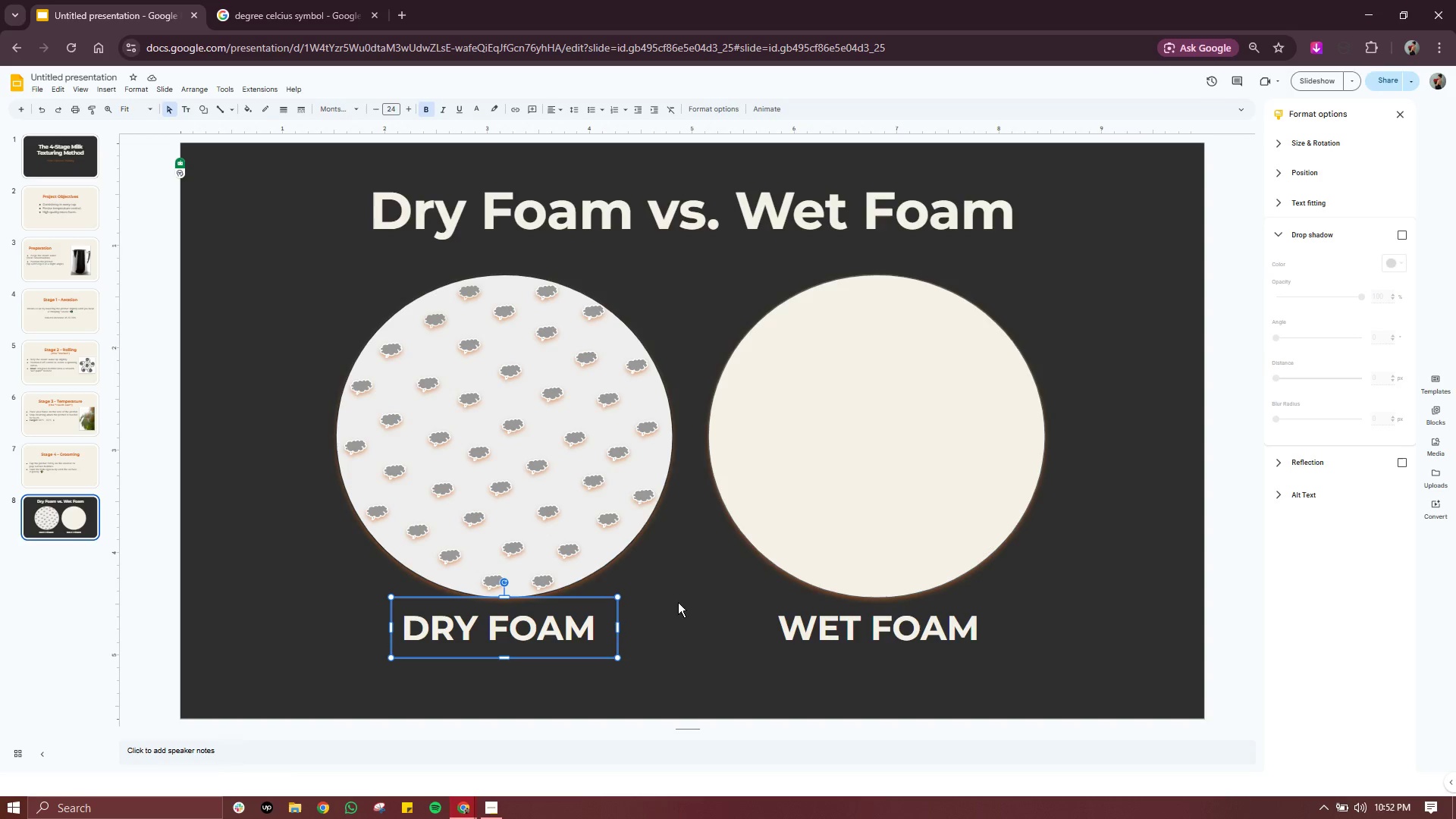 
key(Control+V)
 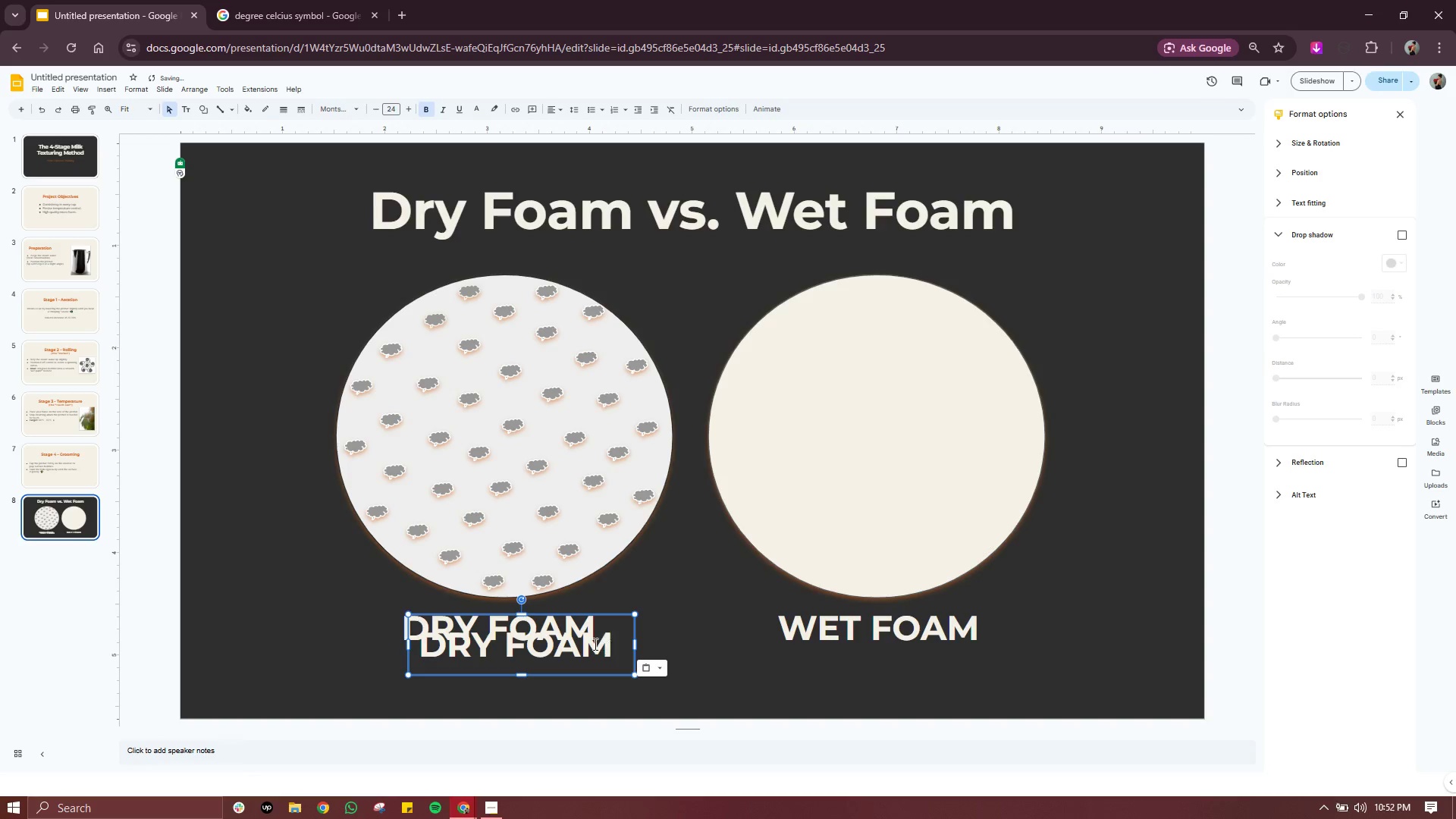 
left_click_drag(start_coordinate=[593, 644], to_coordinate=[444, 676])
 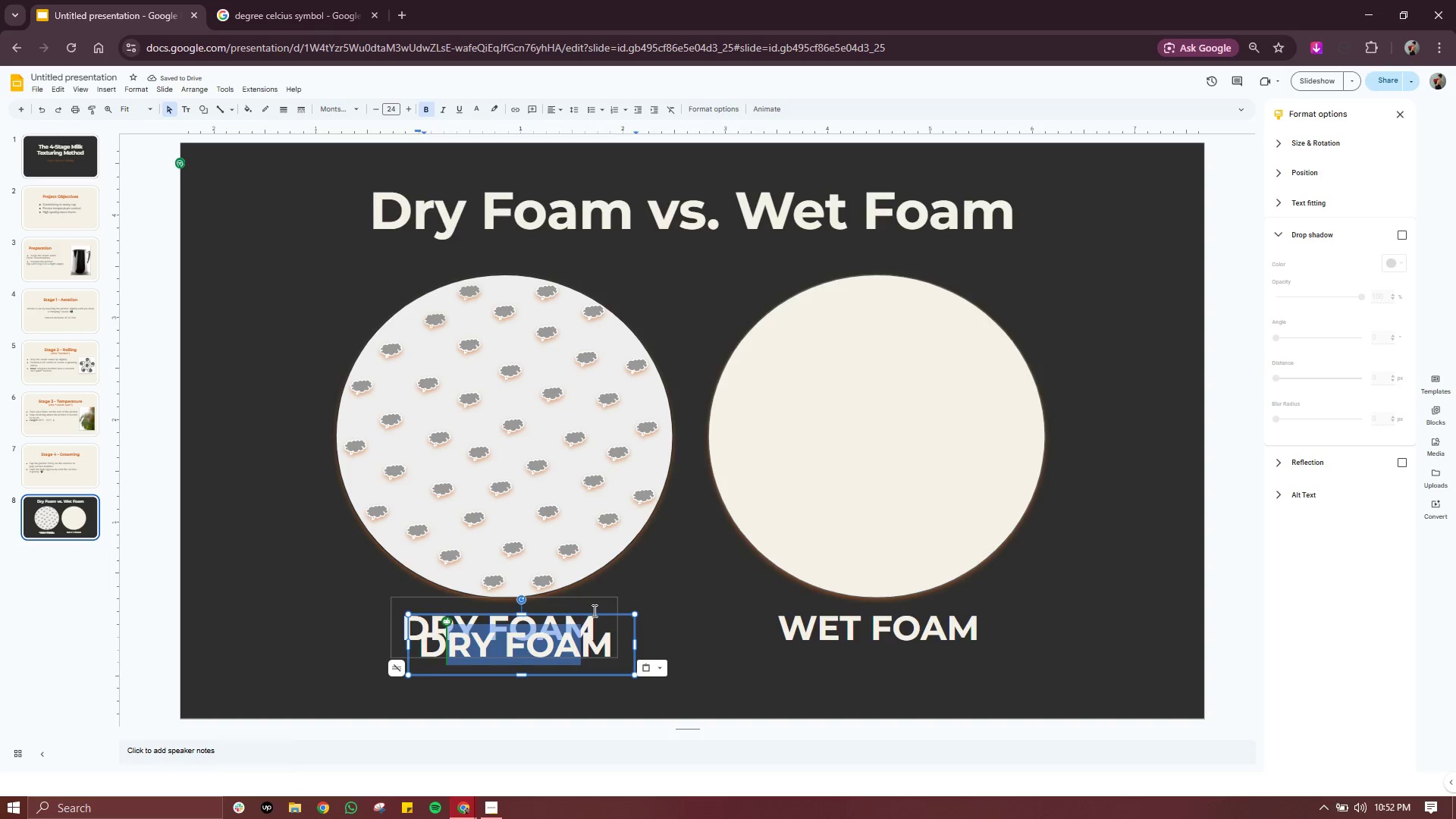 
left_click([593, 610])
 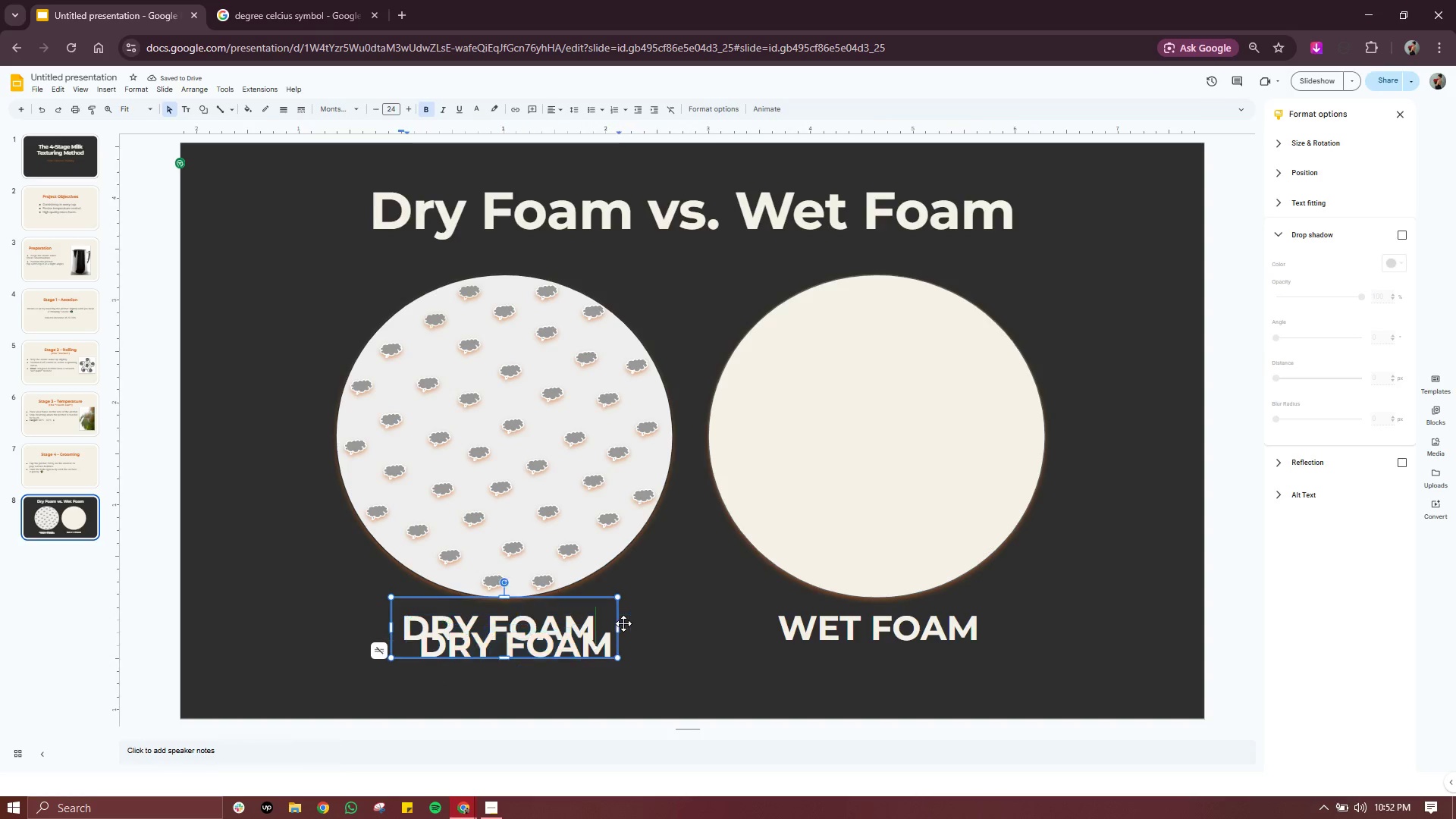 
left_click([623, 623])
 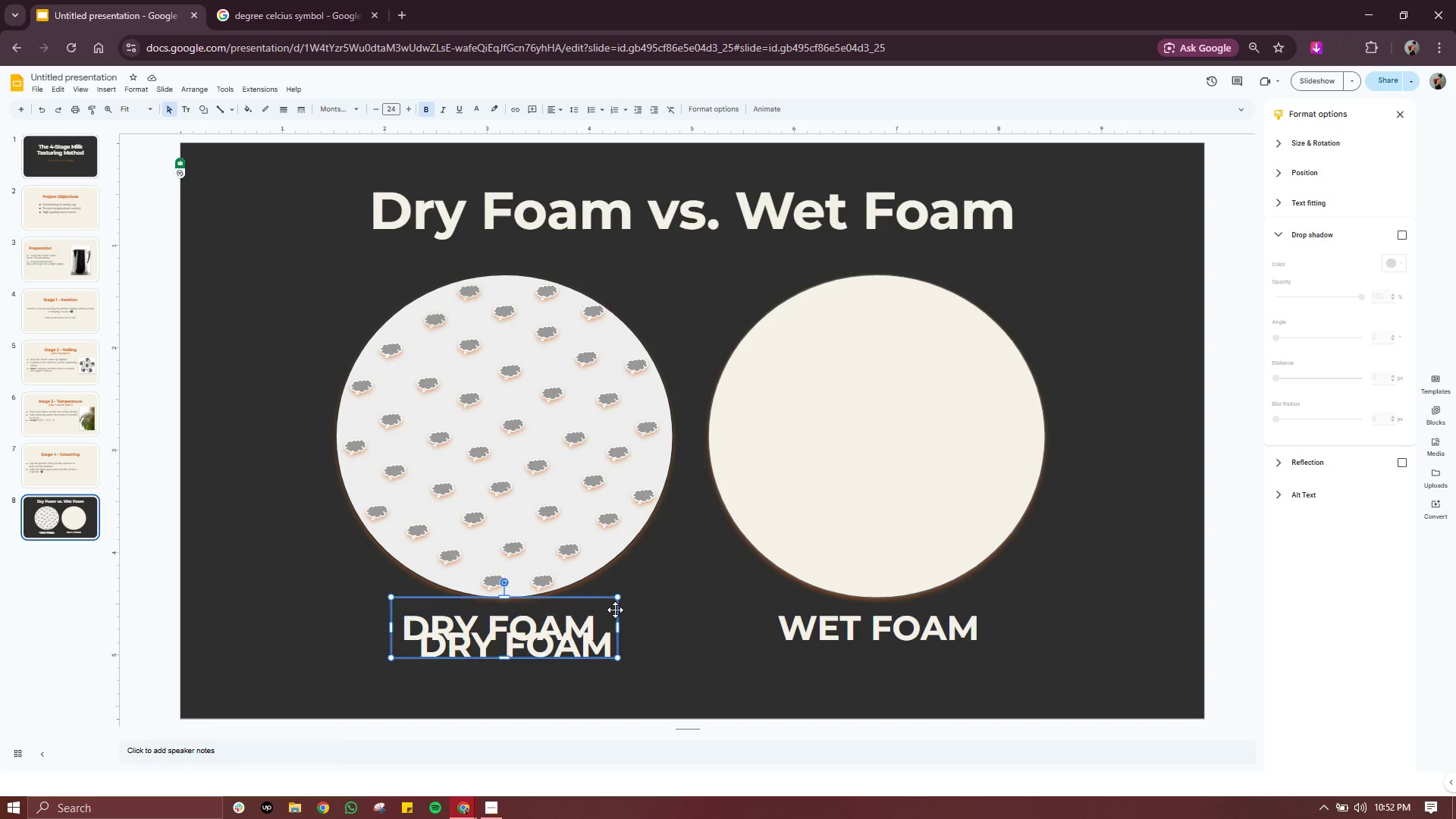 
left_click([615, 610])
 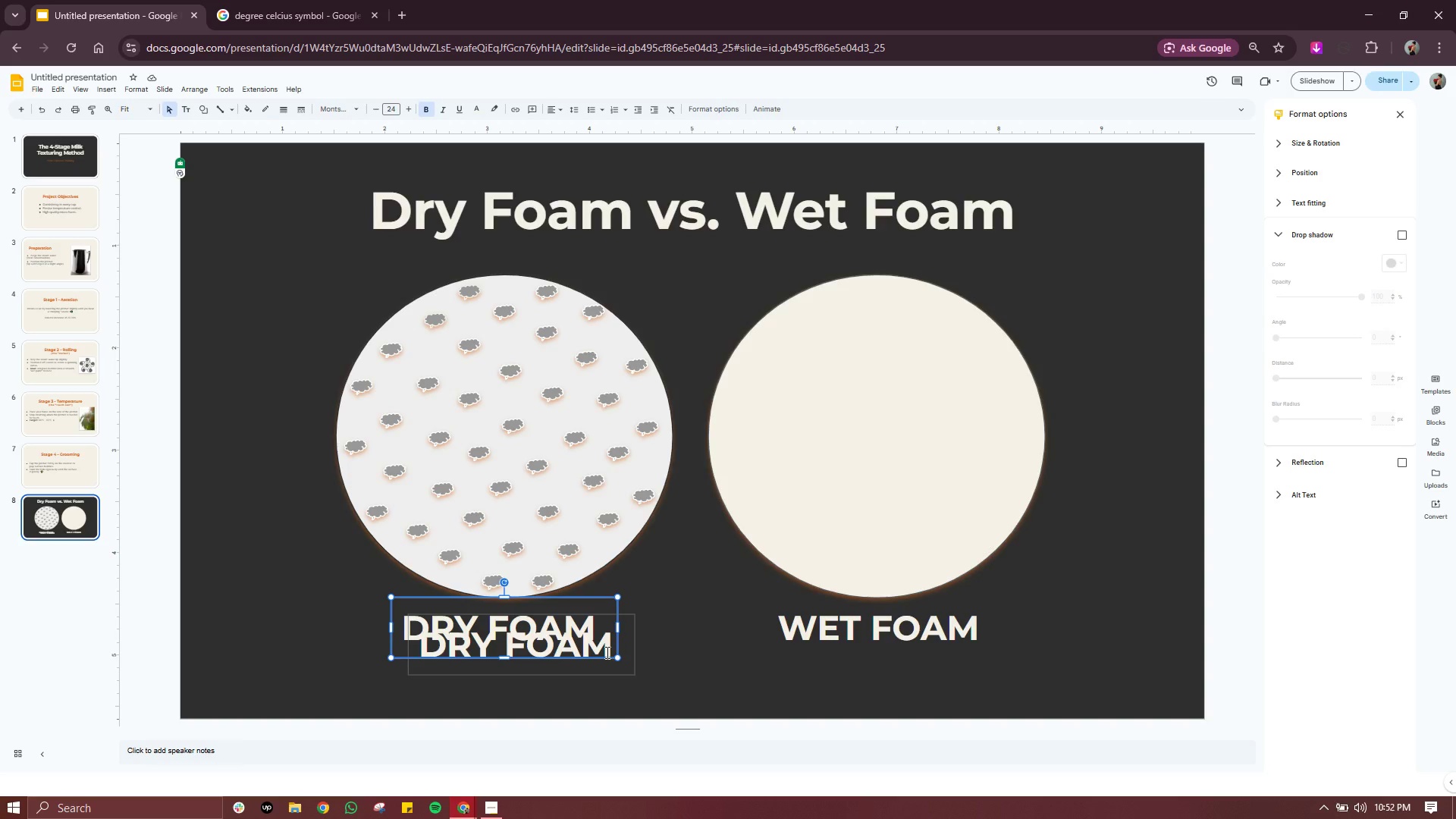 
left_click([606, 652])
 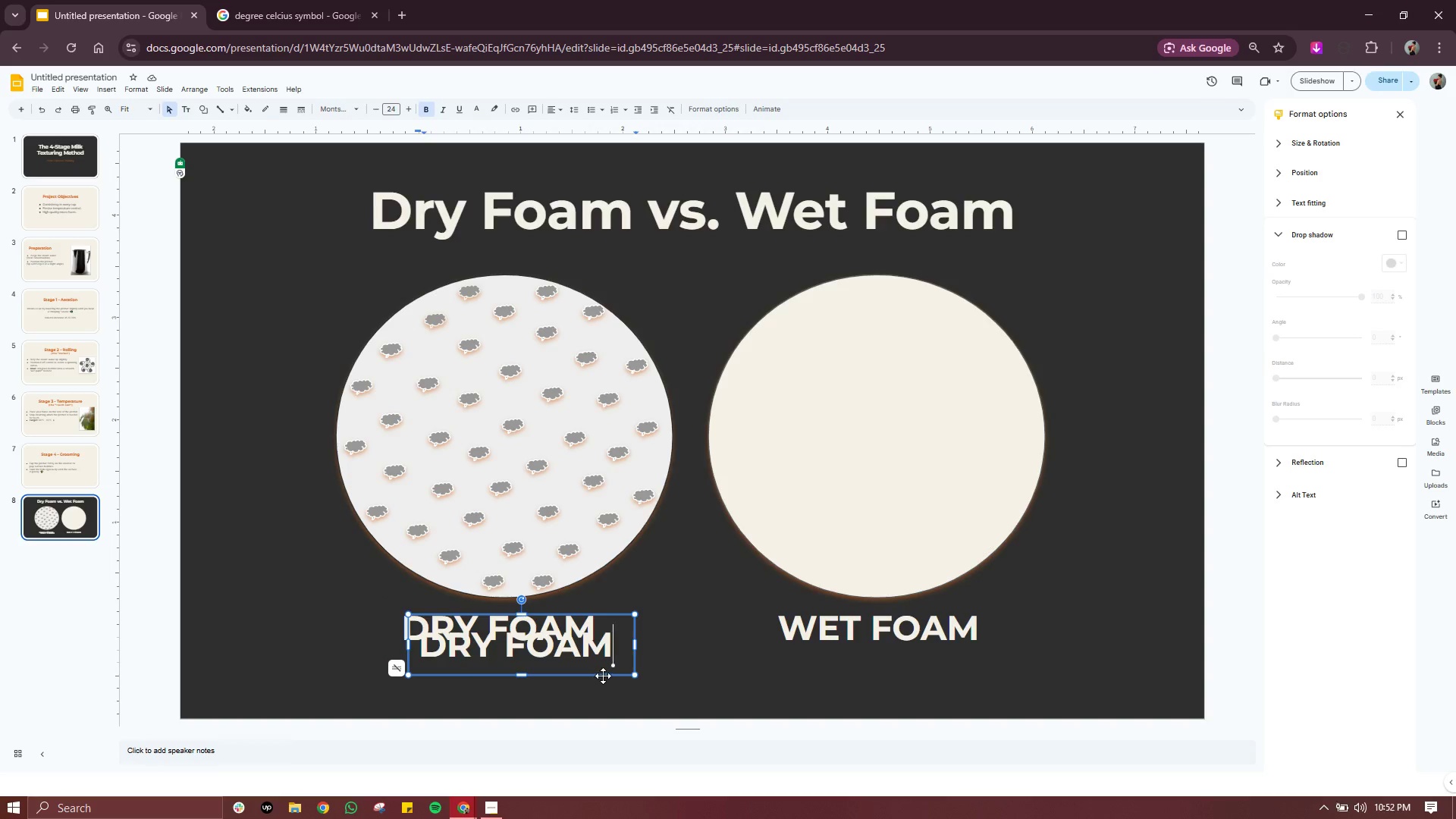 
left_click_drag(start_coordinate=[603, 675], to_coordinate=[494, 709])
 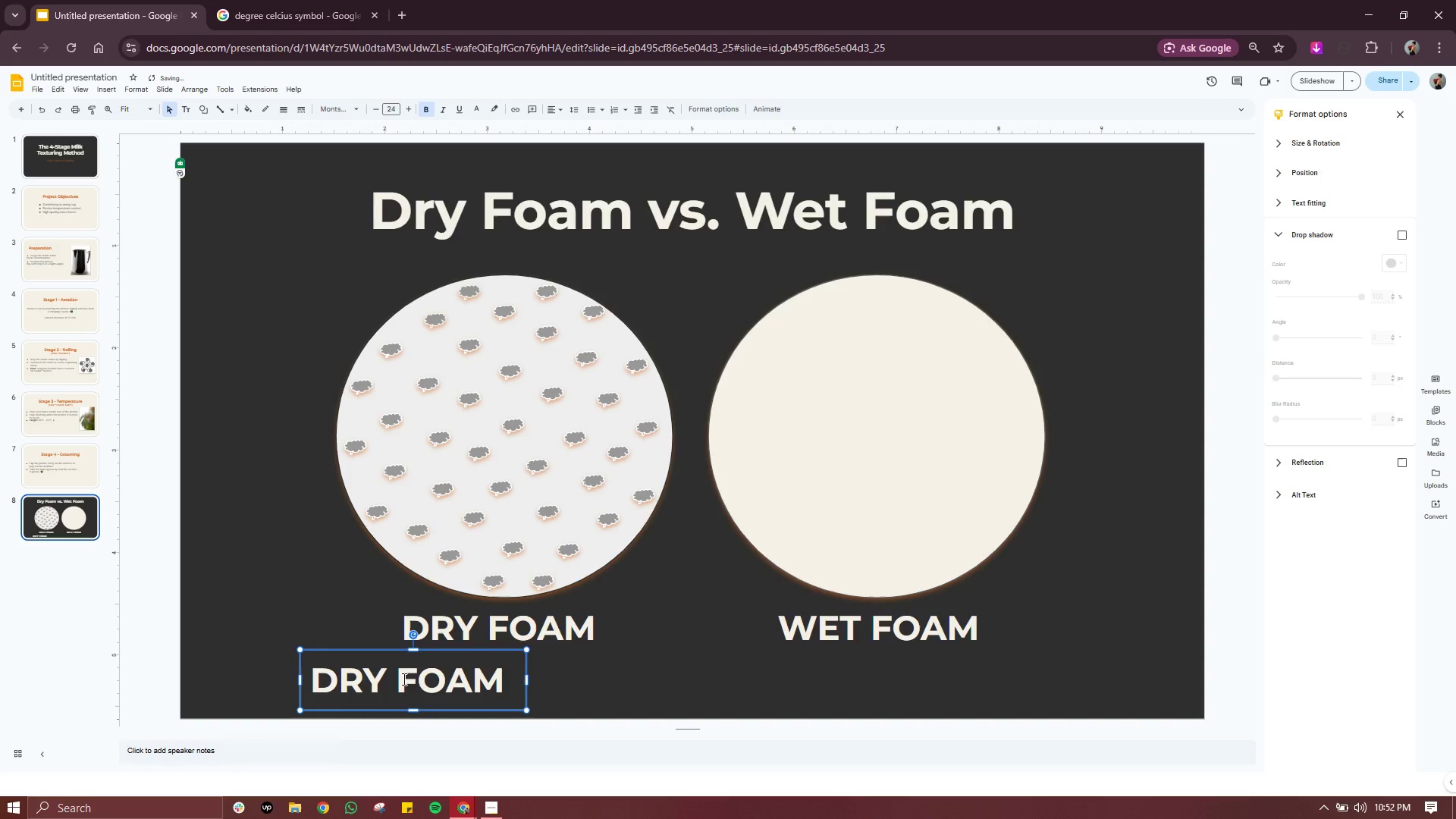 
double_click([403, 679])
 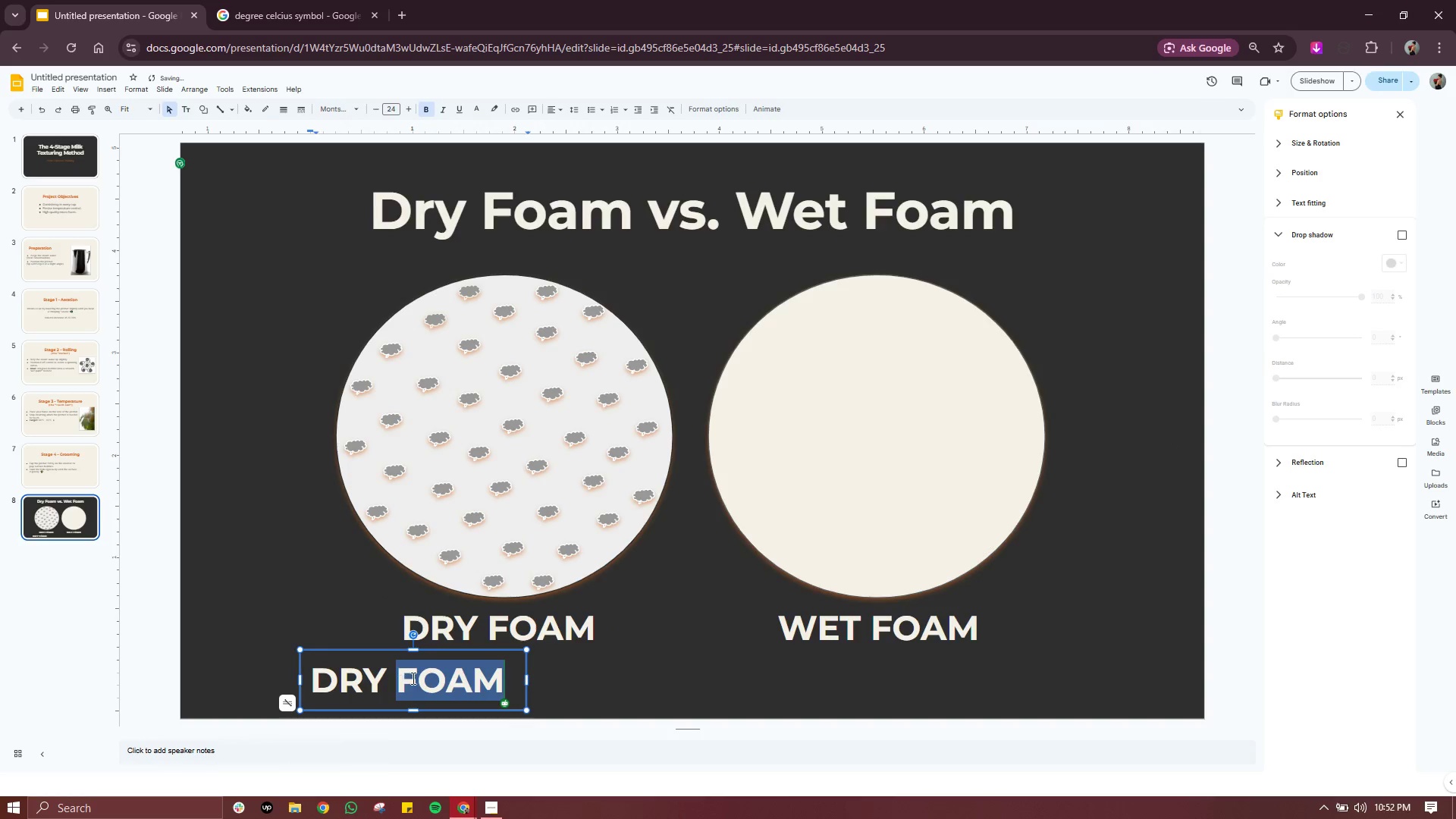 
key(Control+S)
 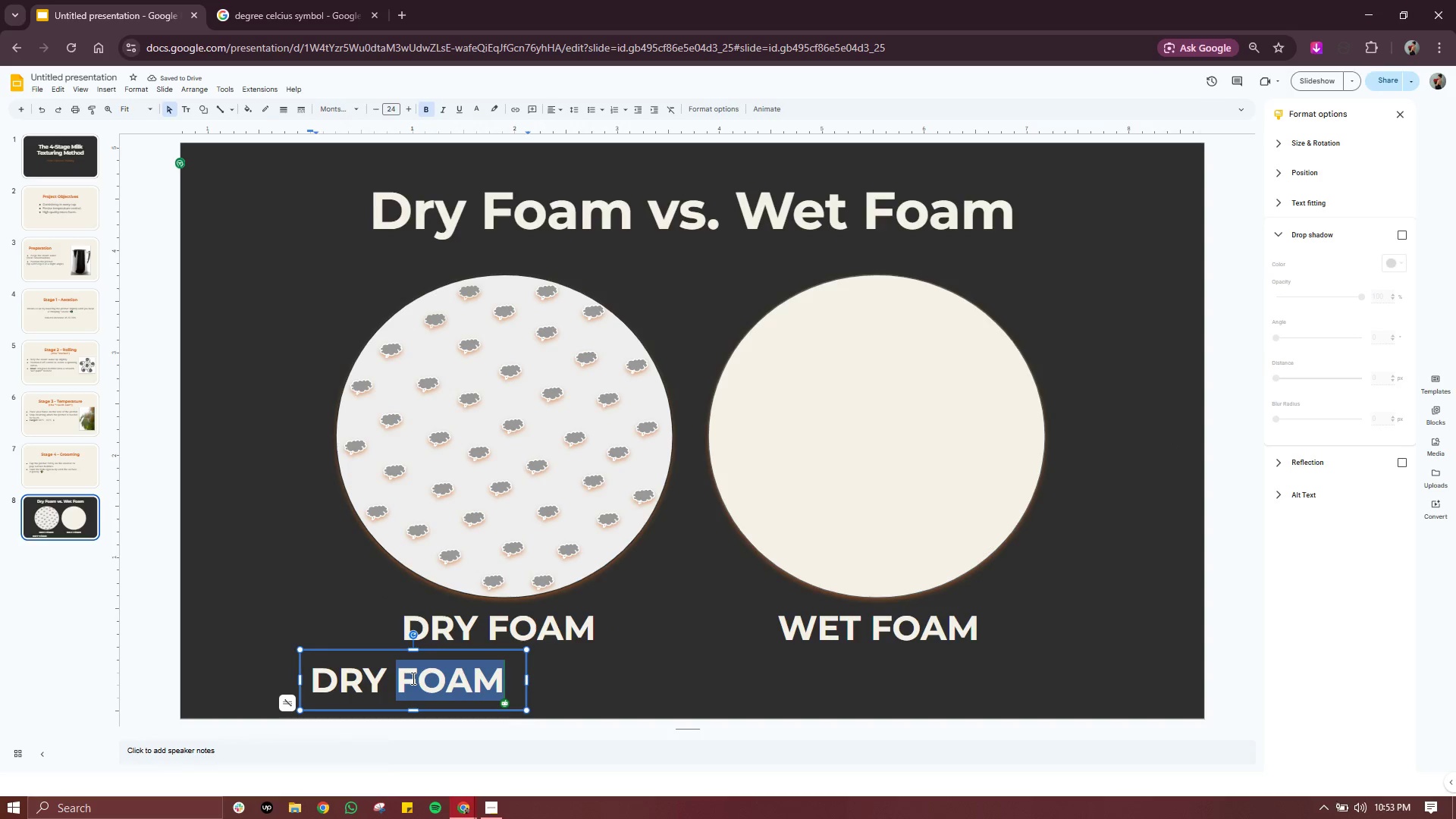 
key(Control+A)
 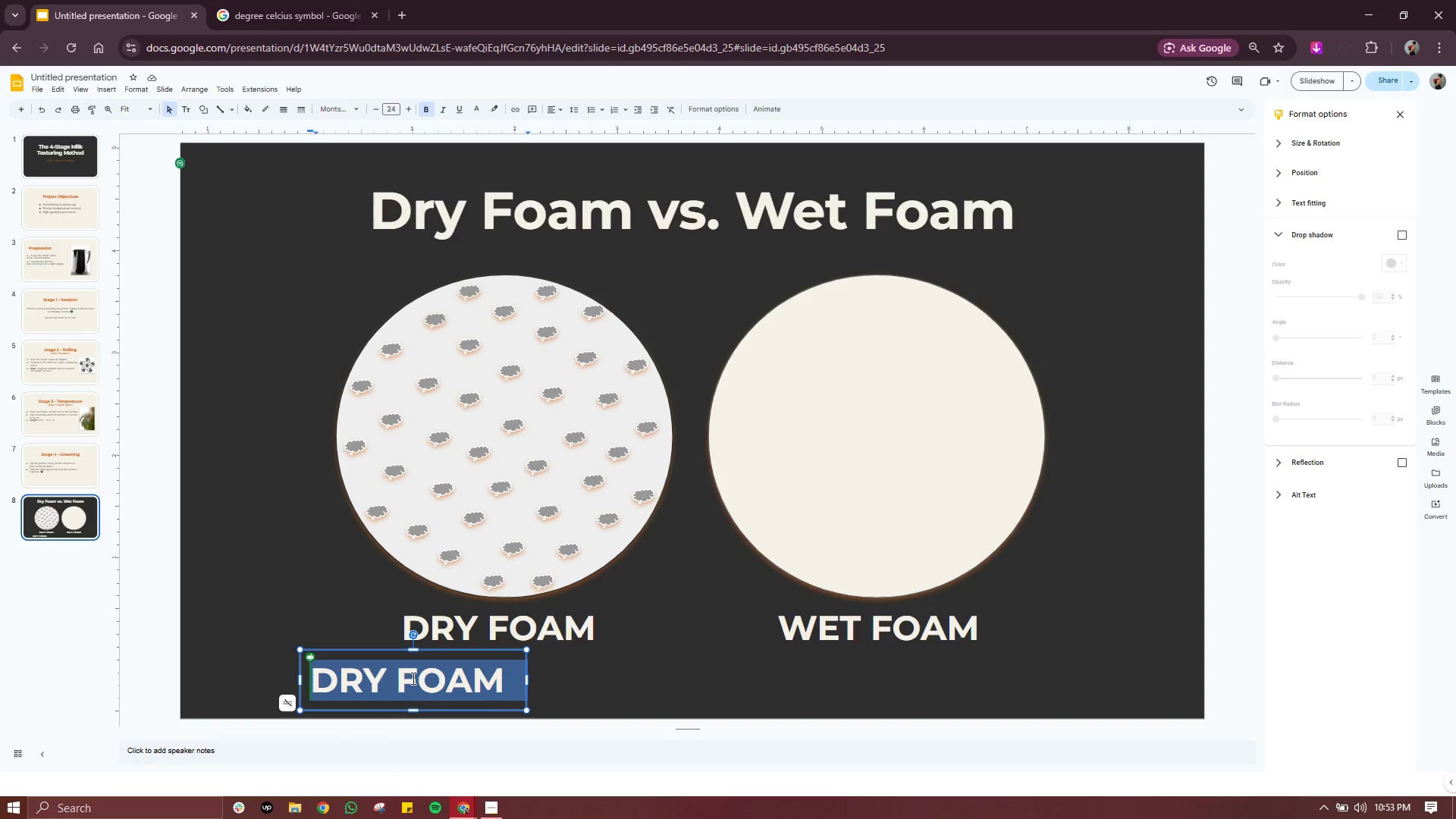 
type(Stiff)
 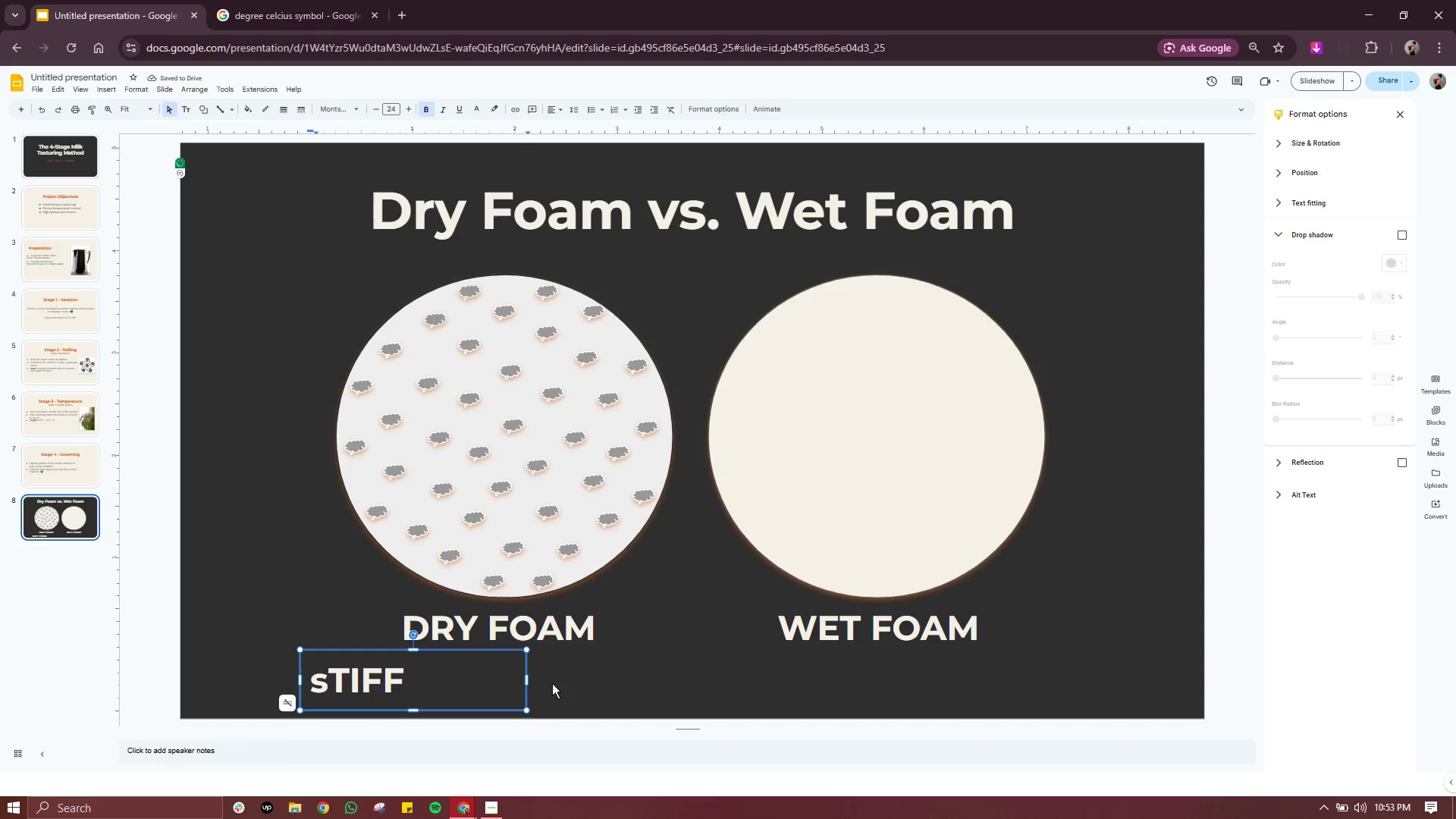 
double_click([441, 677])
 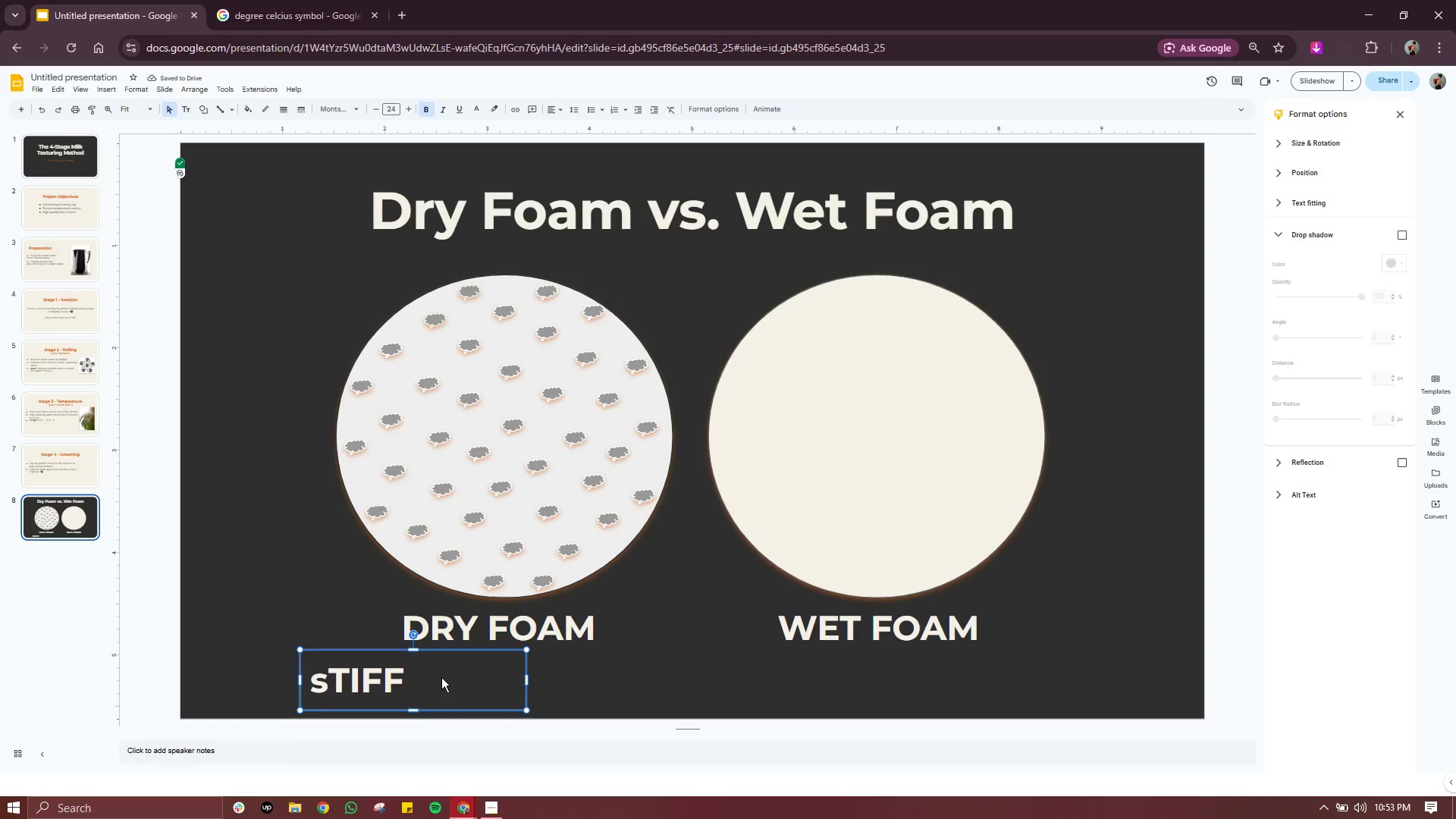 
key(Delete)
 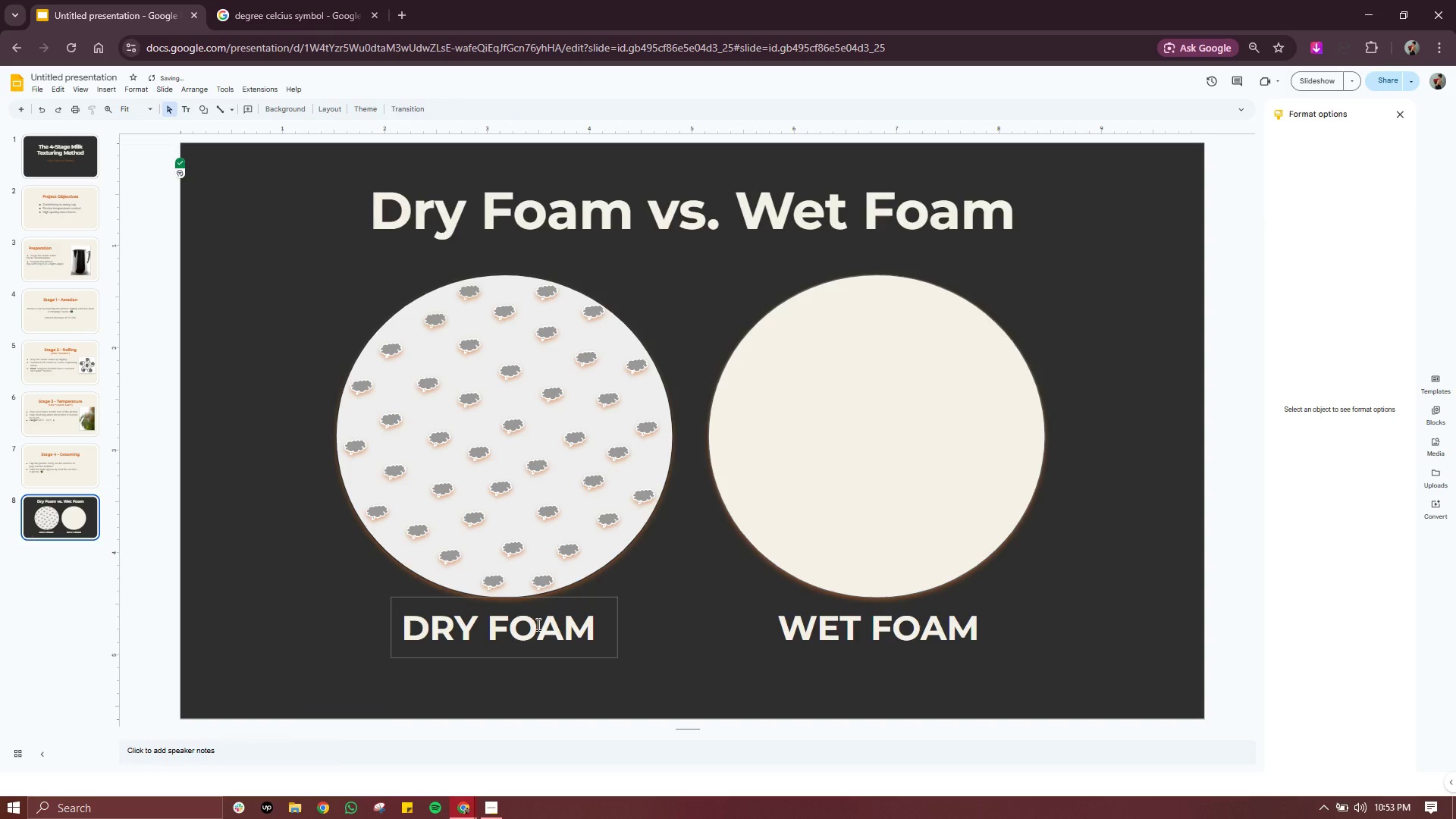 
left_click([537, 624])
 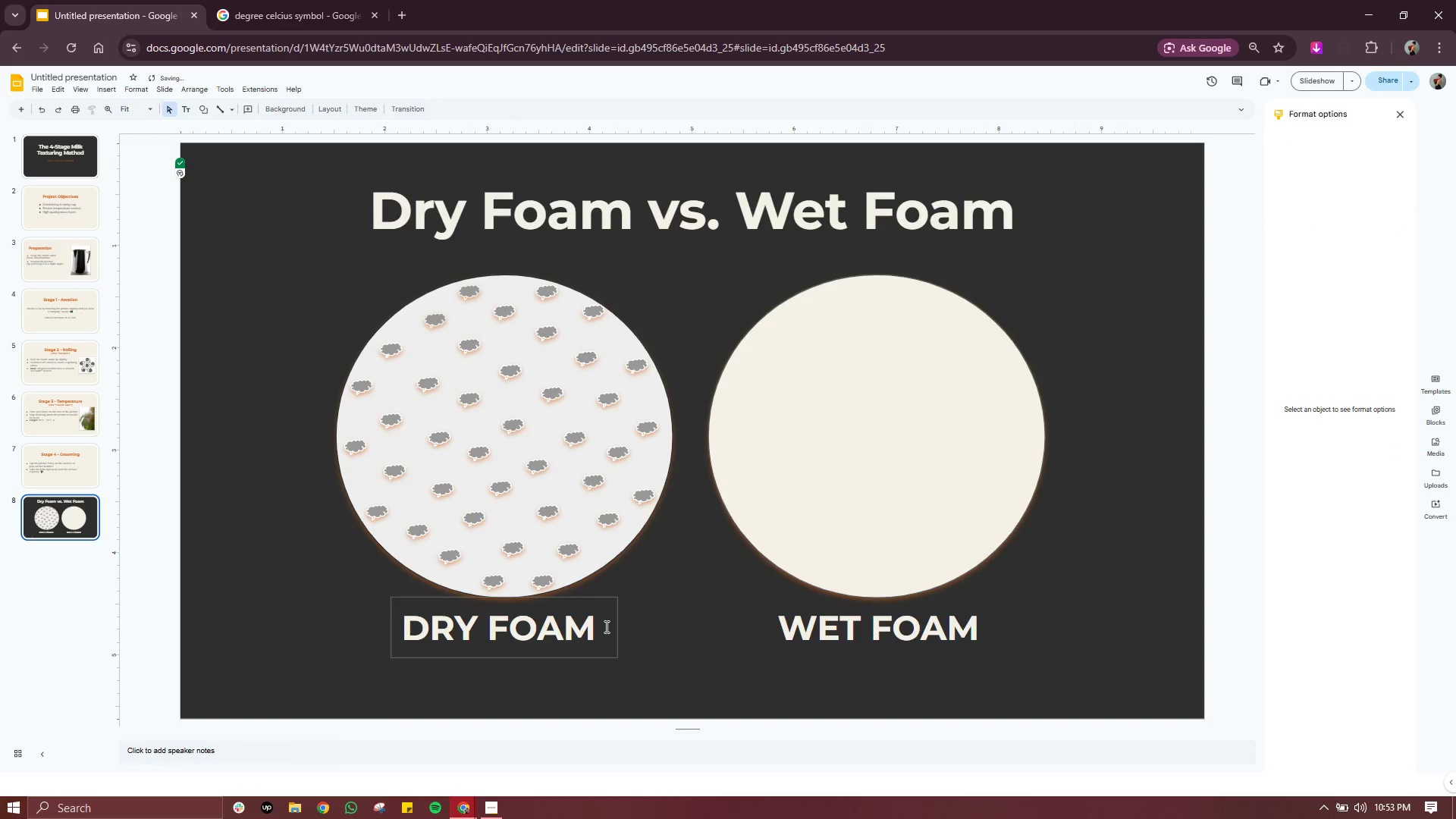 
left_click([605, 626])
 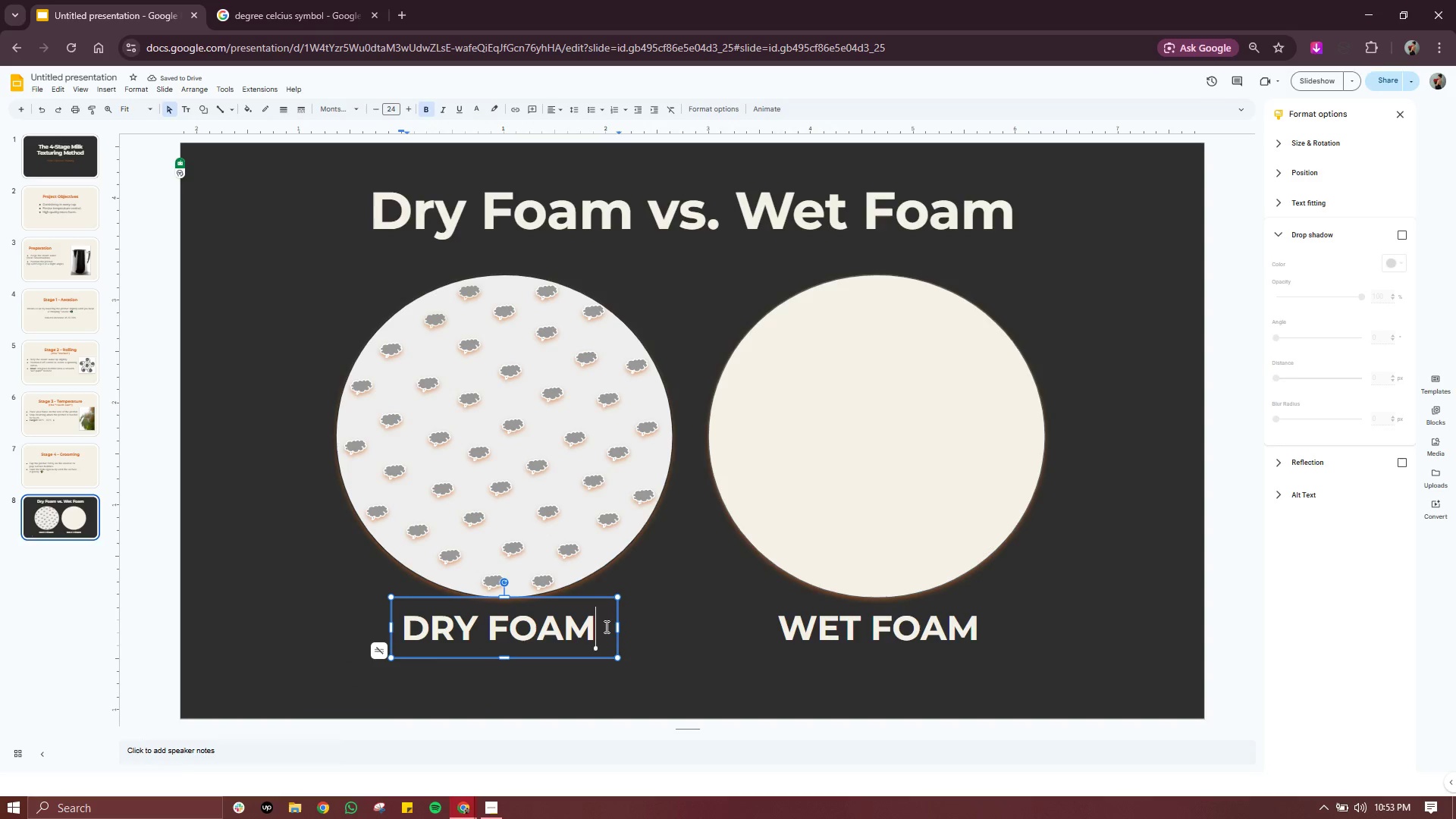 
type(: Stiff, airy and separates from the liquid (Avoid).)
 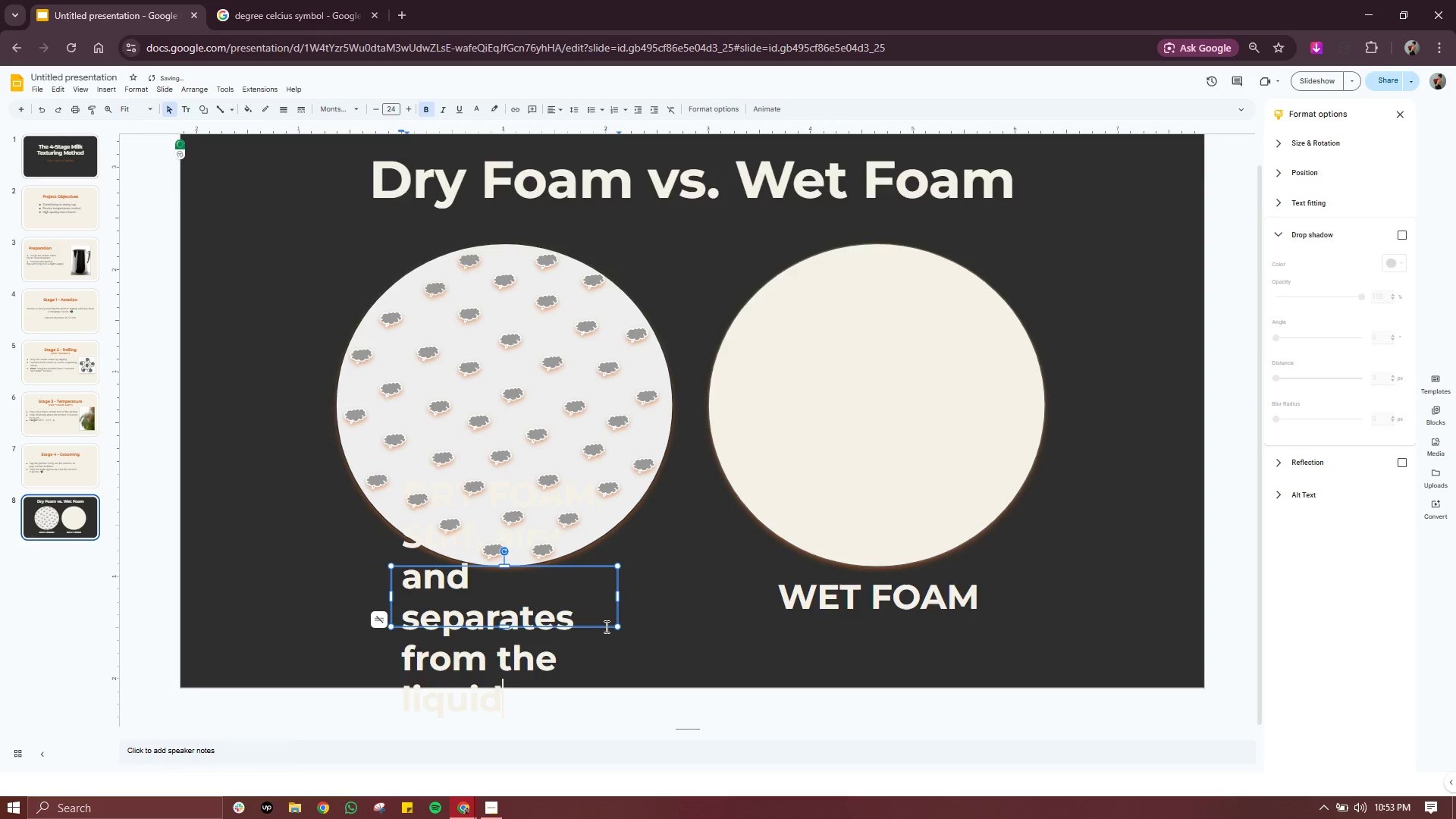 
wait(6.86)
 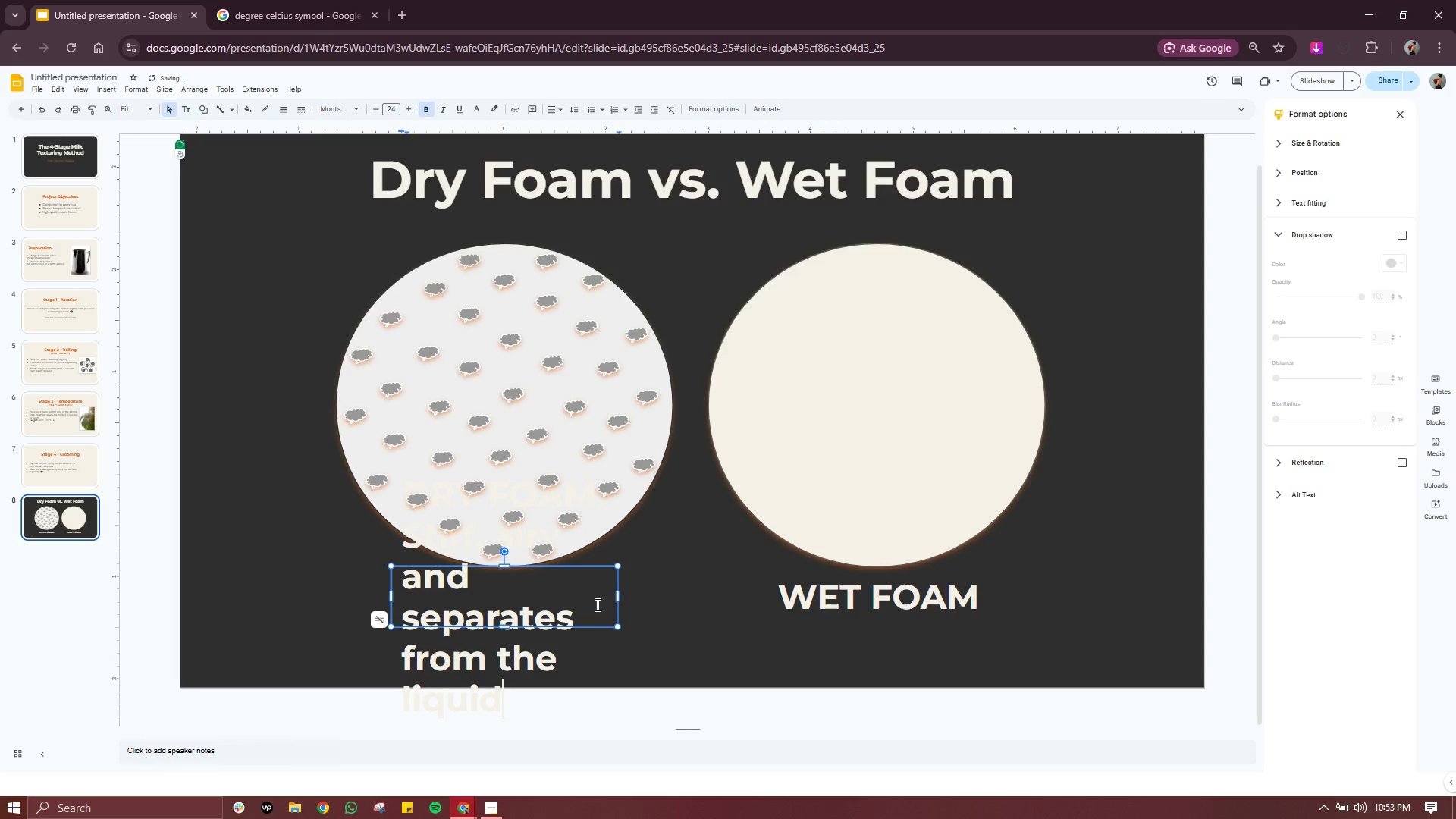 
left_click([619, 576])
 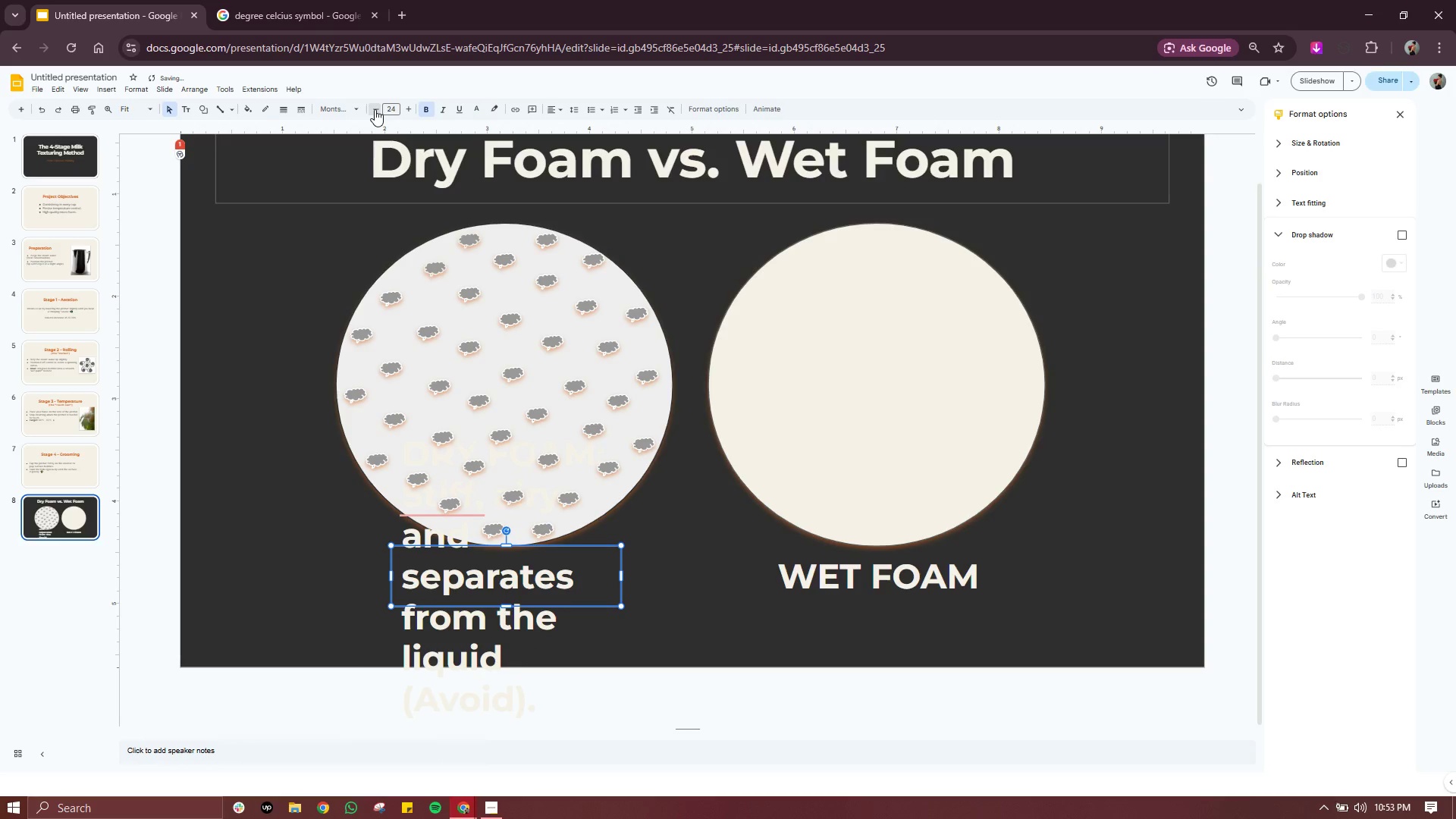 
double_click([375, 109])
 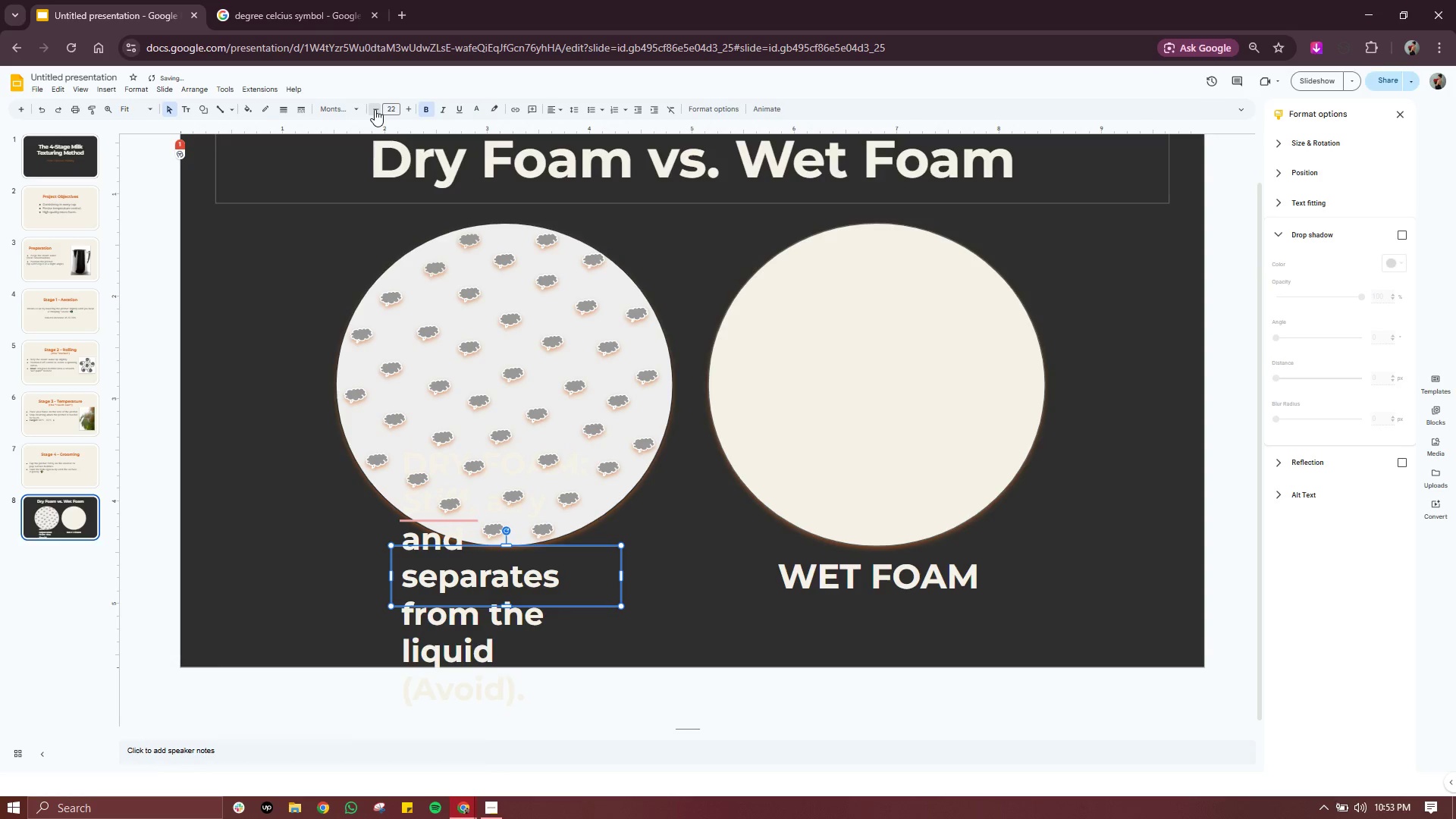 
double_click([375, 109])
 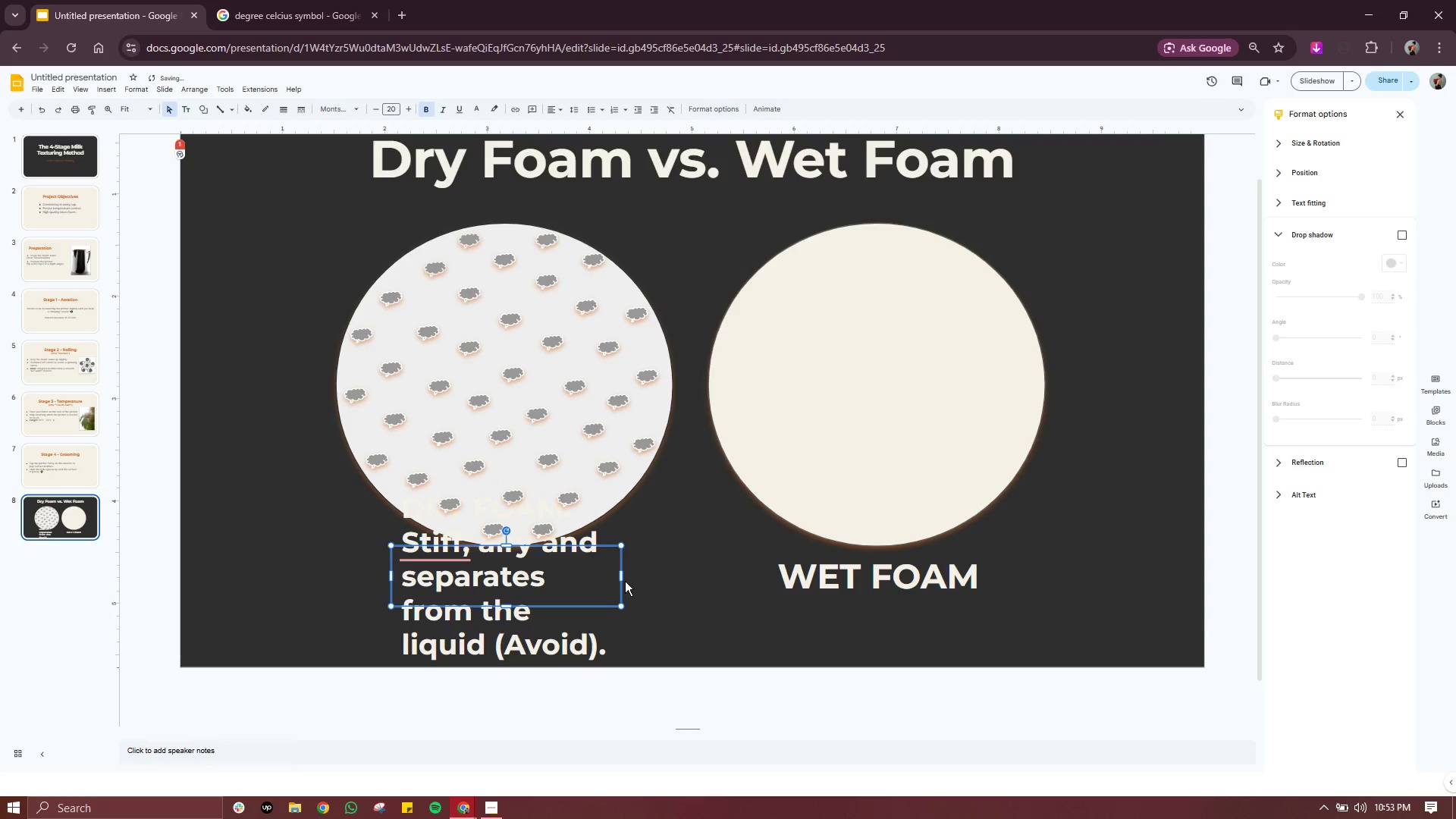 
left_click_drag(start_coordinate=[621, 576], to_coordinate=[767, 576])
 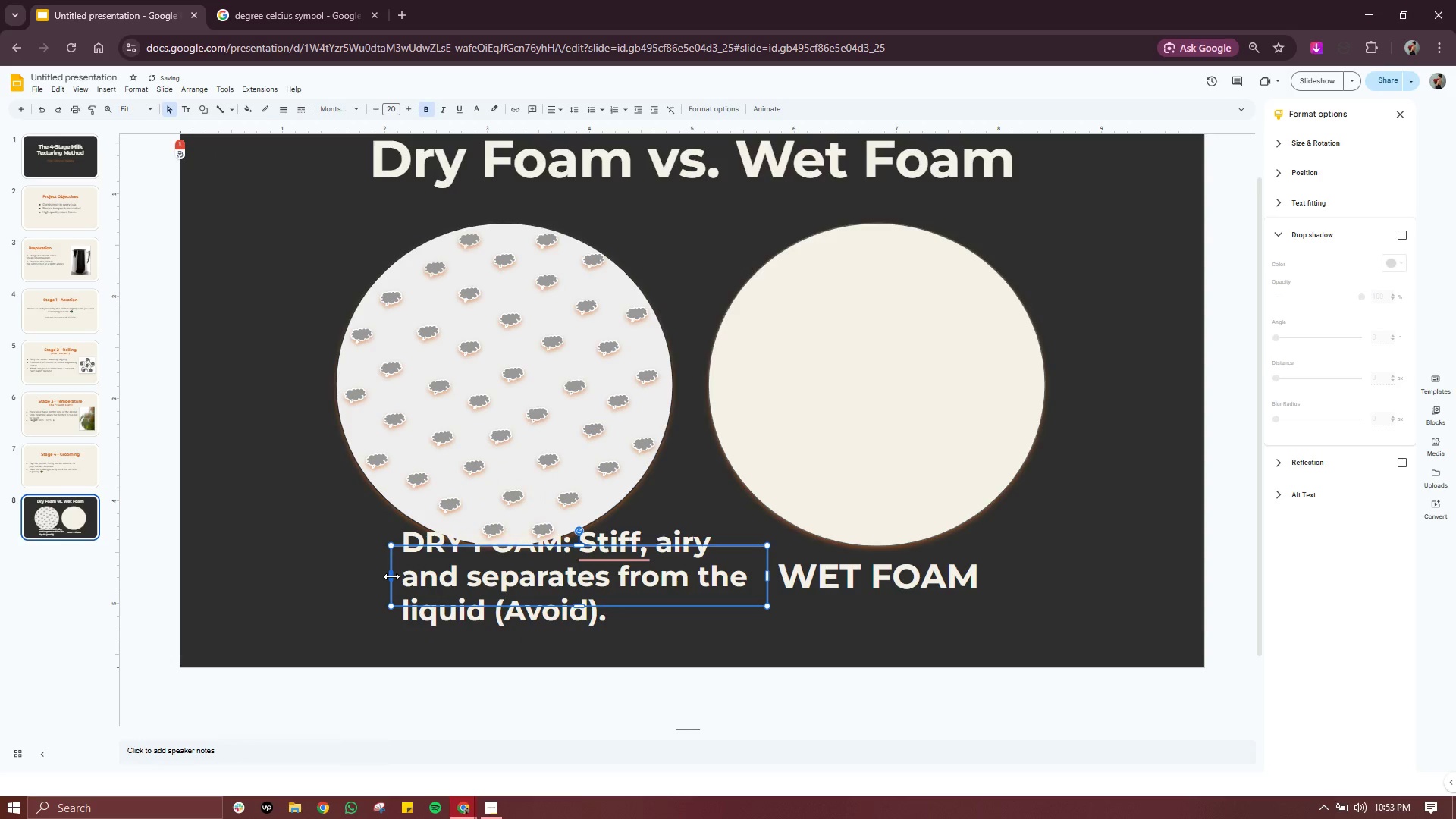 
left_click_drag(start_coordinate=[391, 576], to_coordinate=[263, 576])
 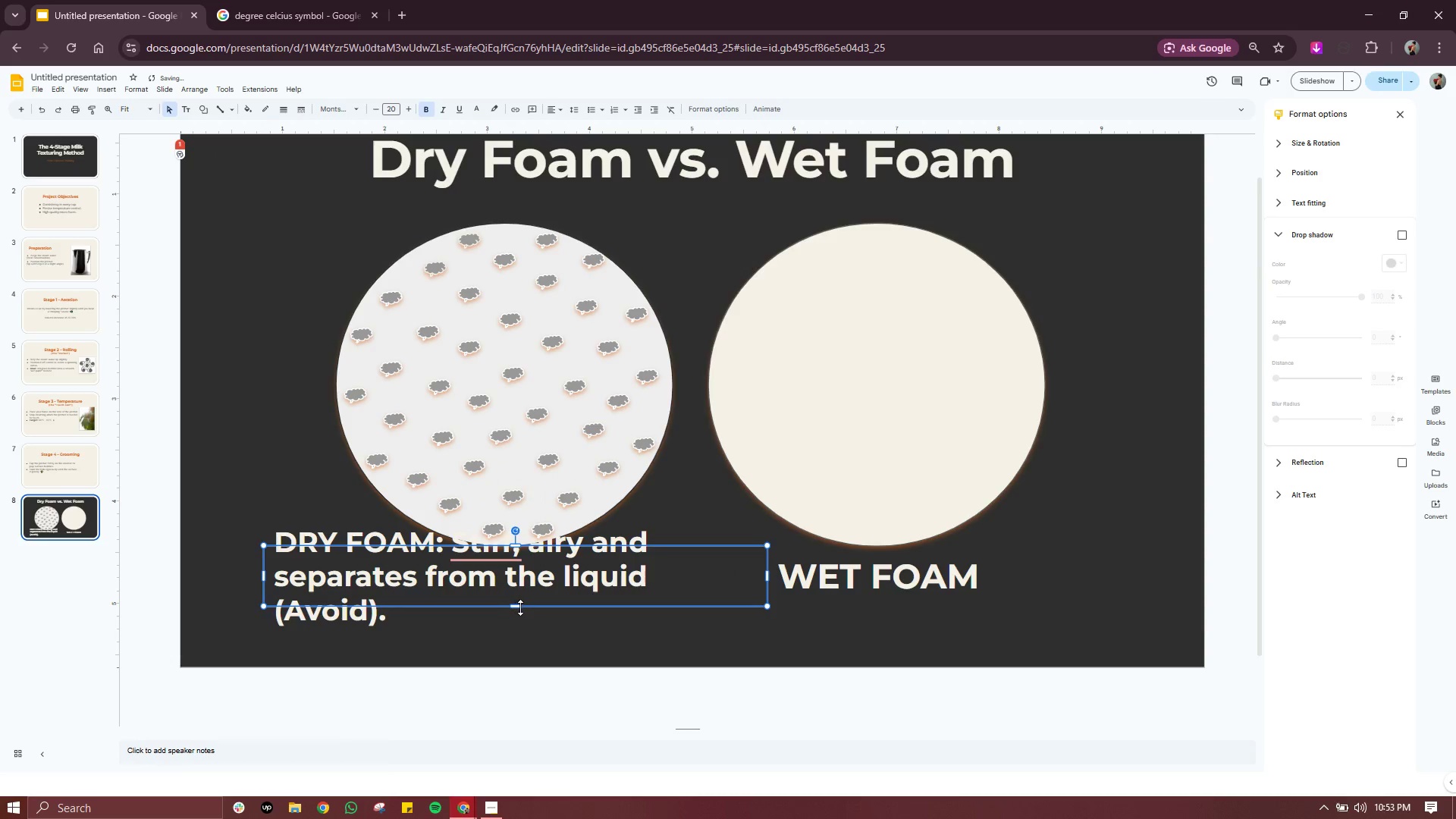 
left_click_drag(start_coordinate=[516, 608], to_coordinate=[504, 639])
 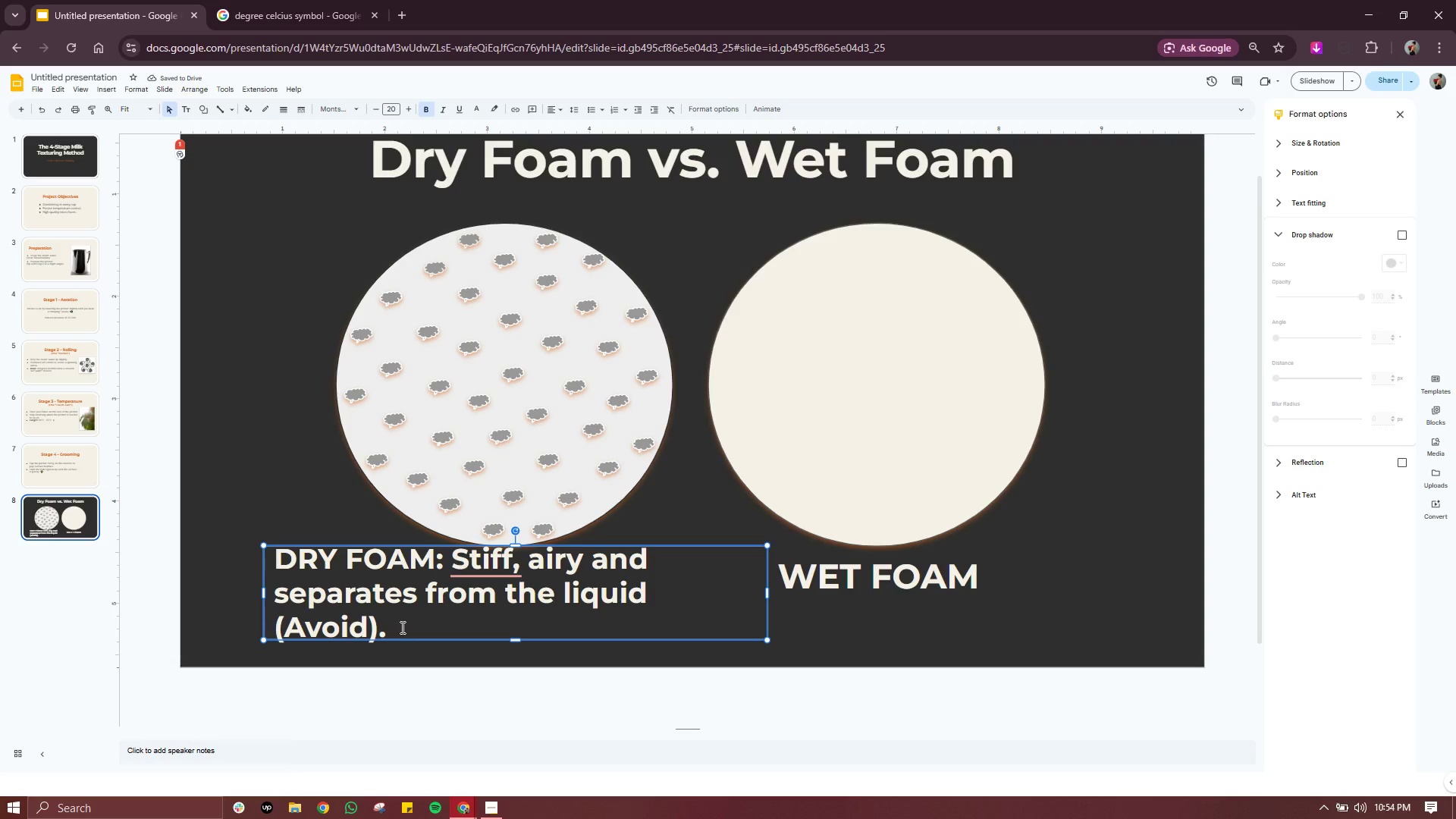 
wait(6.2)
 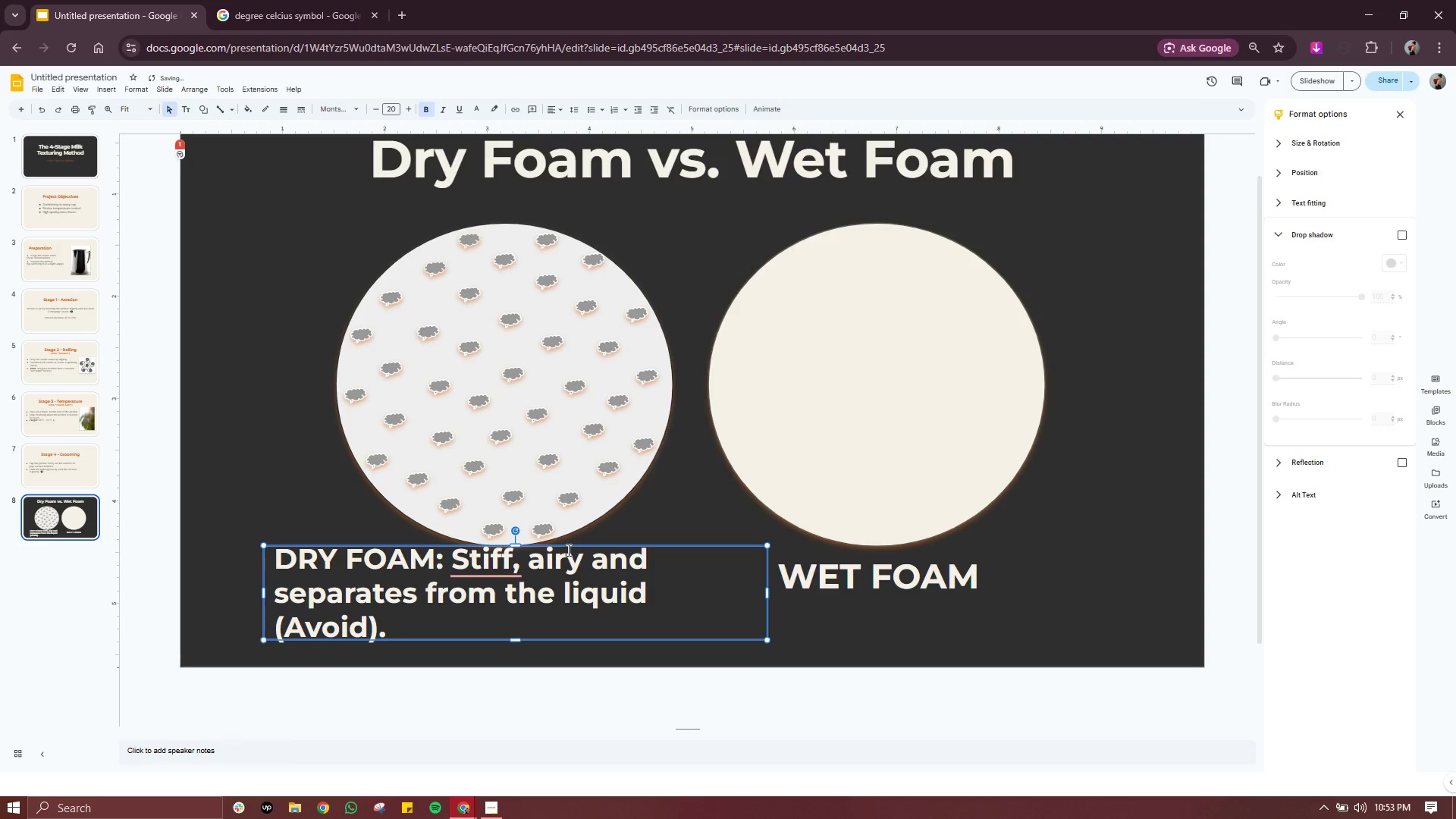 
left_click_drag(start_coordinate=[265, 589], to_coordinate=[221, 588])
 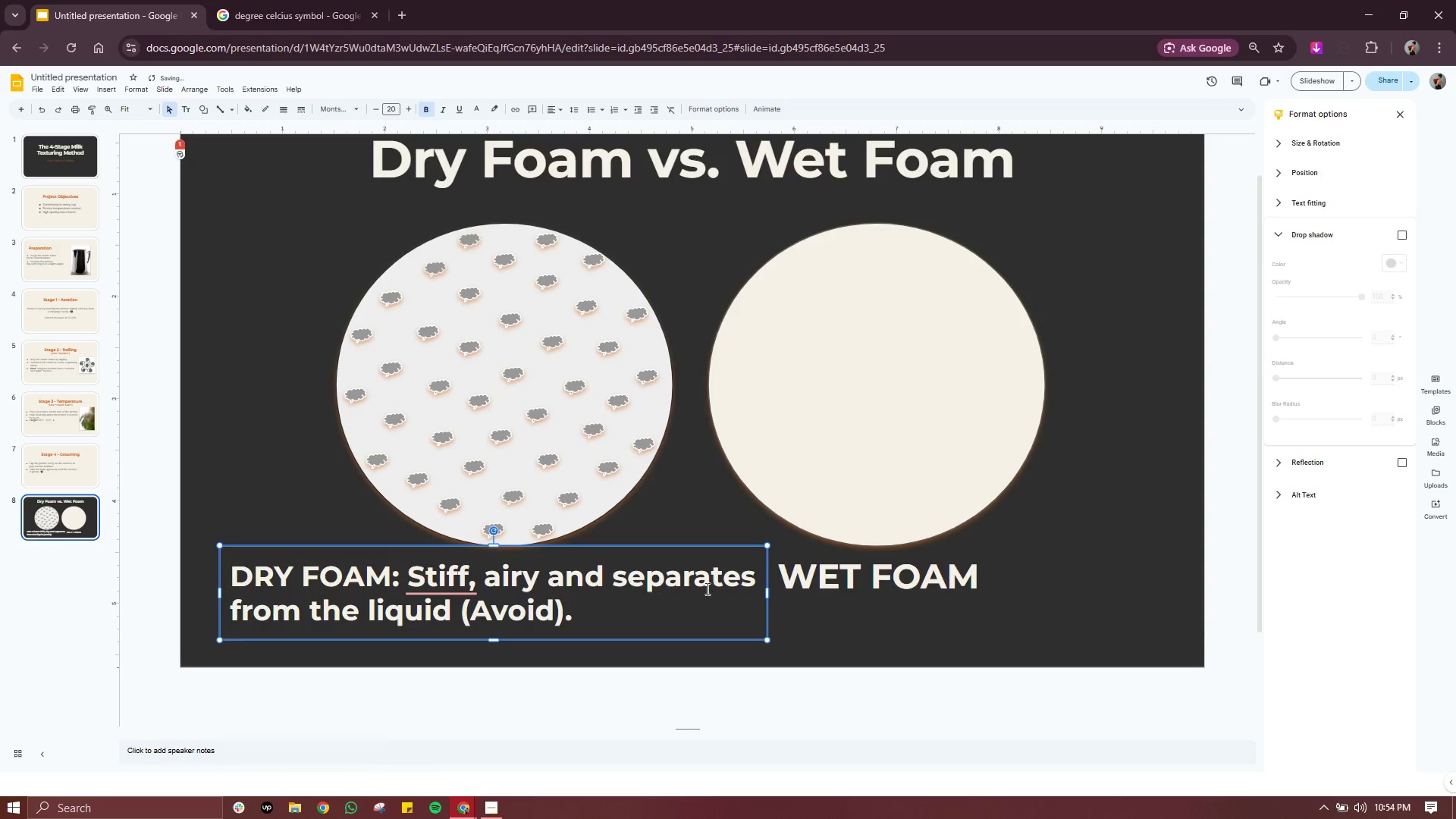 
left_click([1064, 593])
 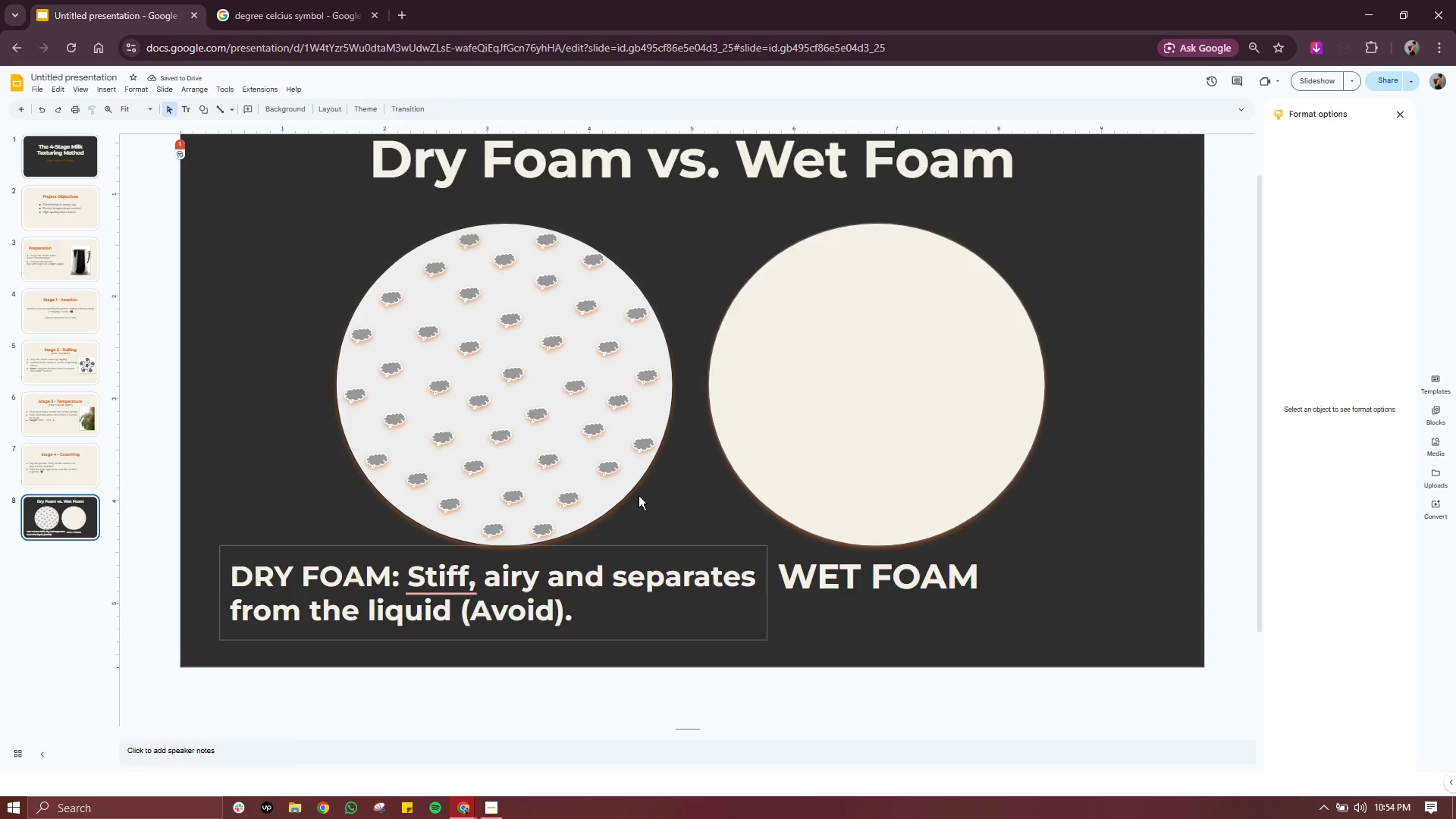 
left_click([639, 491])
 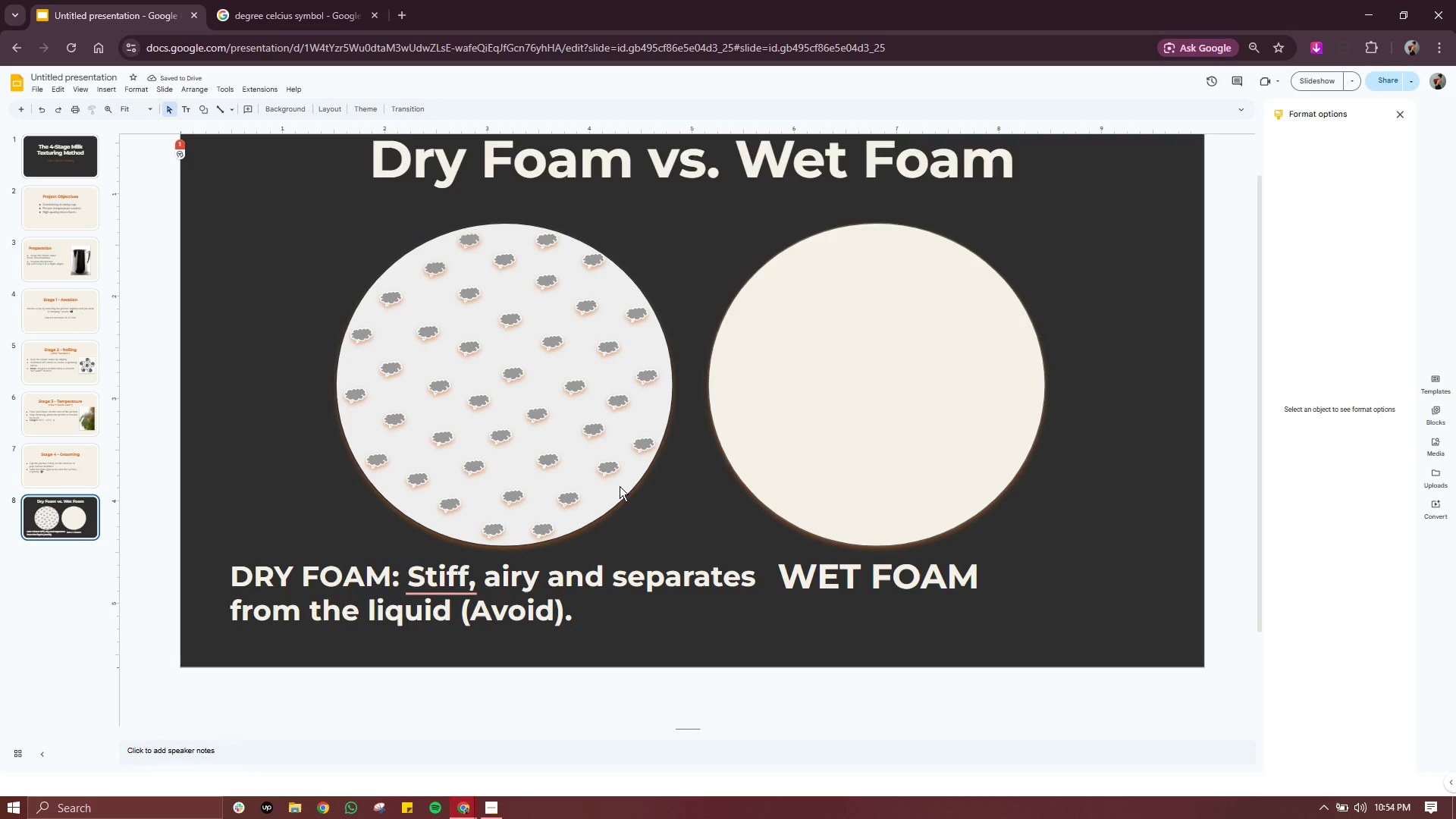 
left_click([618, 486])
 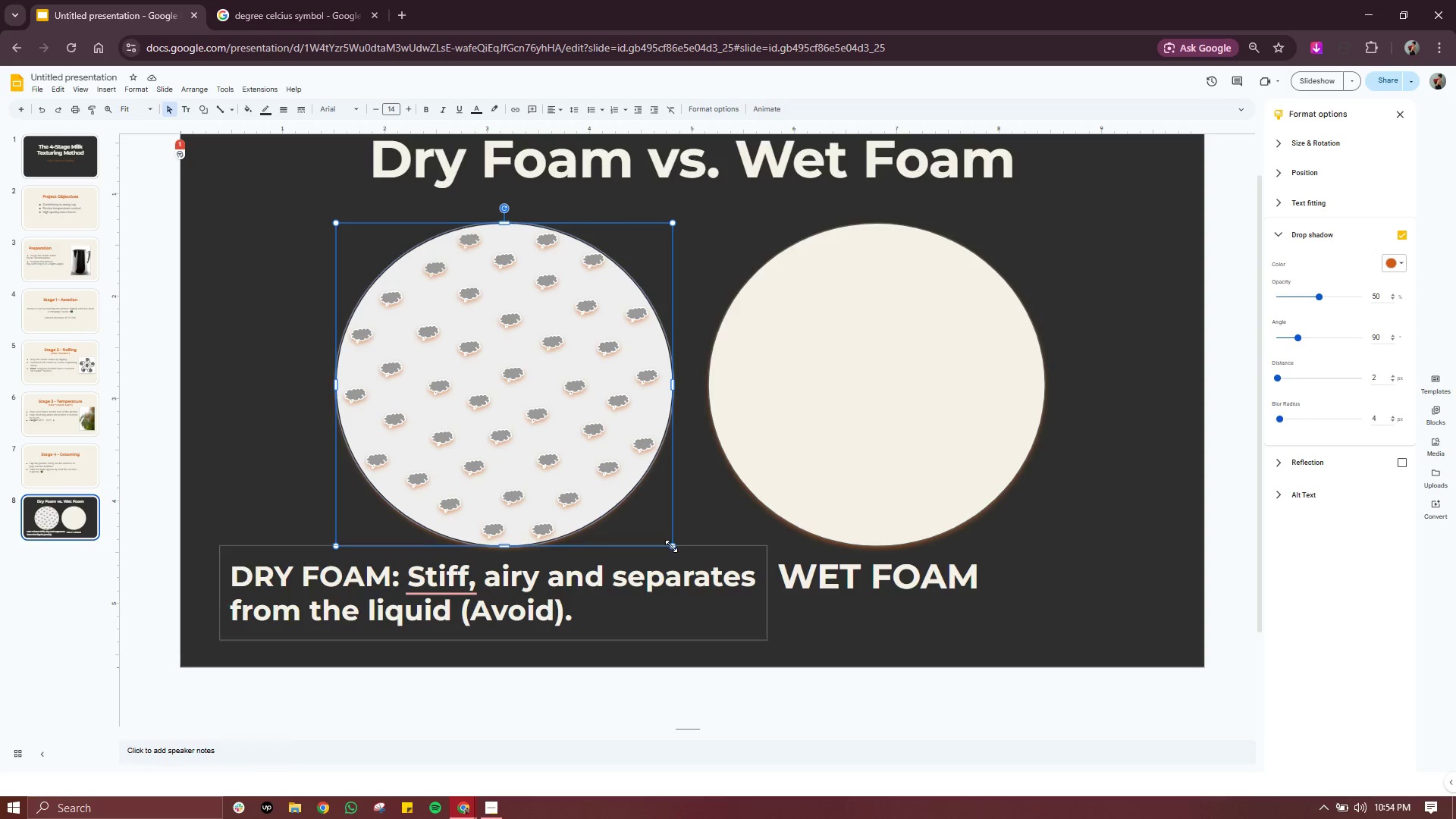 
left_click_drag(start_coordinate=[671, 546], to_coordinate=[651, 518])
 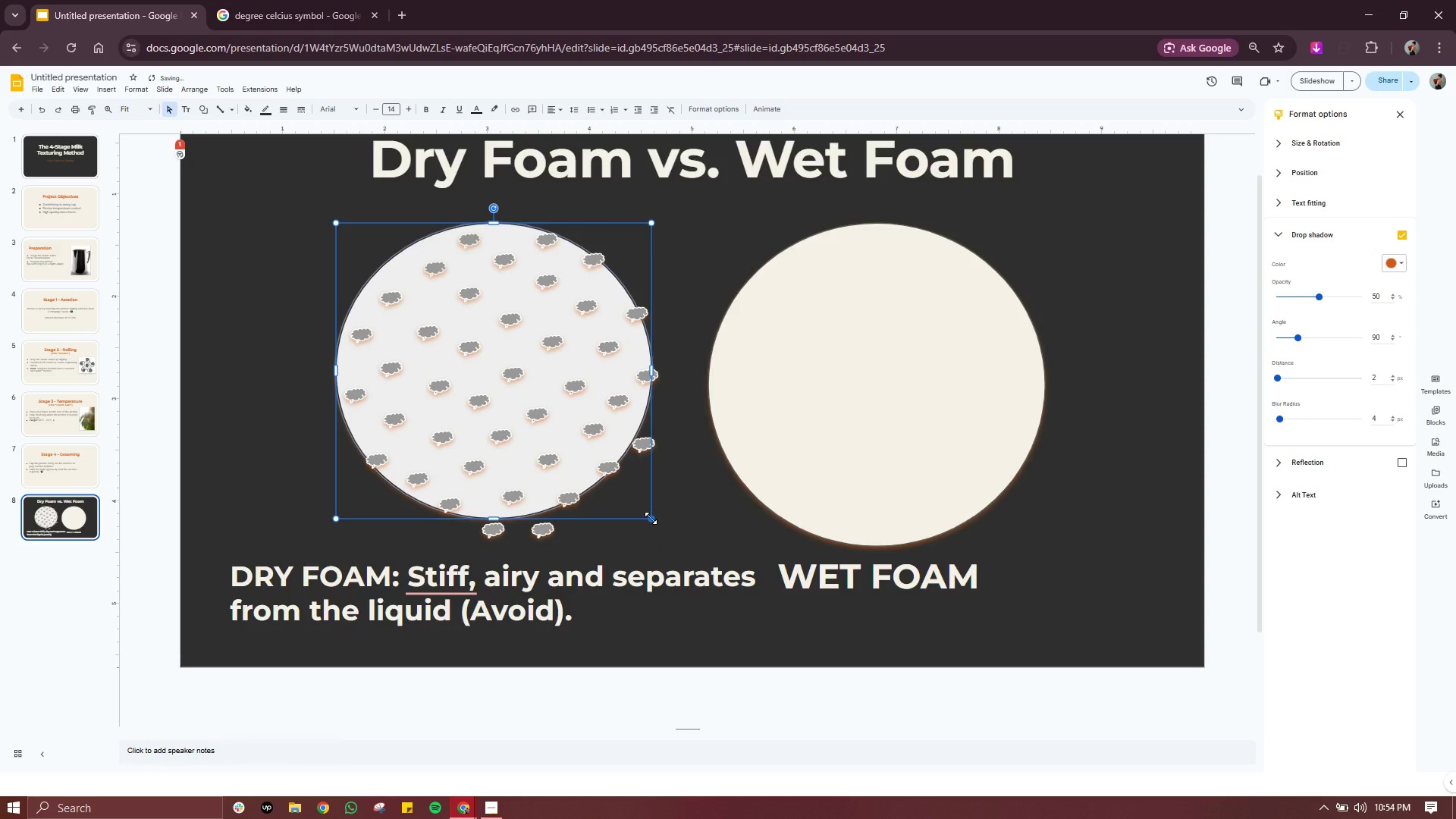 
key(Control+Z)
 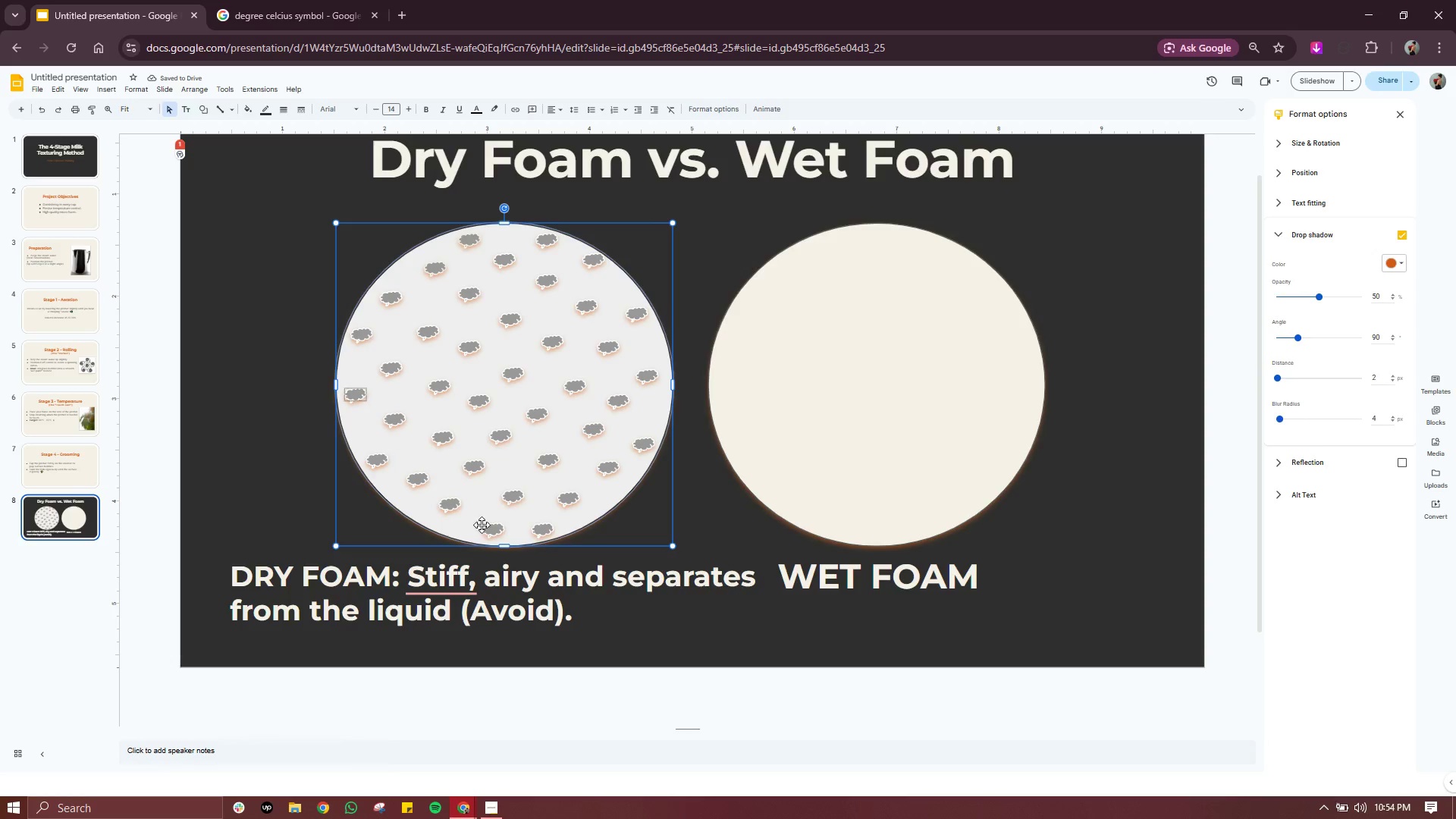 
left_click([588, 614])
 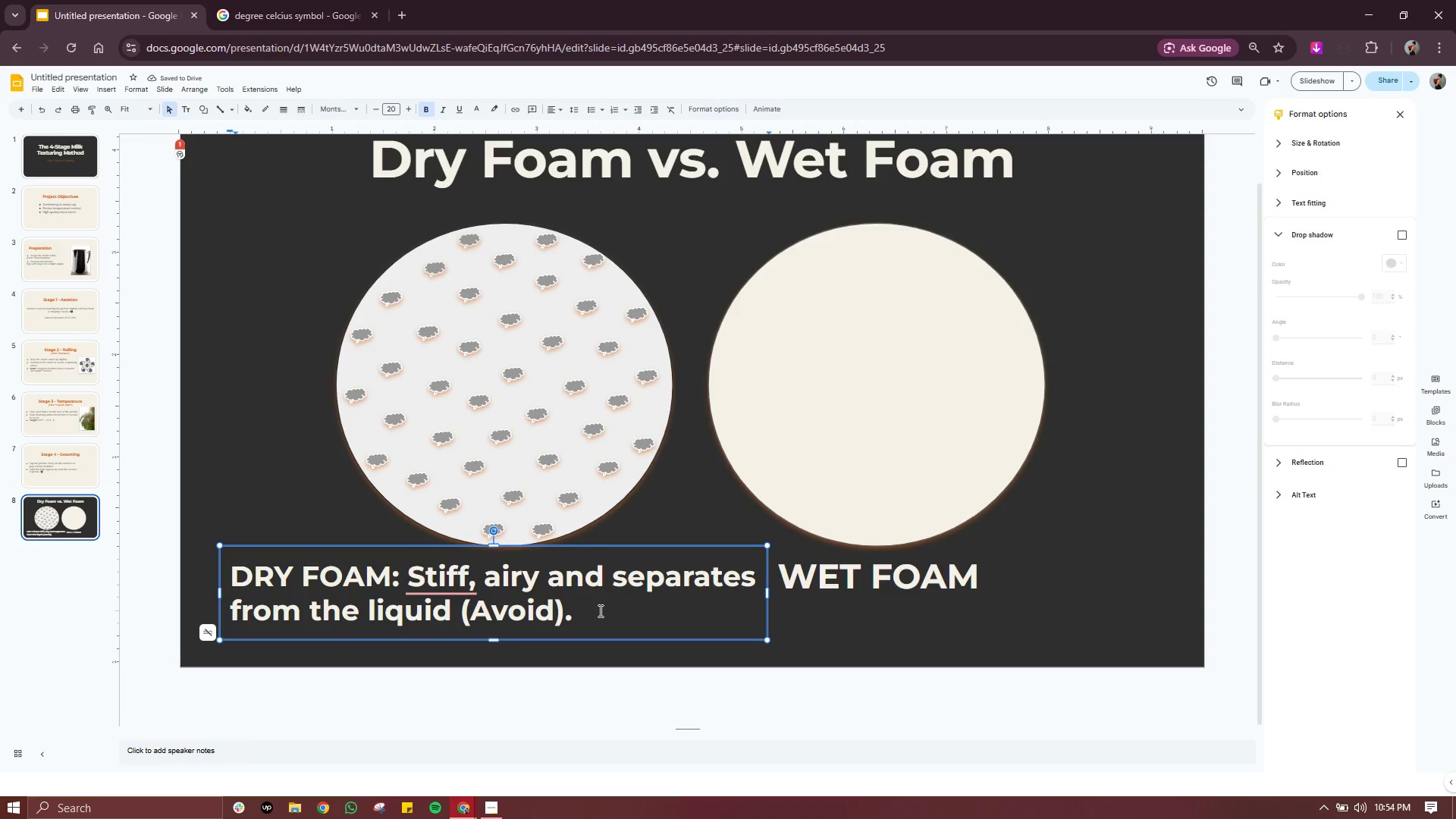 
left_click_drag(start_coordinate=[598, 610], to_coordinate=[412, 585])
 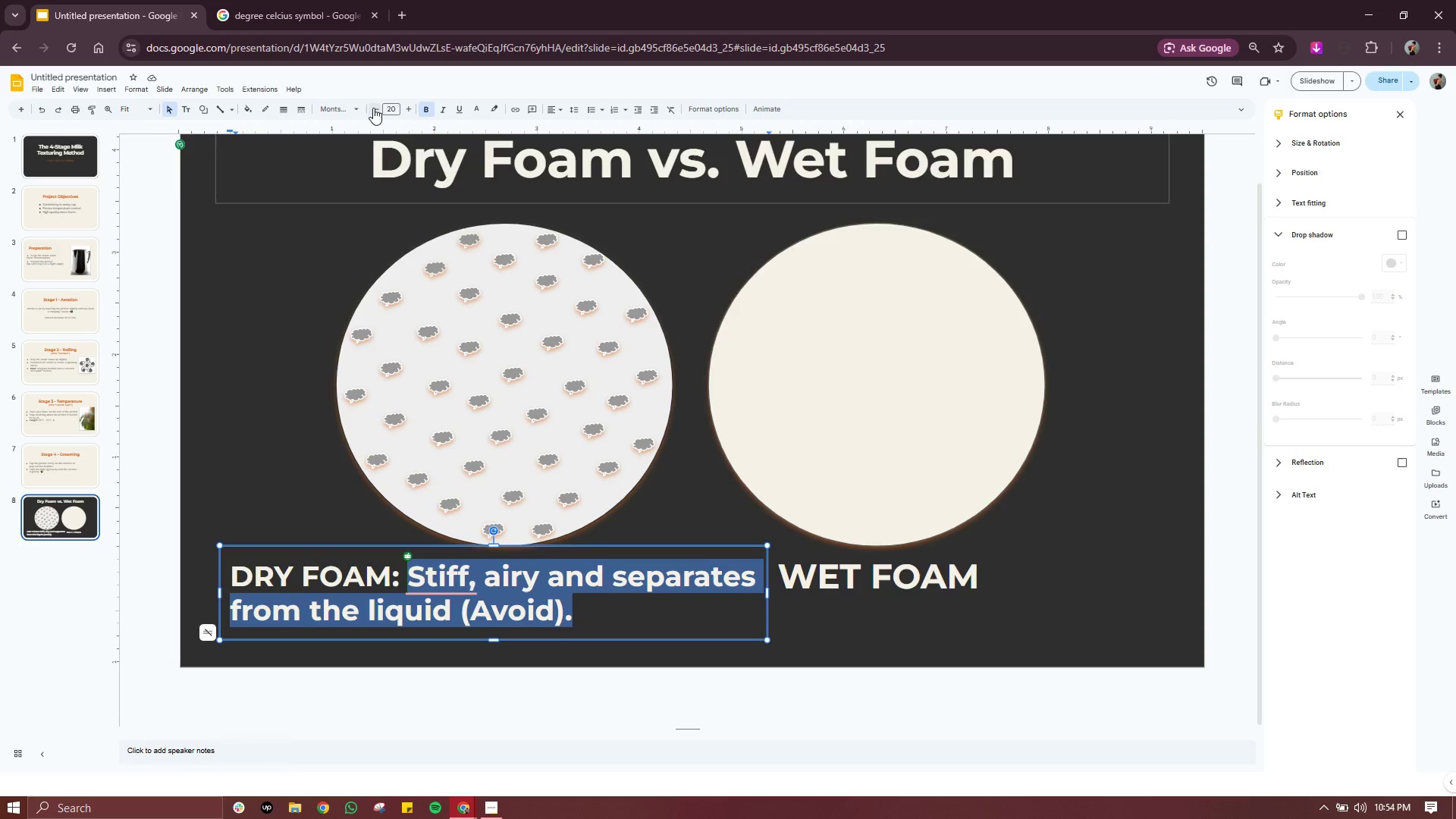 
left_click([373, 108])
 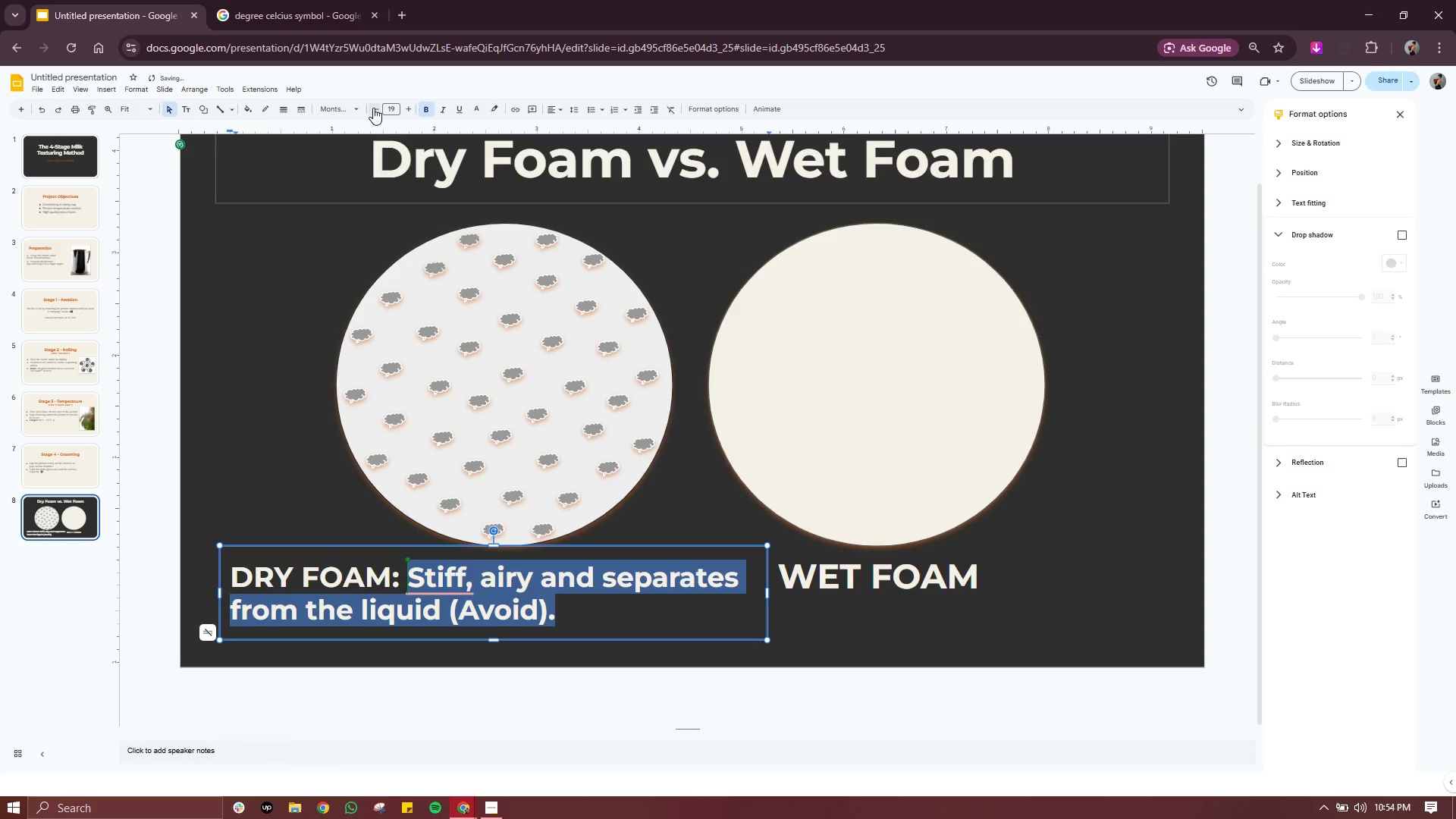 
left_click([373, 108])
 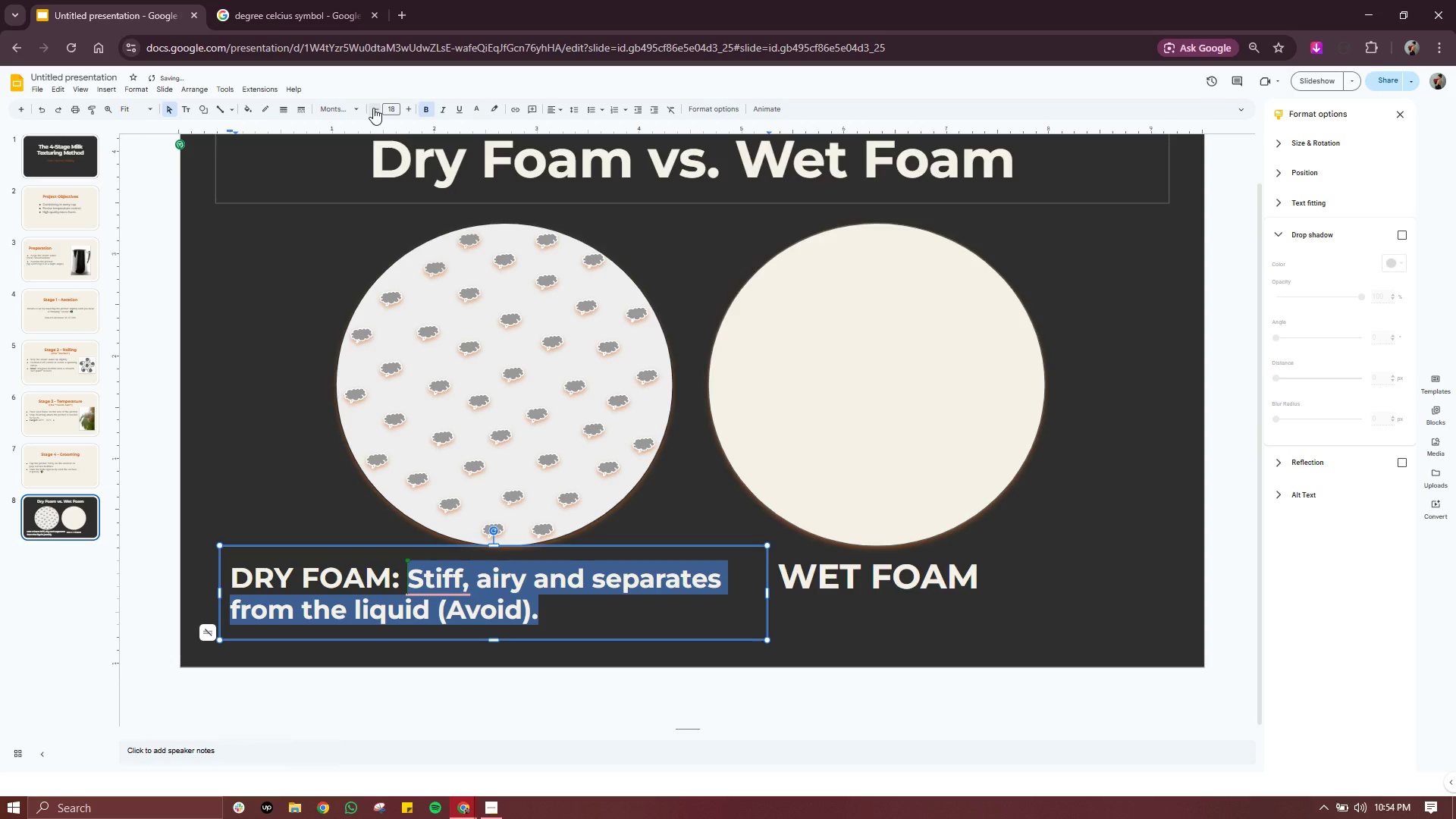 
left_click([373, 108])
 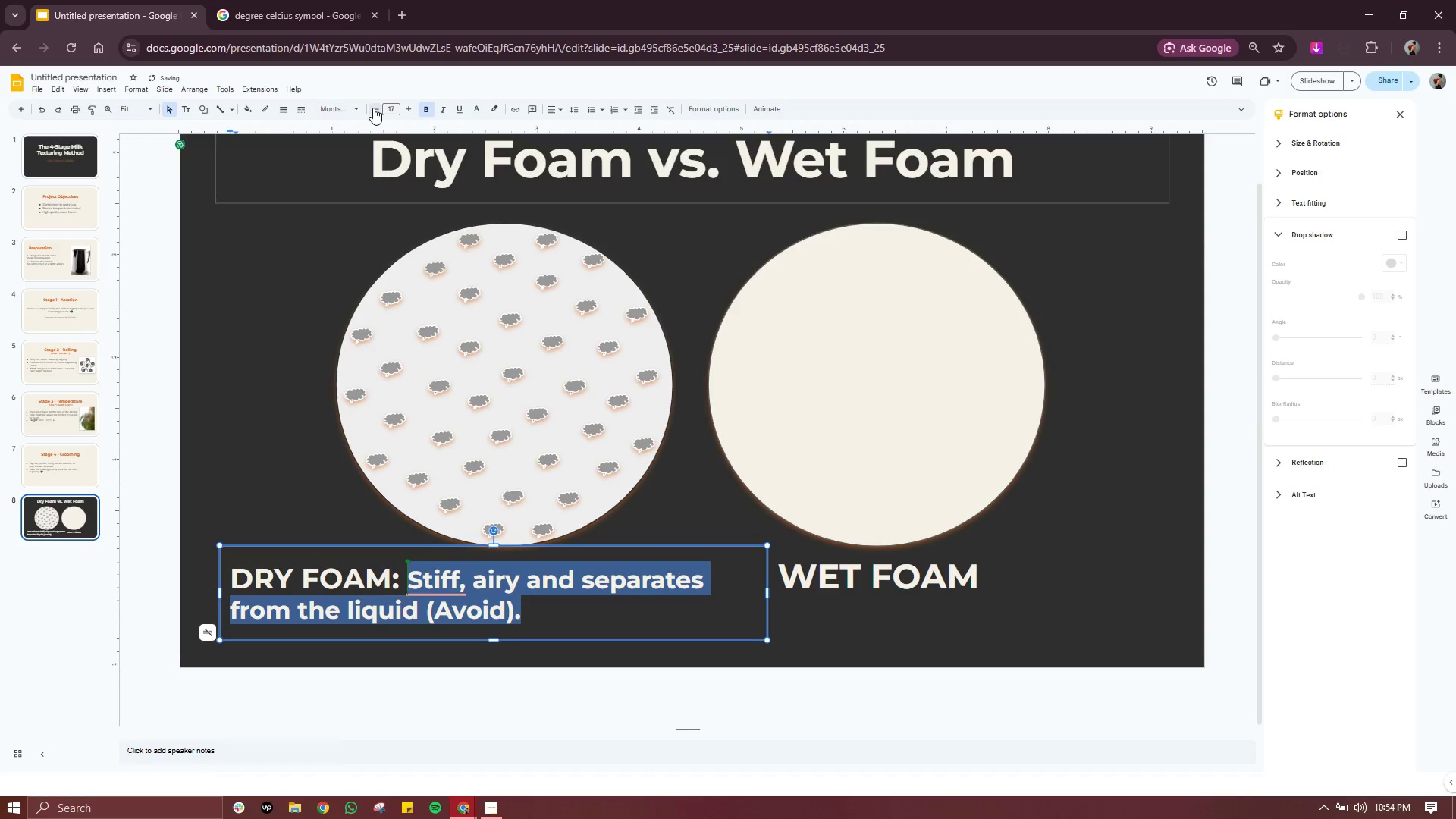 
left_click([373, 108])
 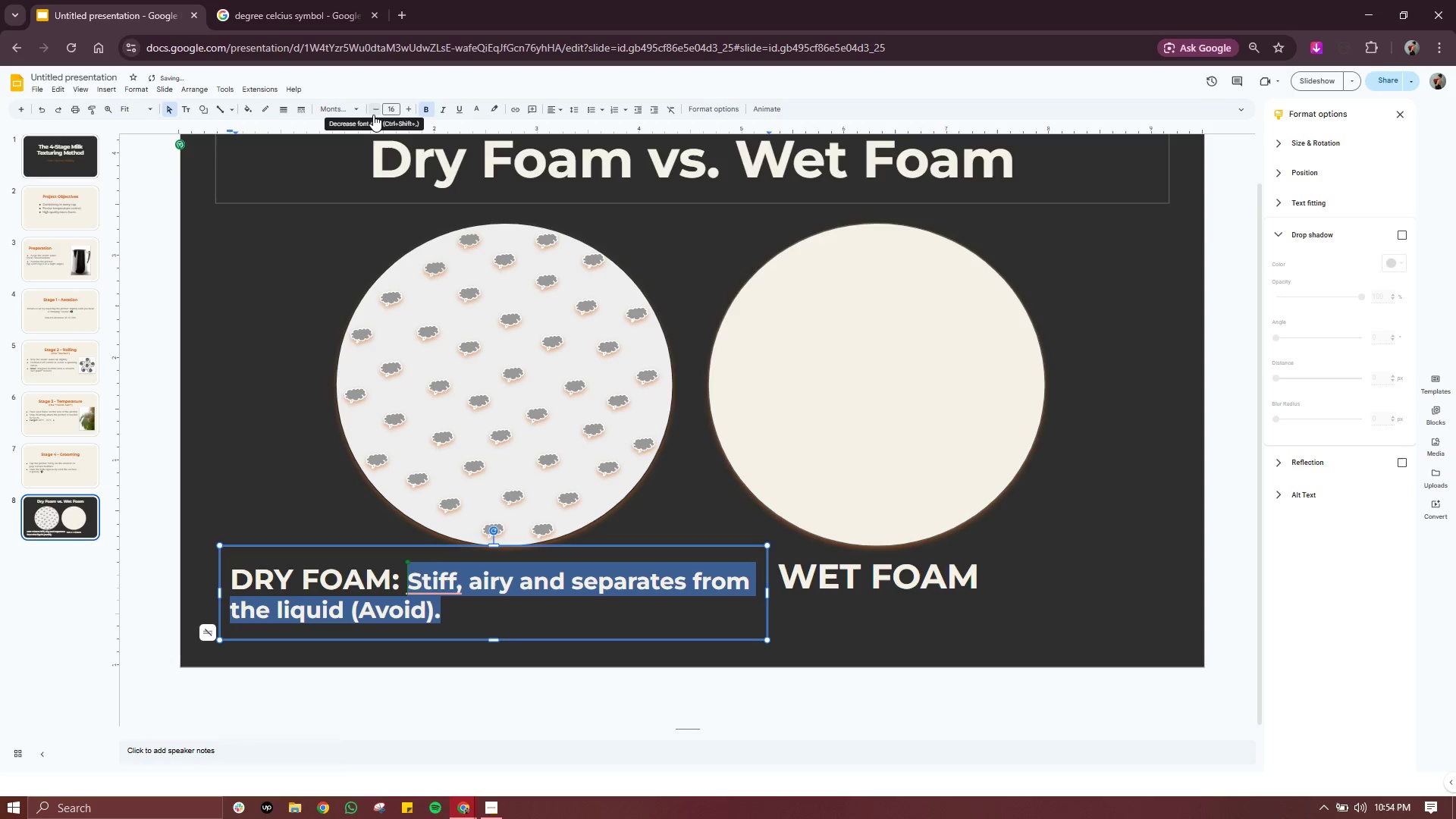 
left_click([373, 114])
 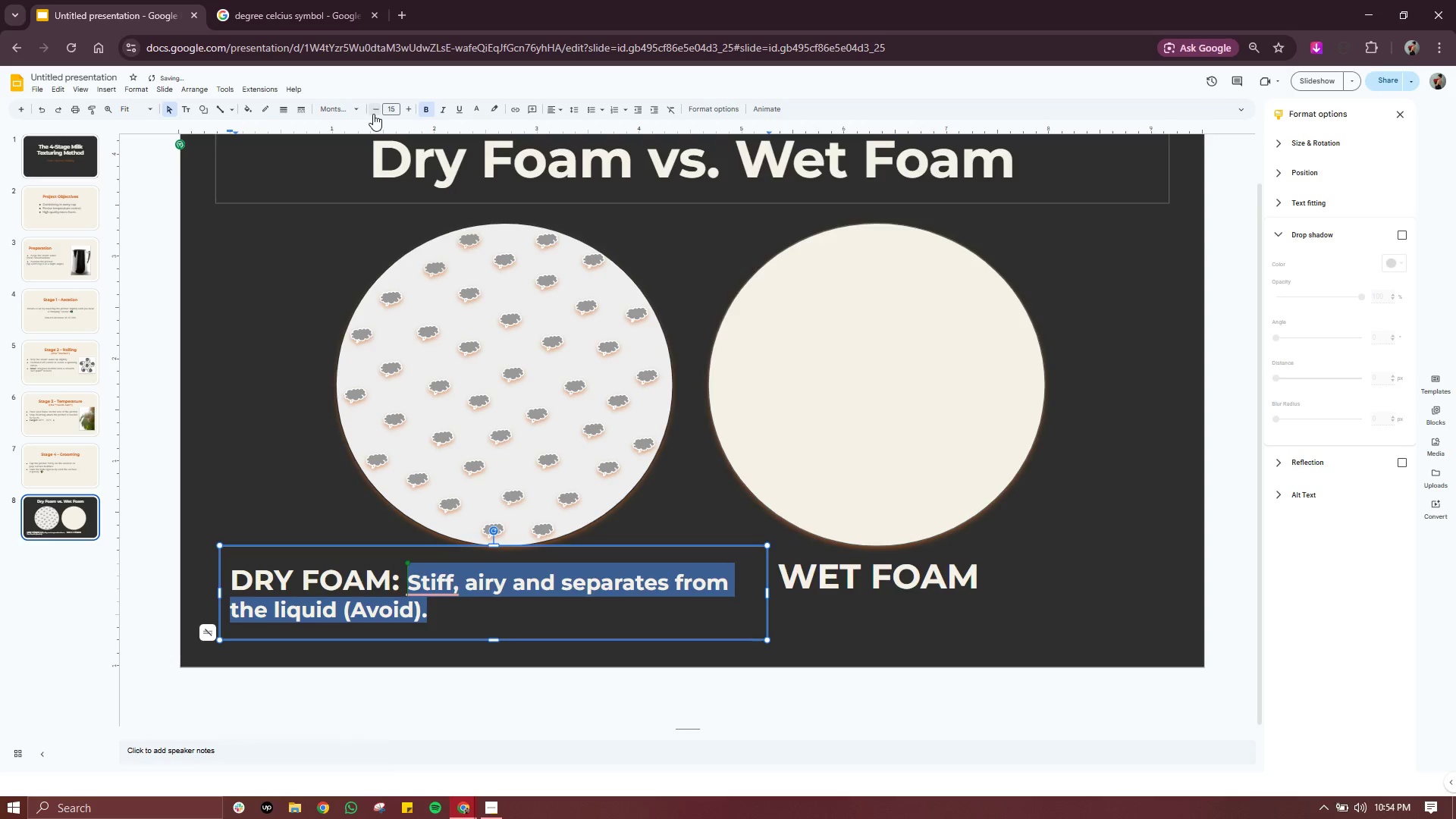 
left_click([373, 114])
 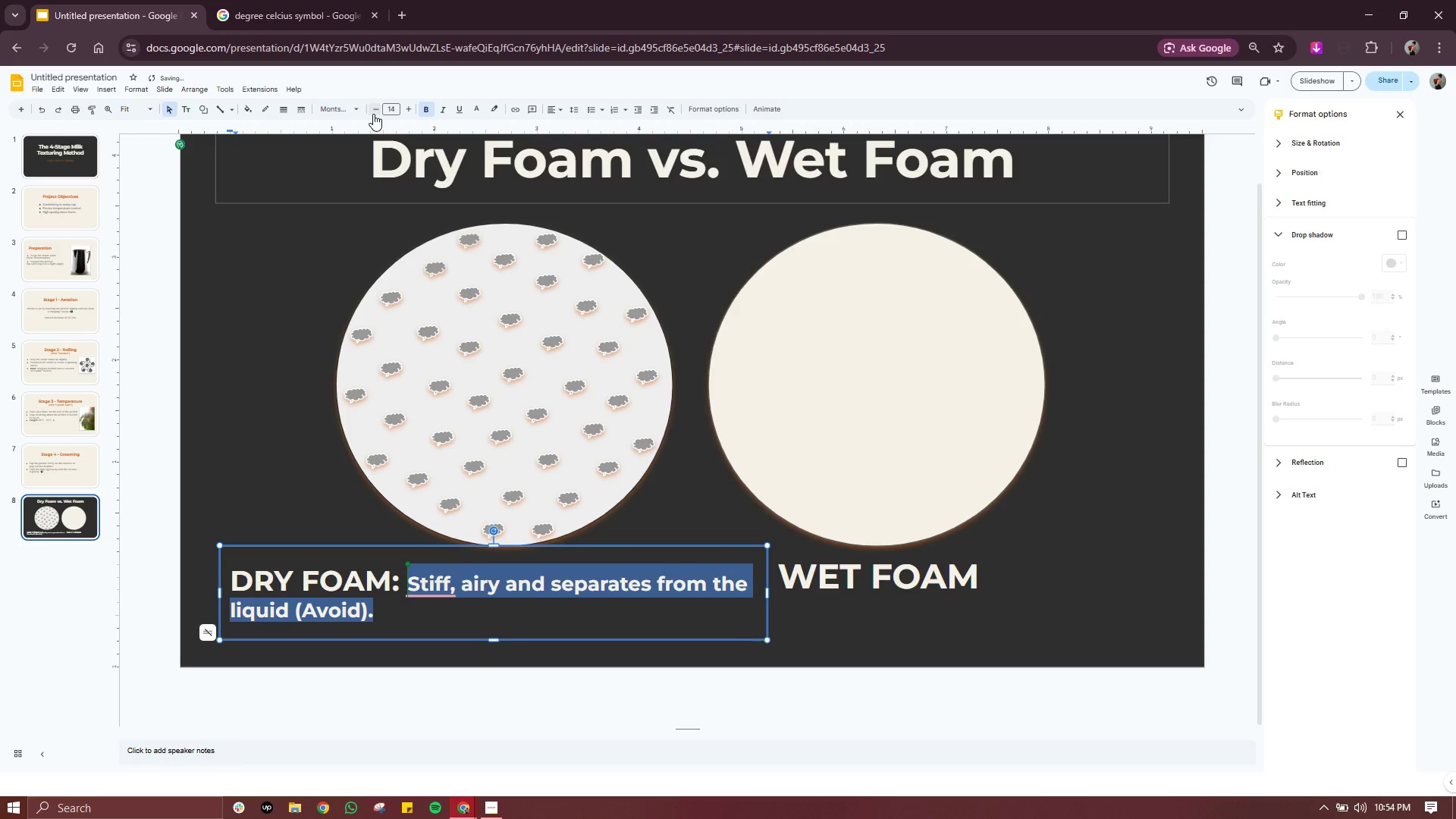 
left_click([373, 114])
 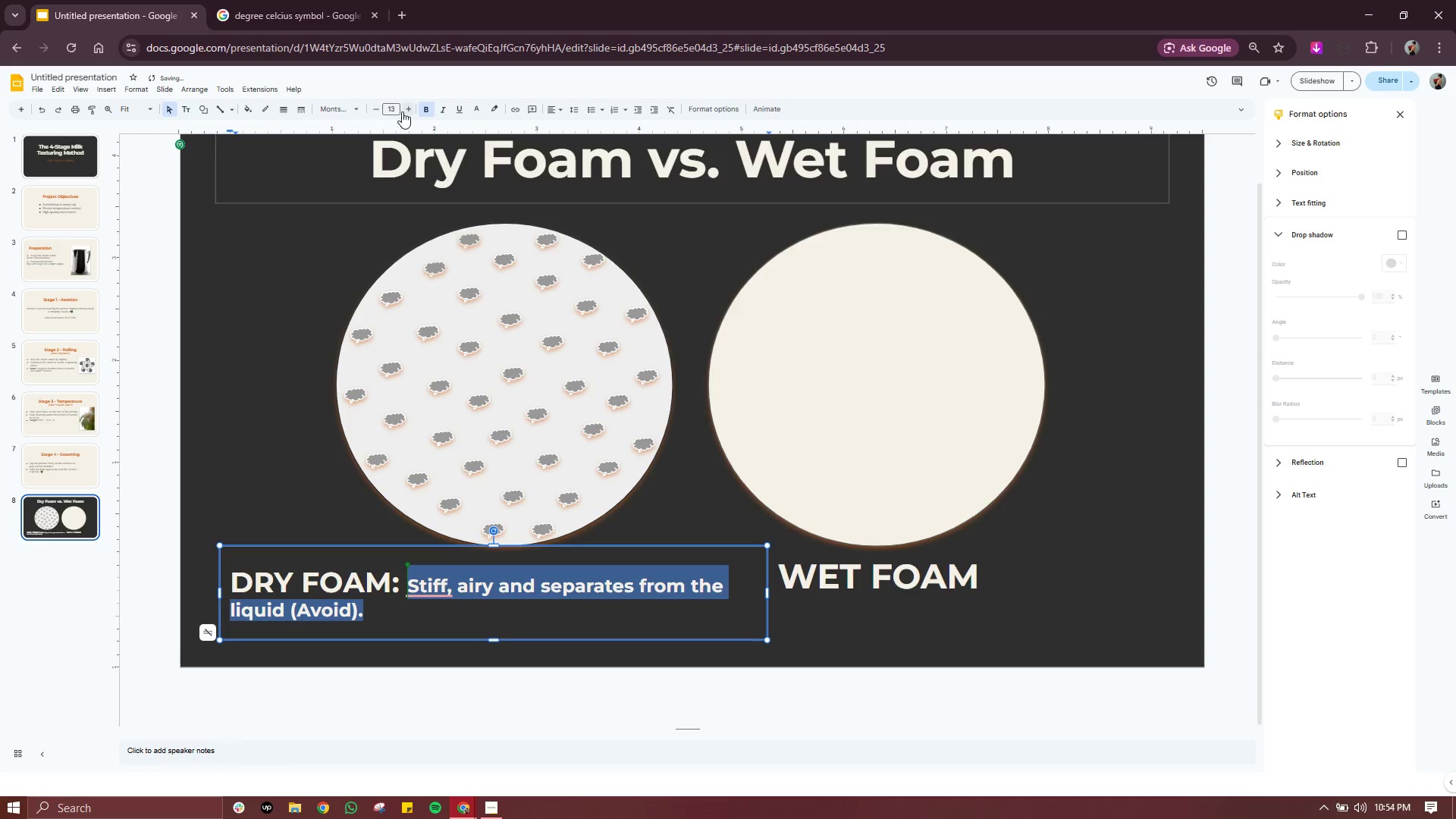 
left_click([407, 109])
 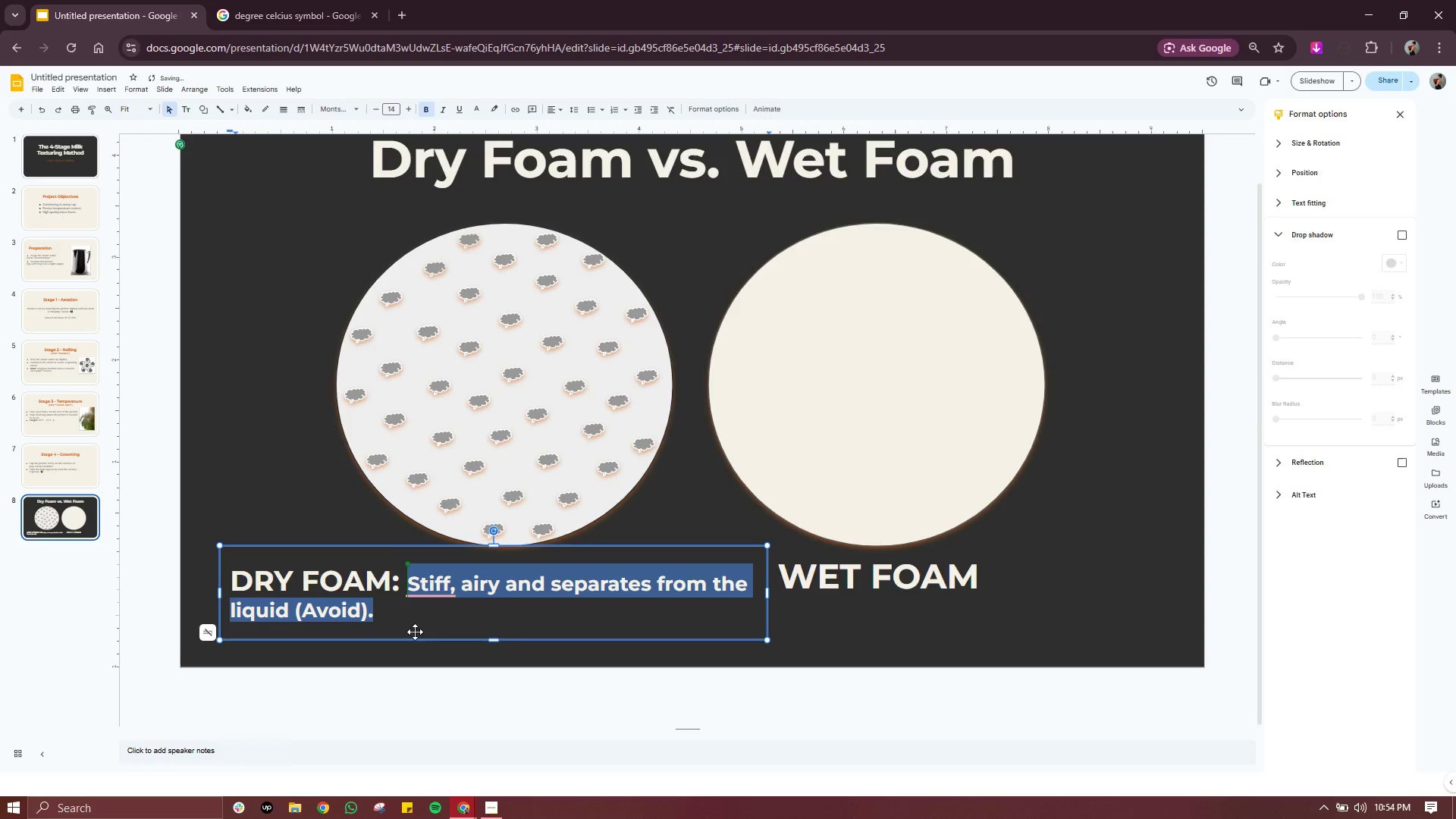 
left_click([428, 614])
 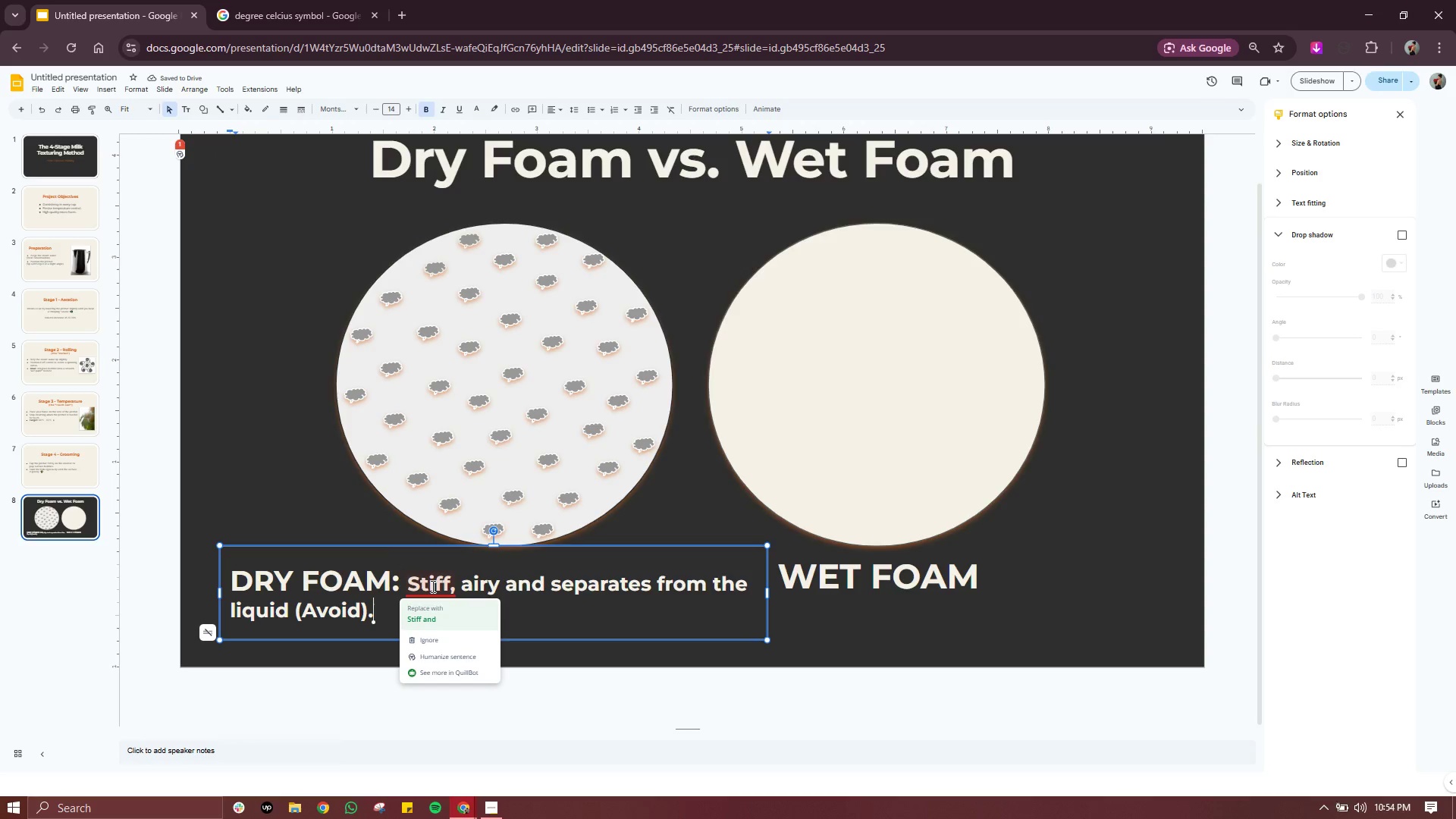 
left_click([428, 619])
 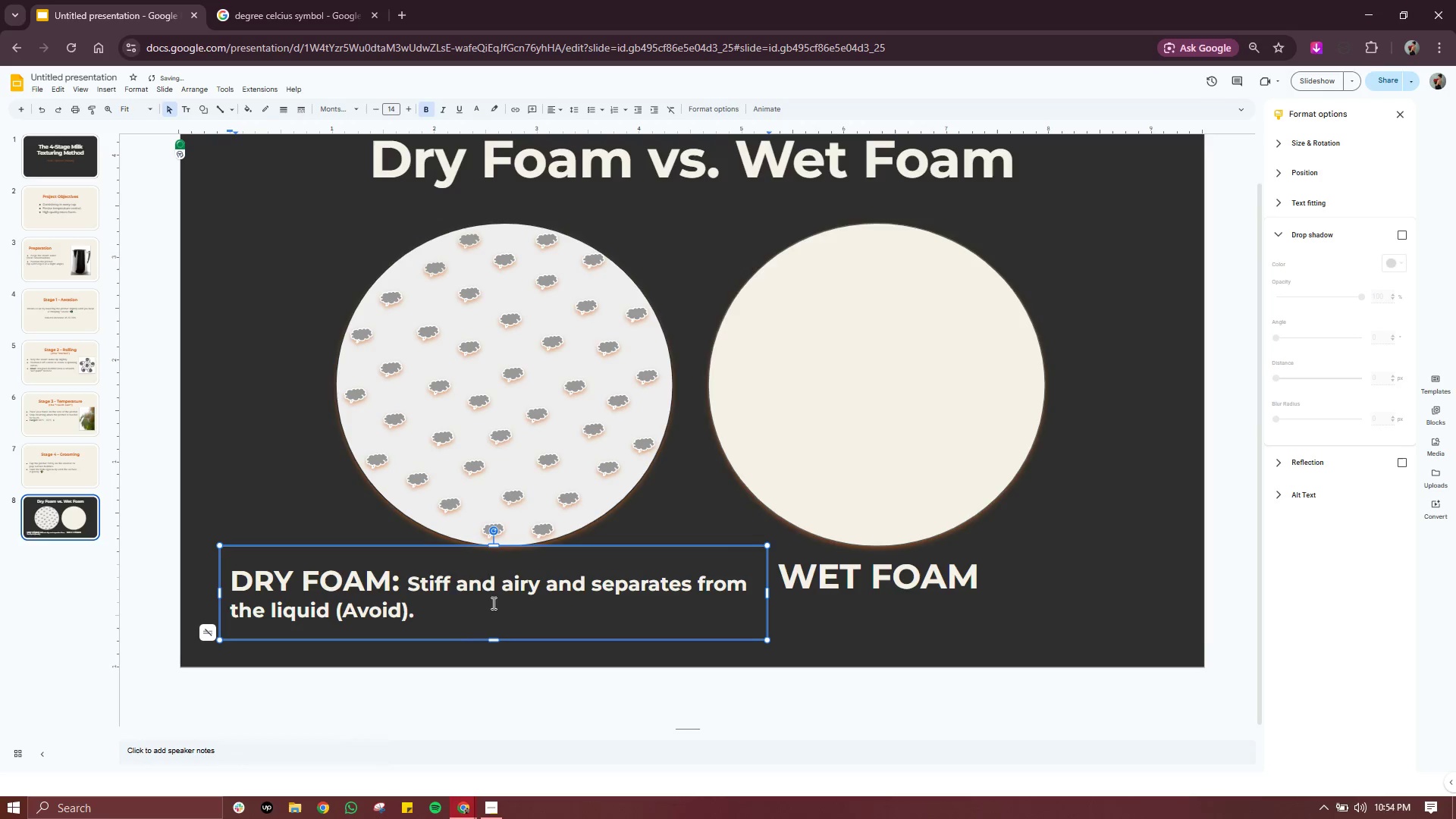 
key(Backspace)
 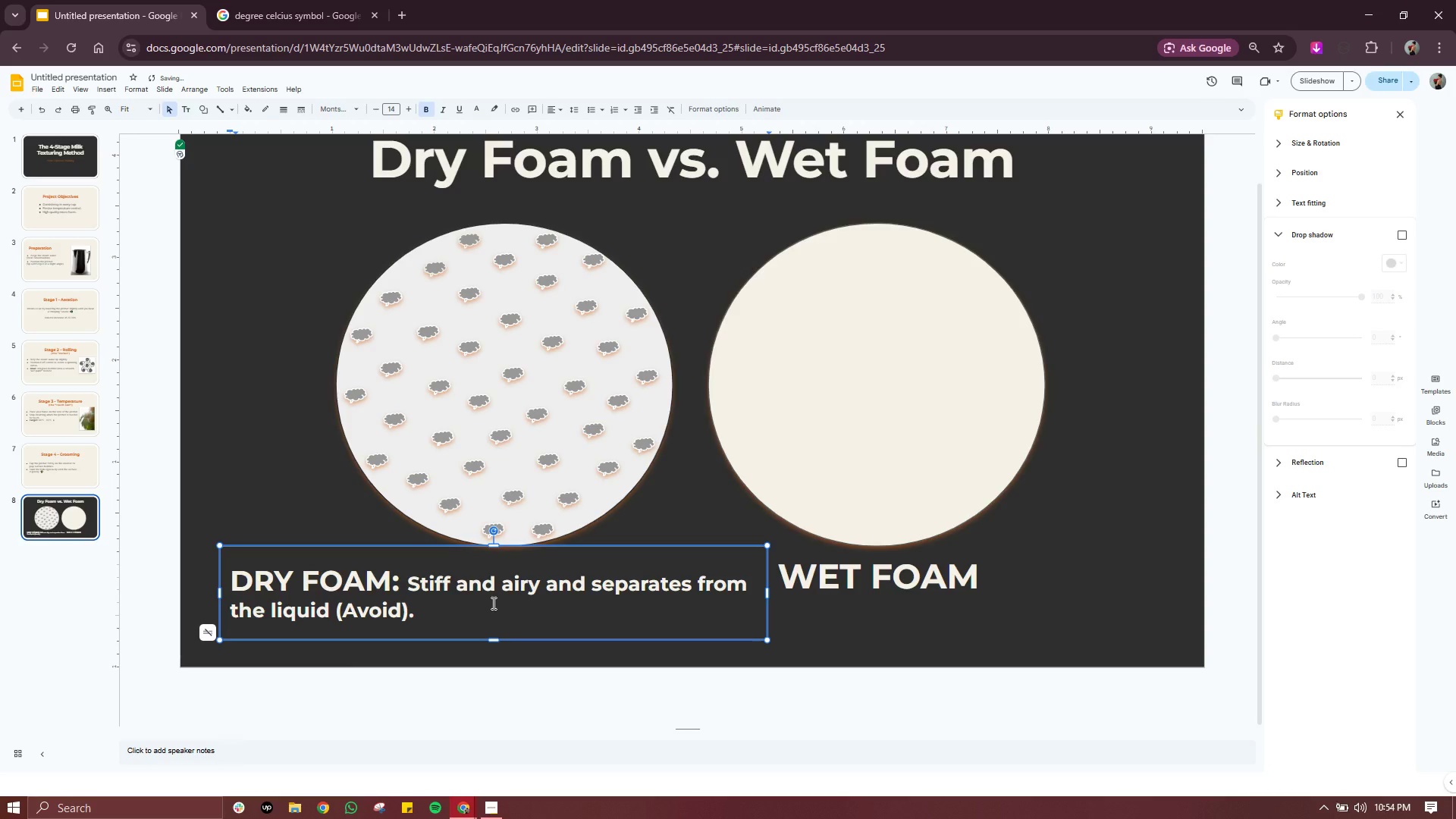 
key(Backspace)
 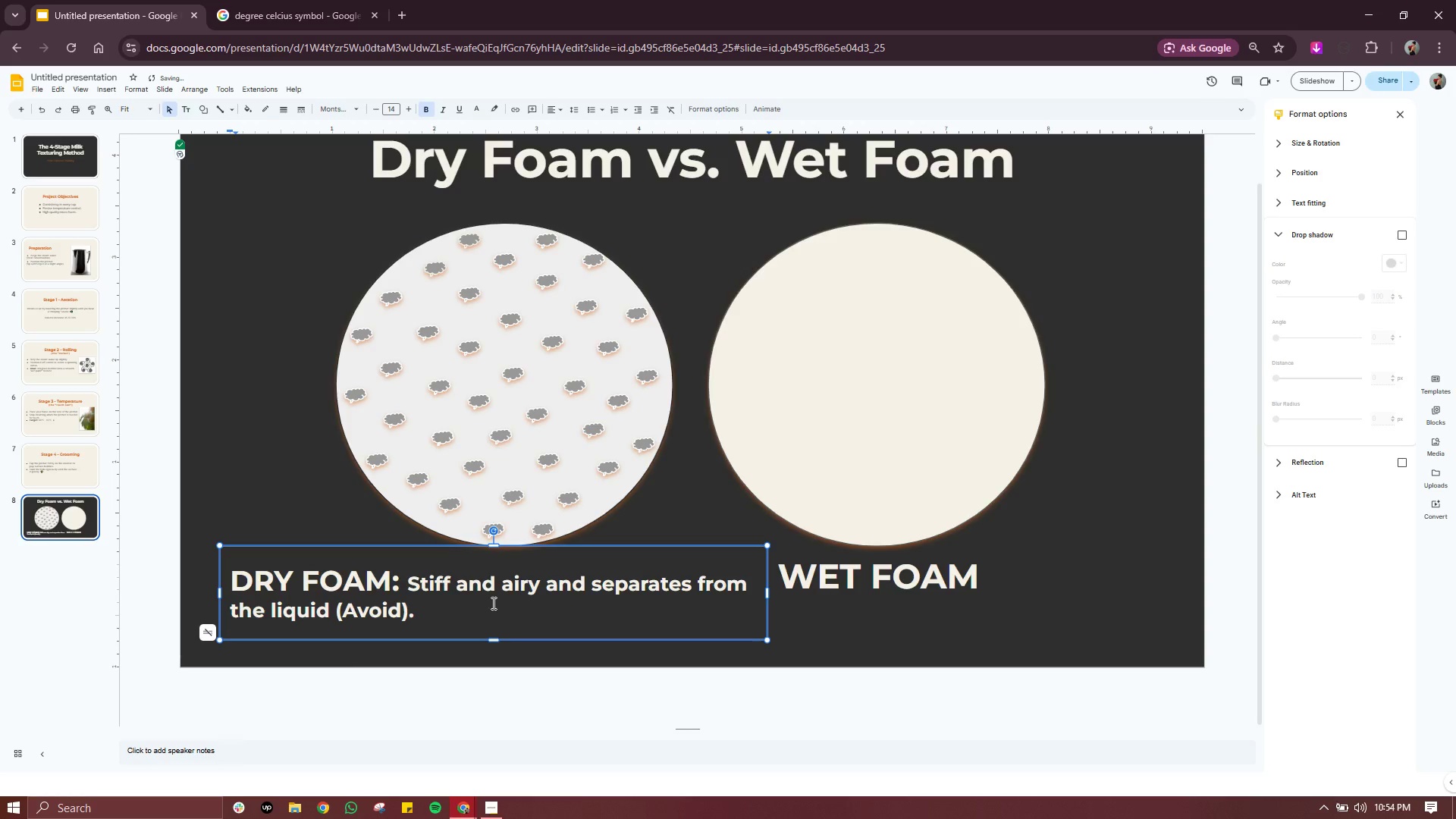 
key(Backspace)
 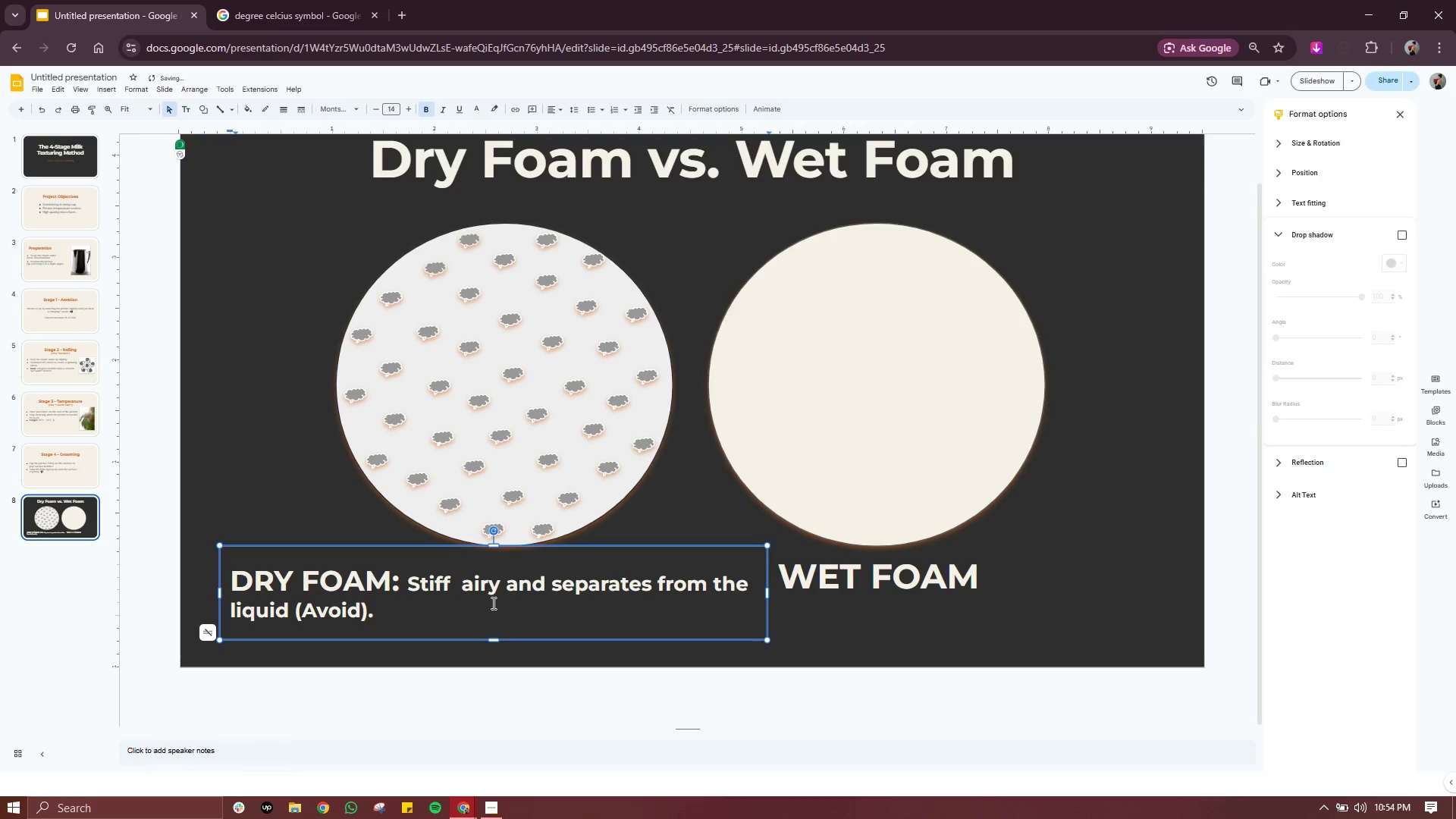 
key(ArrowRight)
 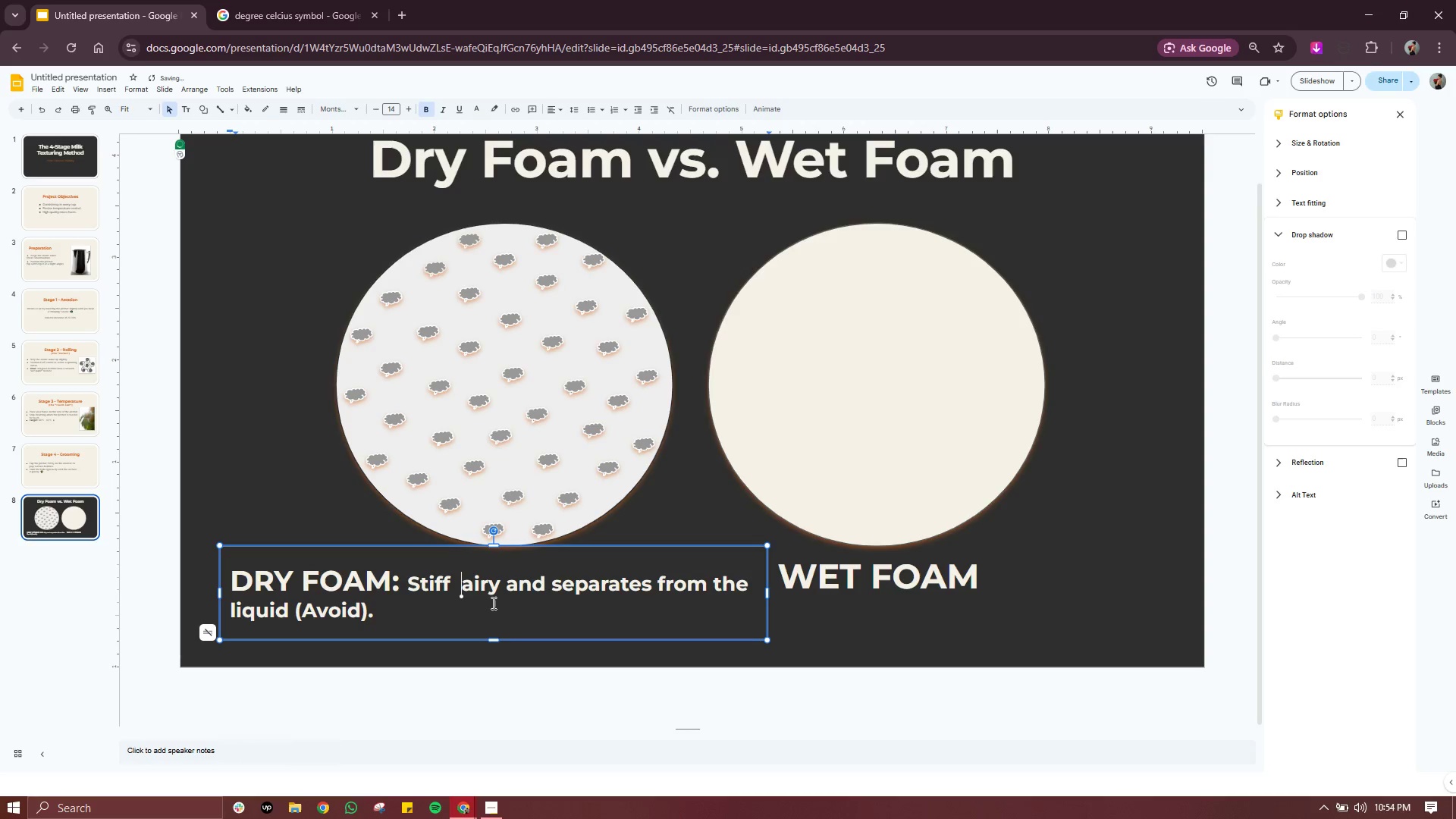 
key(Backspace)
 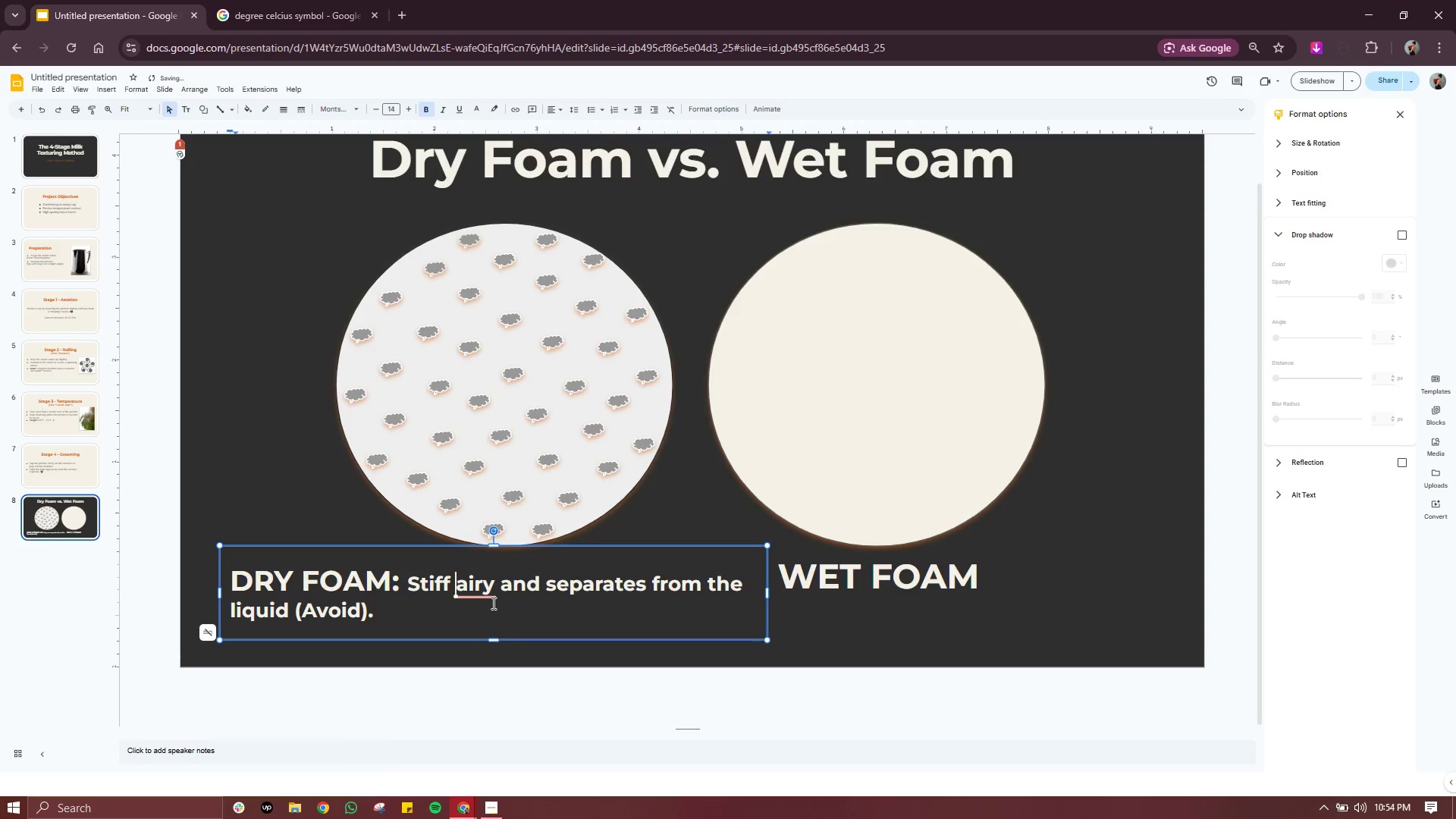 
key(Backspace)
 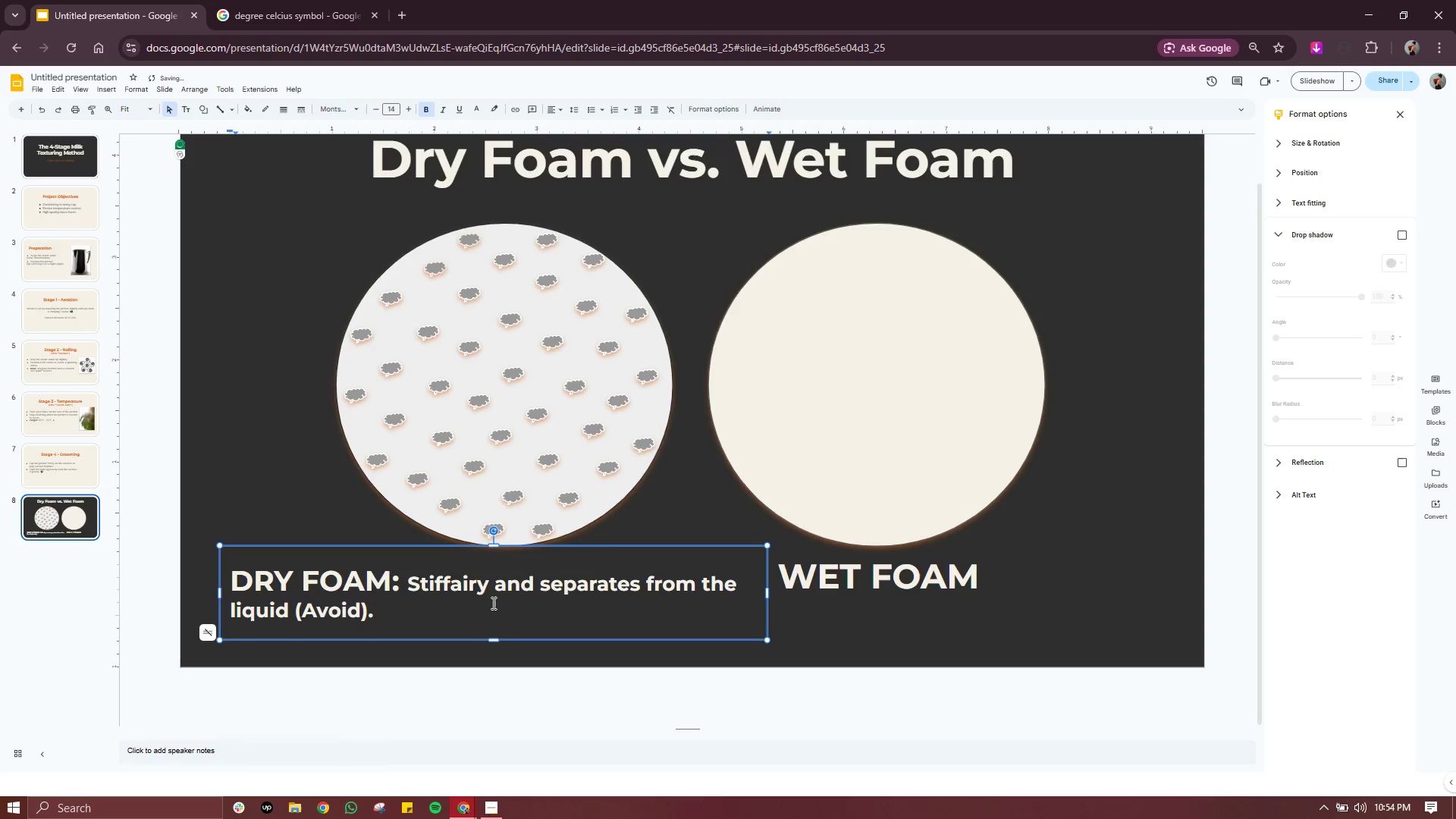 
key(Comma)
 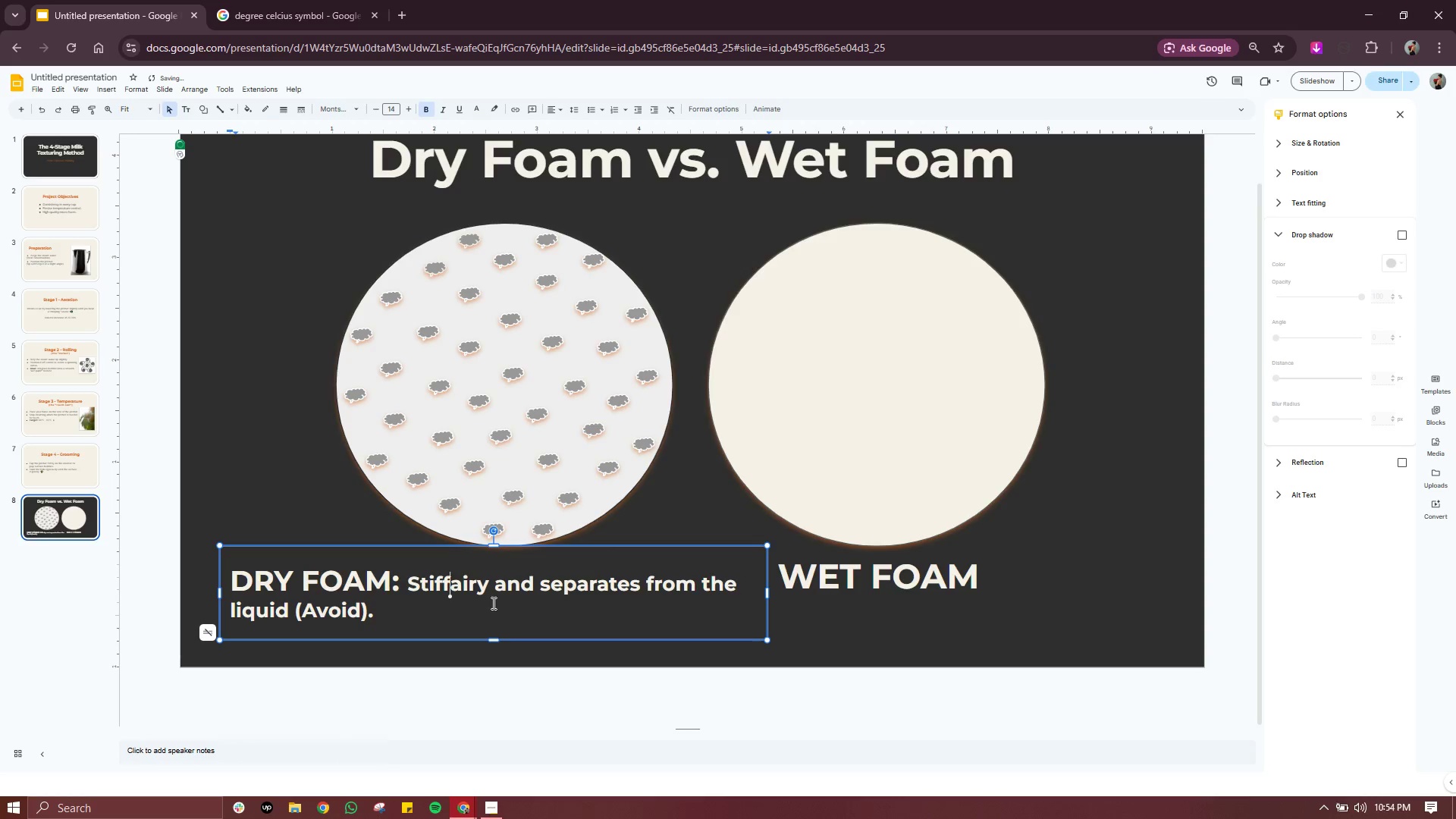 
key(Space)
 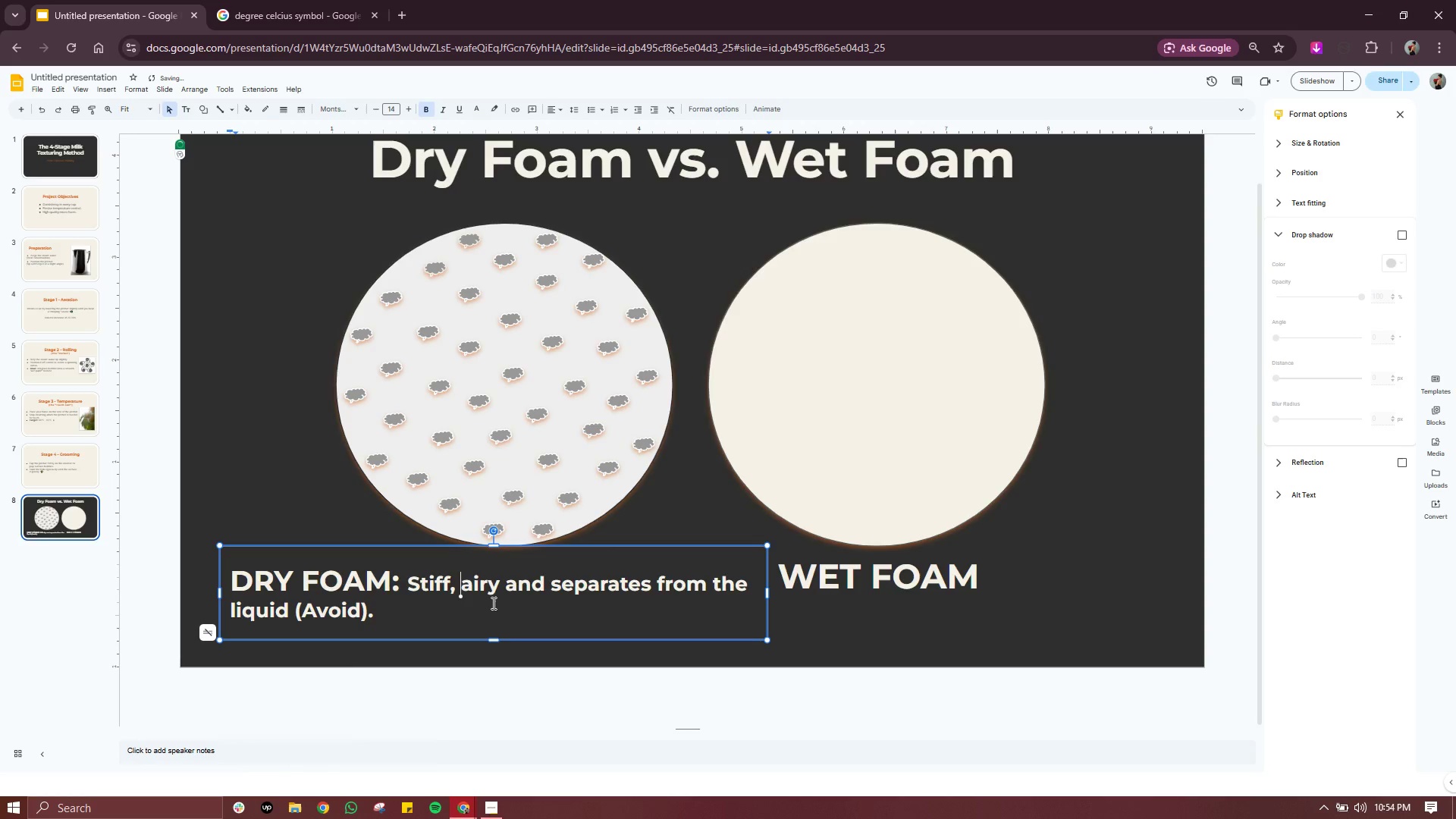 
key(ArrowRight)
 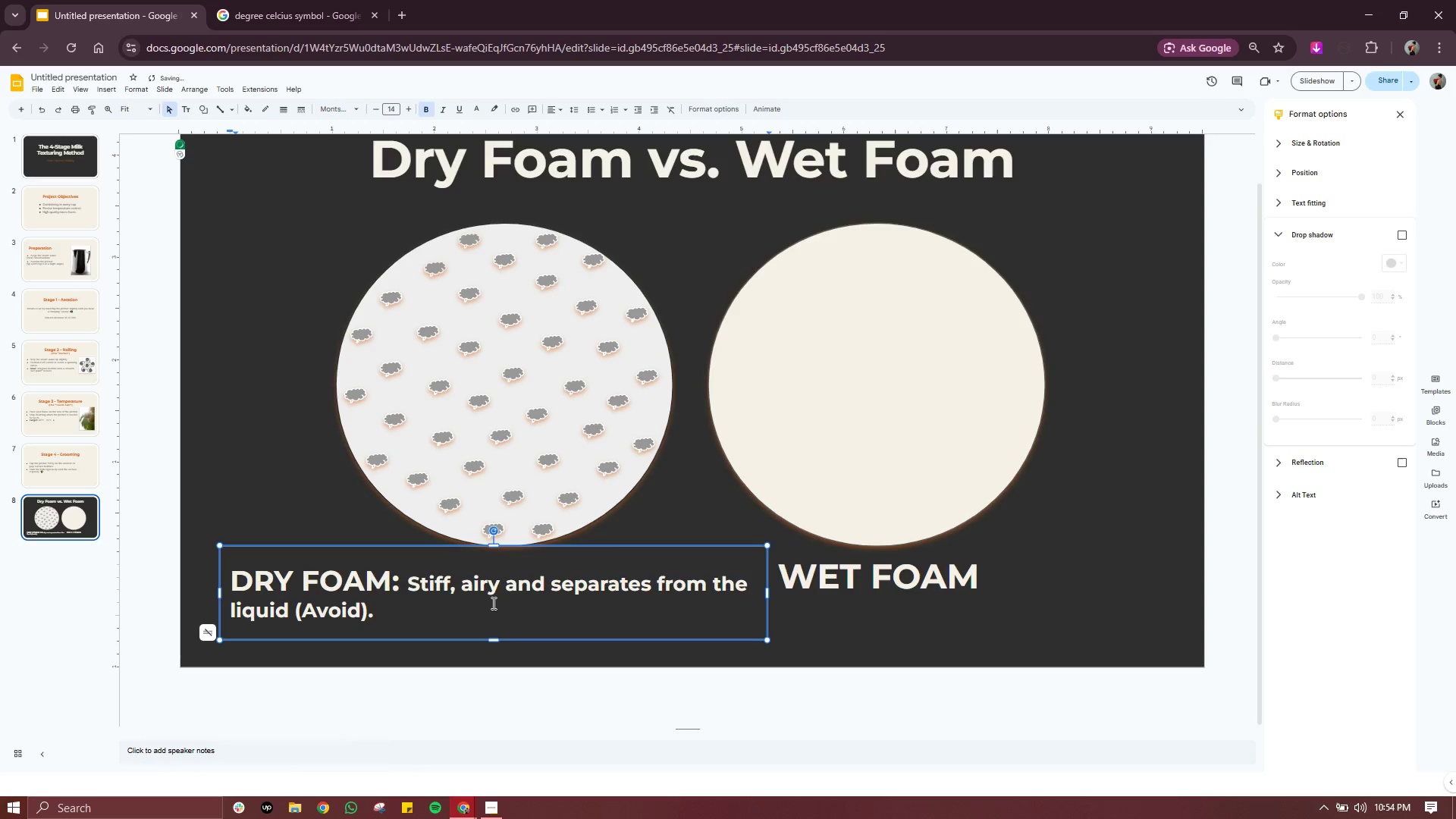 
key(ArrowRight)
 